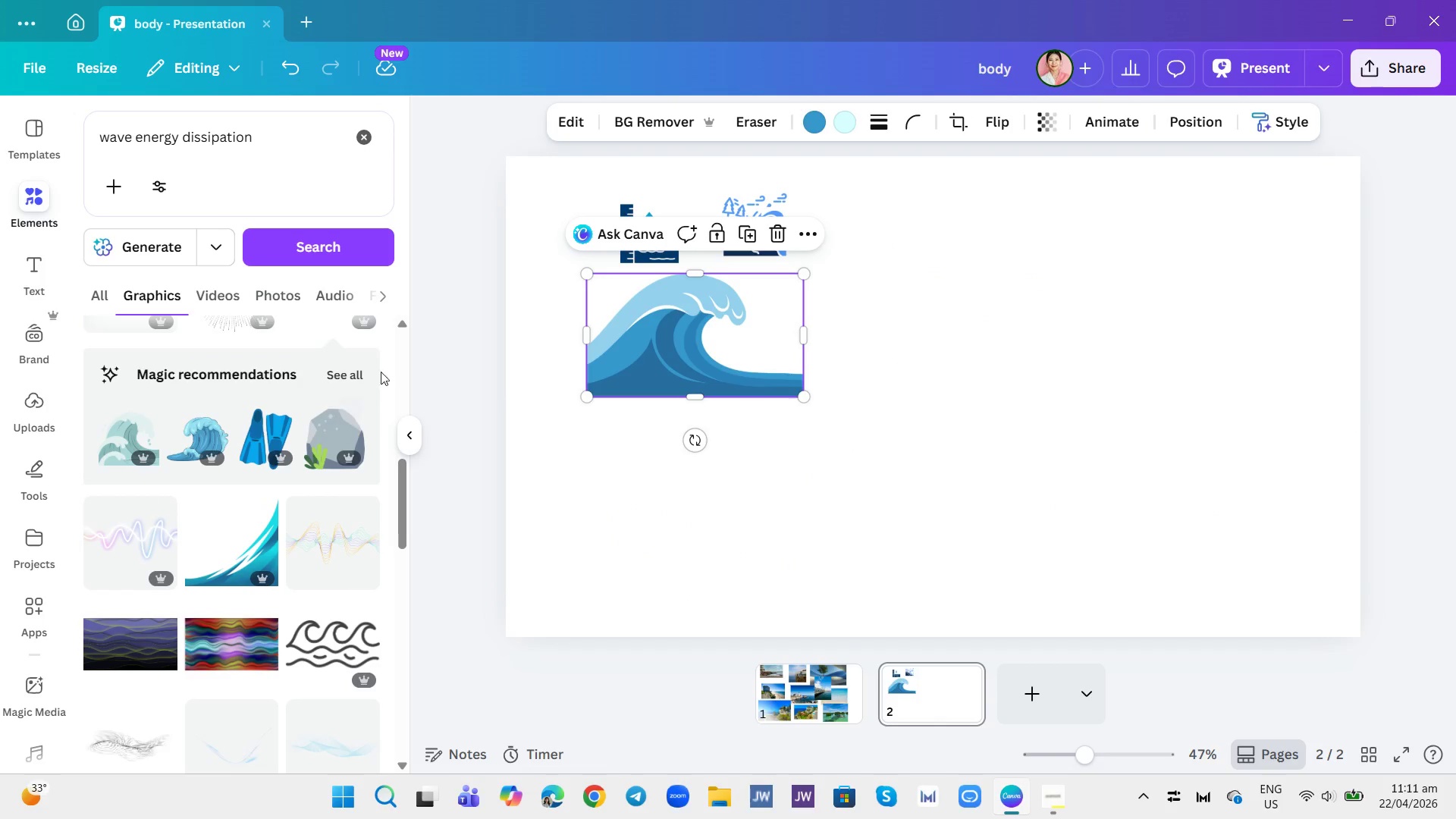 
left_click([335, 377])
 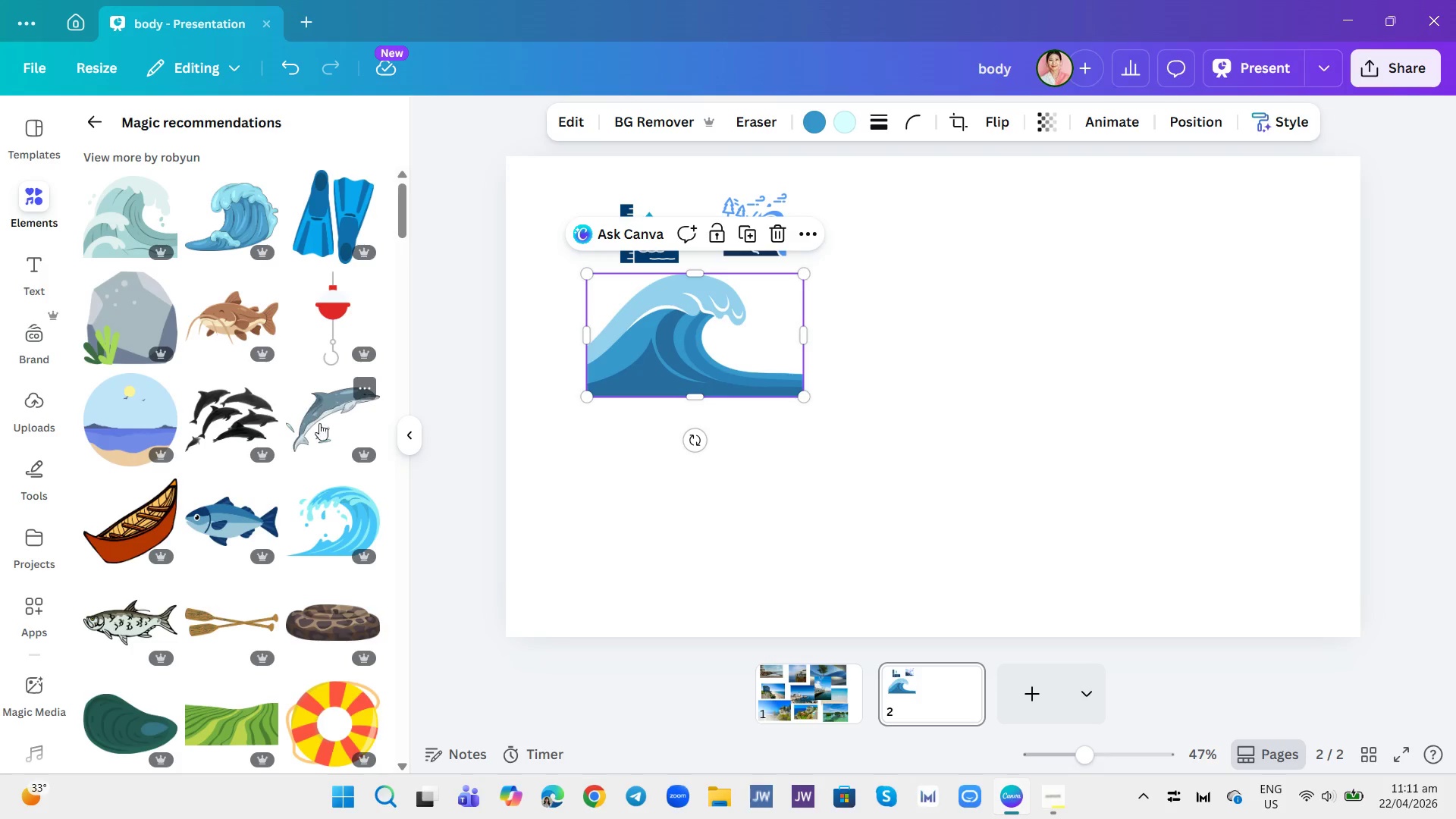 
left_click([344, 519])
 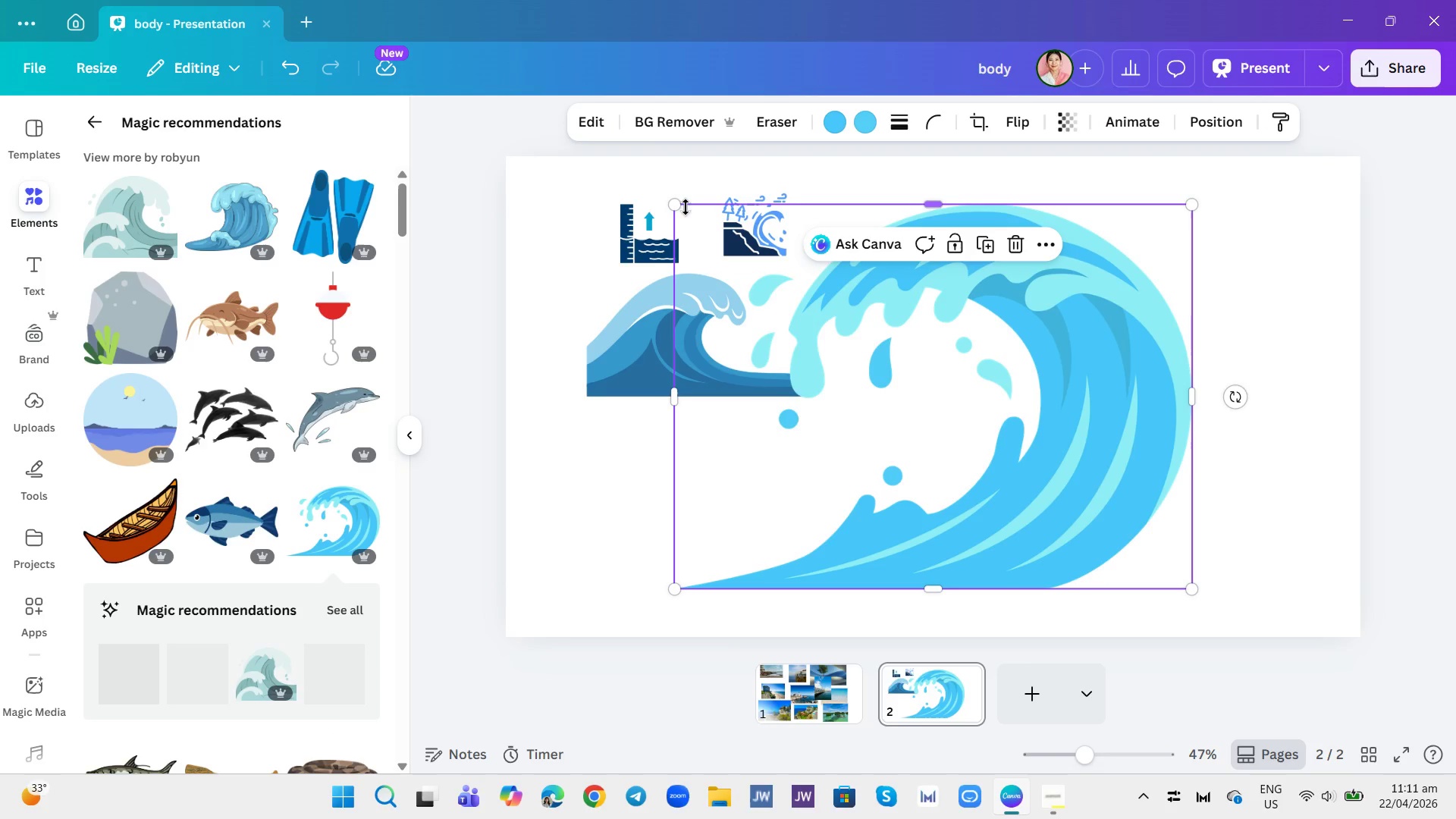 
left_click_drag(start_coordinate=[677, 203], to_coordinate=[973, 425])
 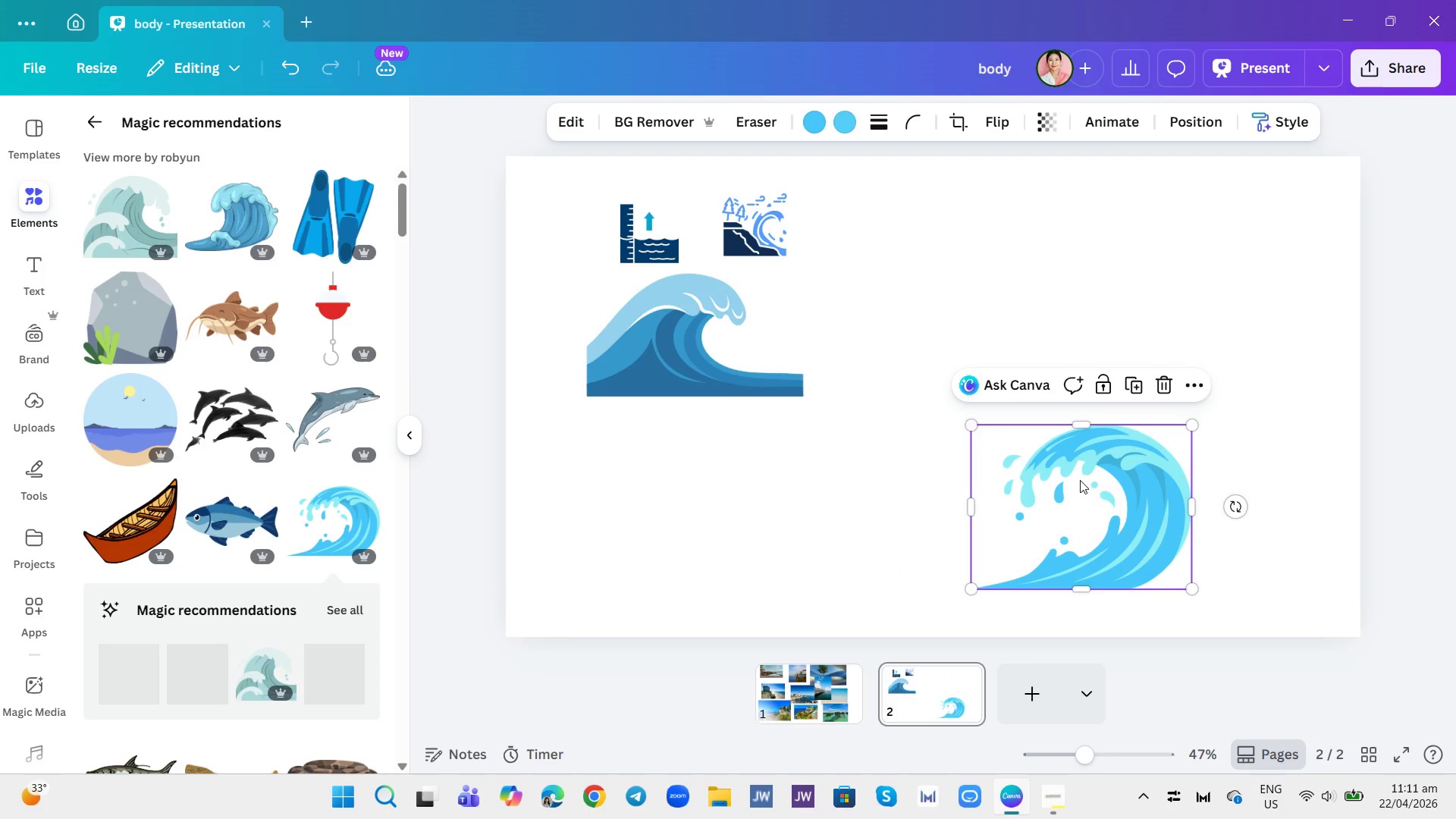 
left_click_drag(start_coordinate=[1081, 485], to_coordinate=[937, 293])
 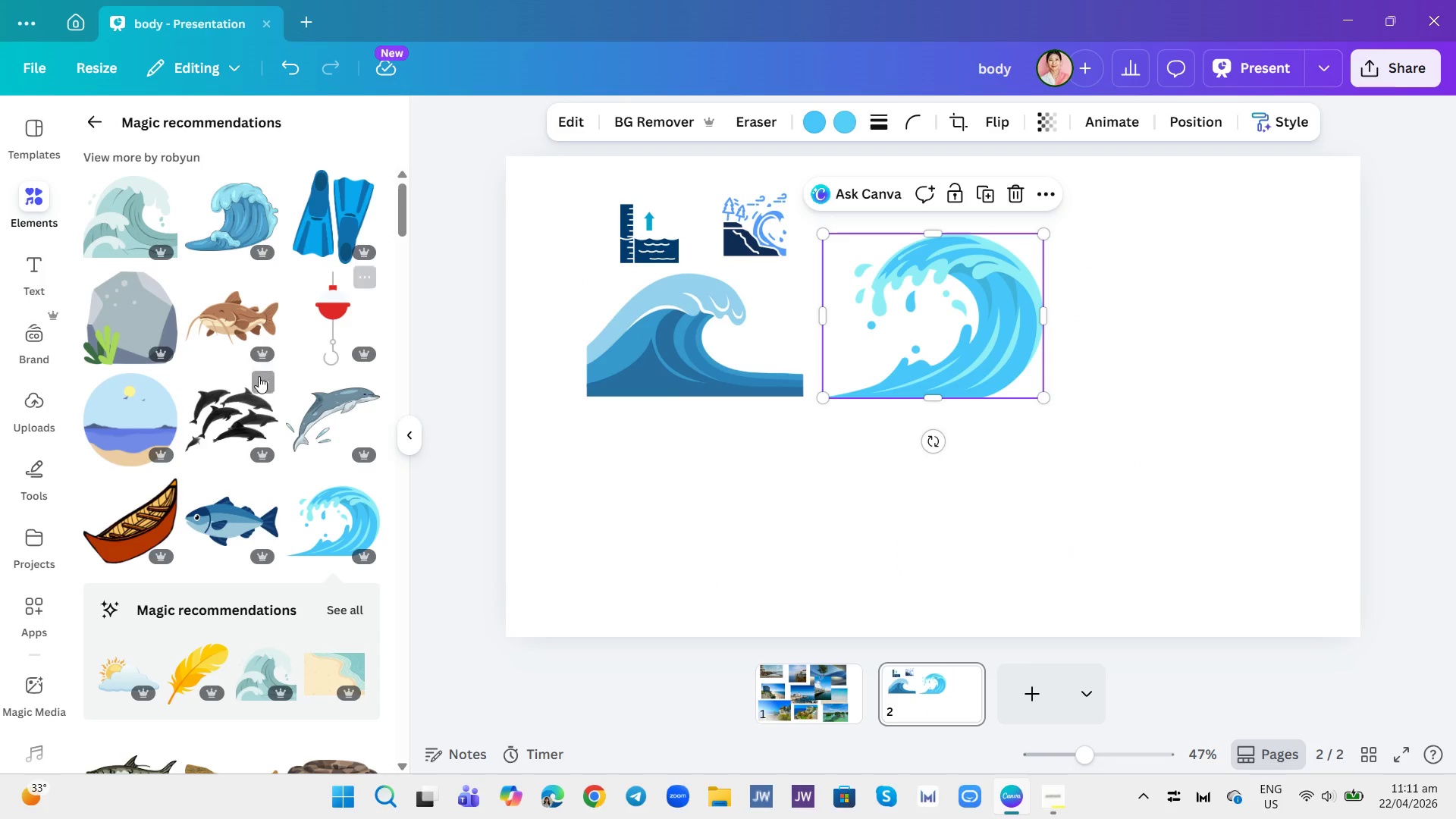 
scroll: coordinate [265, 387], scroll_direction: down, amount: 5.0
 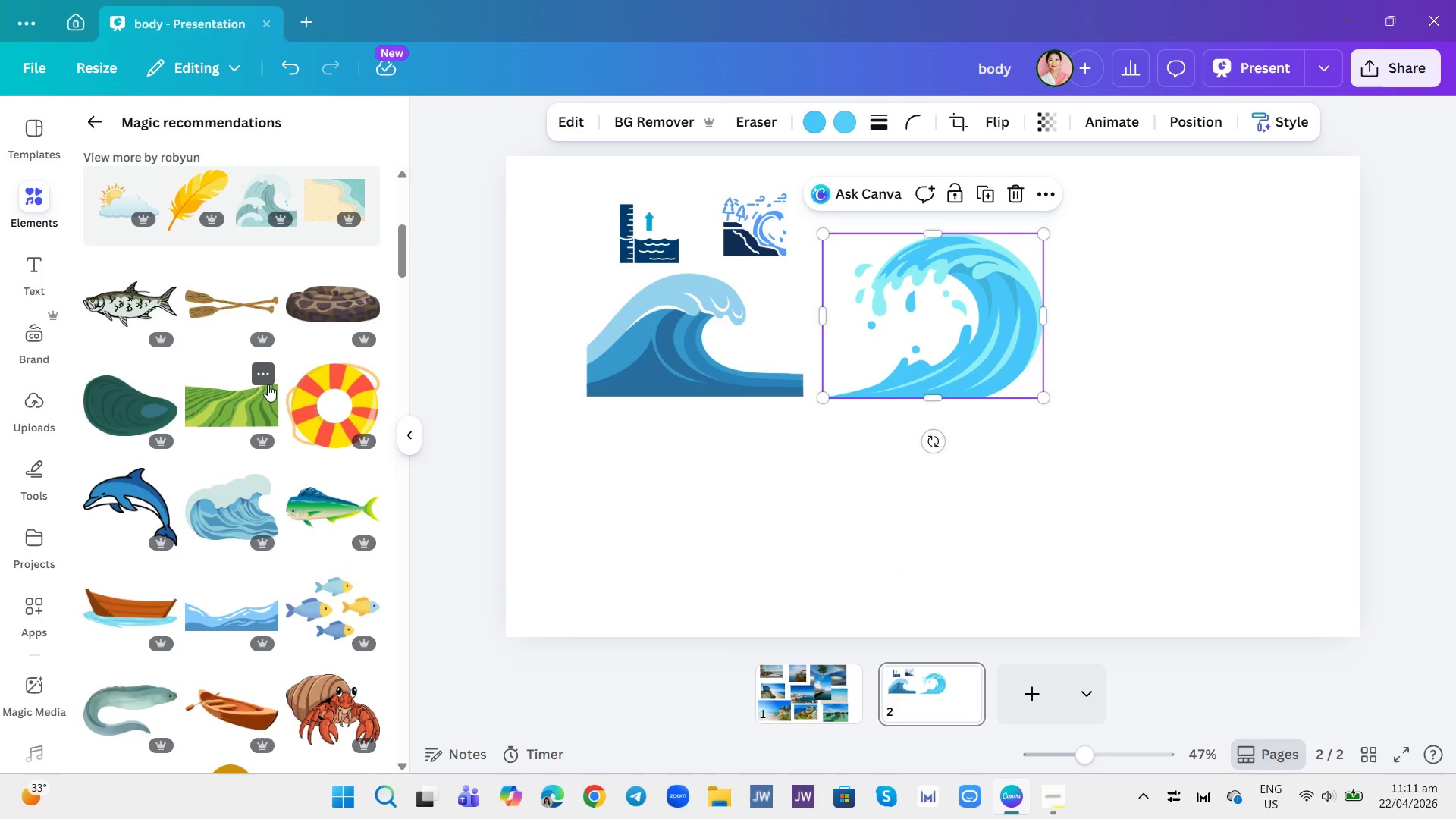 
scroll: coordinate [269, 381], scroll_direction: up, amount: 11.0
 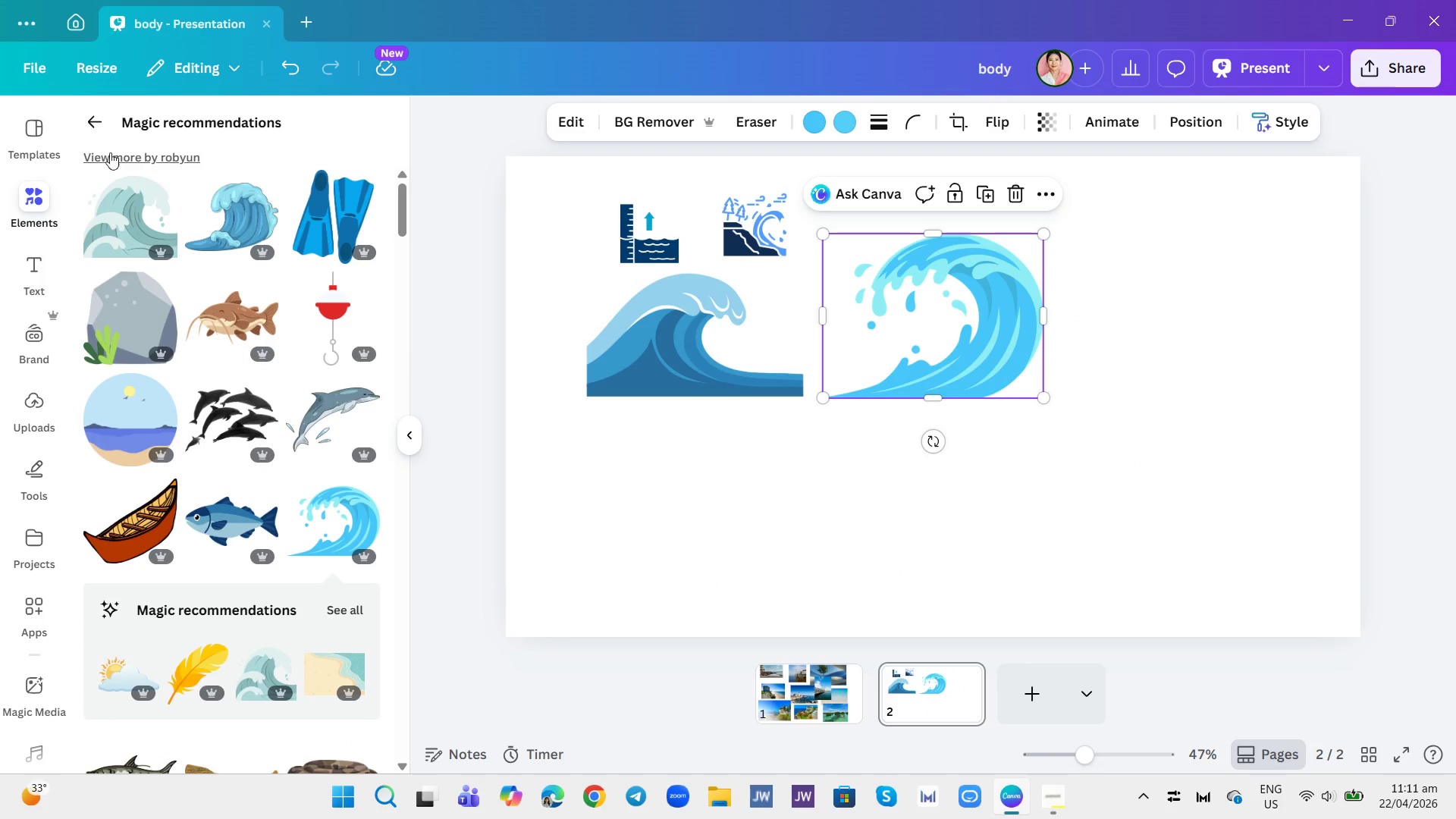 
left_click([91, 121])
 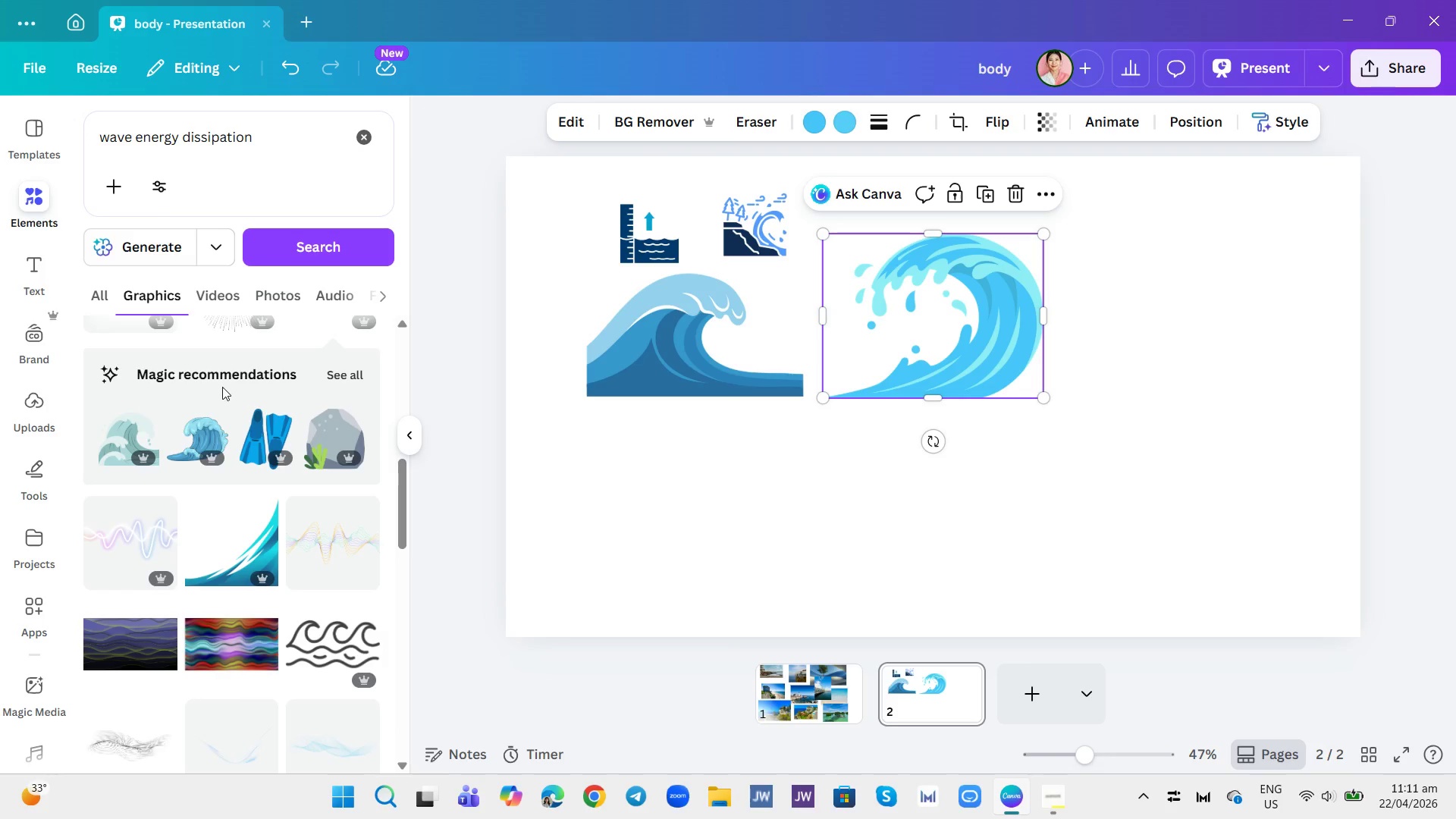 
scroll: coordinate [238, 425], scroll_direction: up, amount: 4.0
 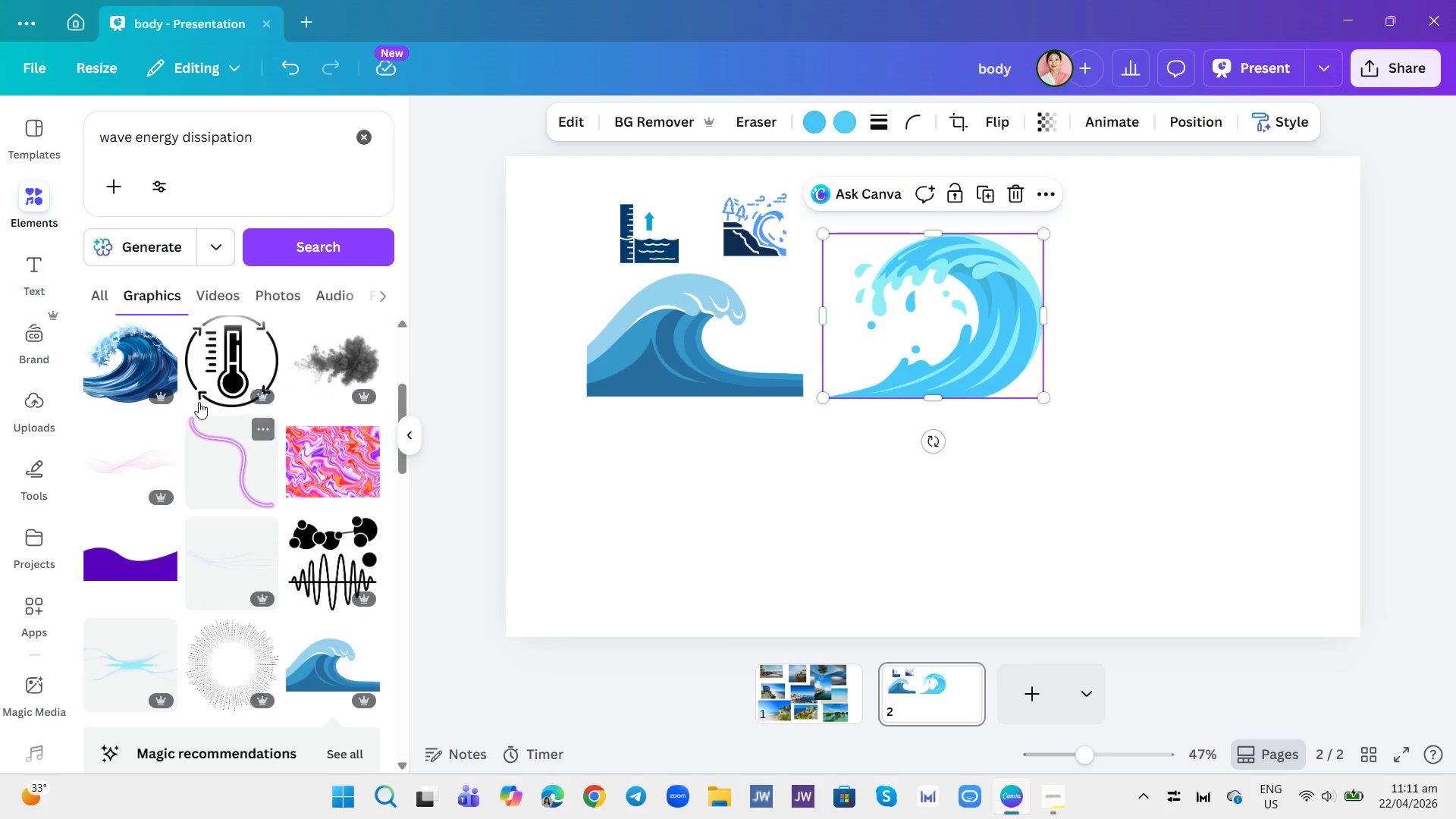 
left_click([124, 392])
 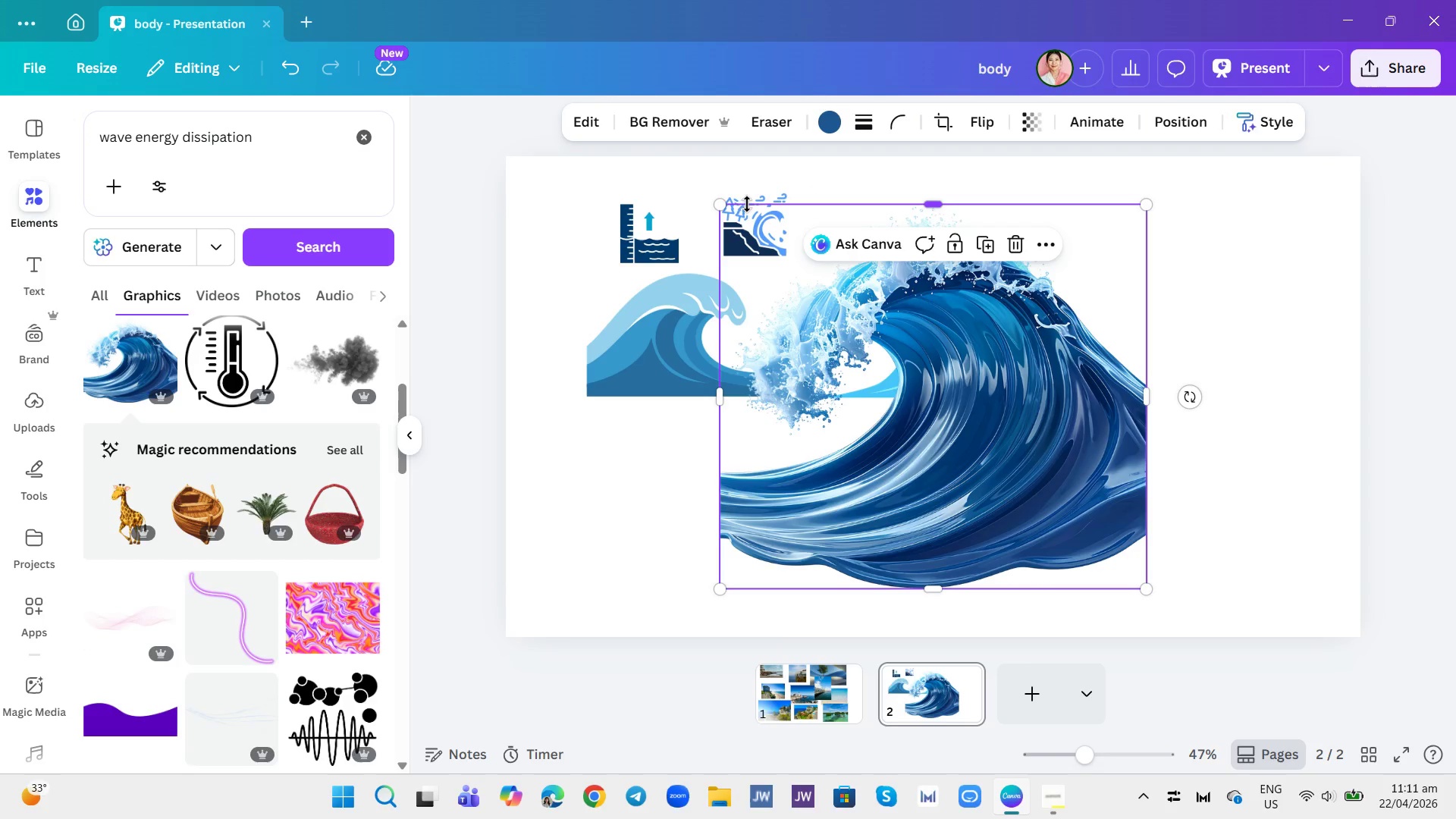 
left_click_drag(start_coordinate=[723, 205], to_coordinate=[1040, 474])
 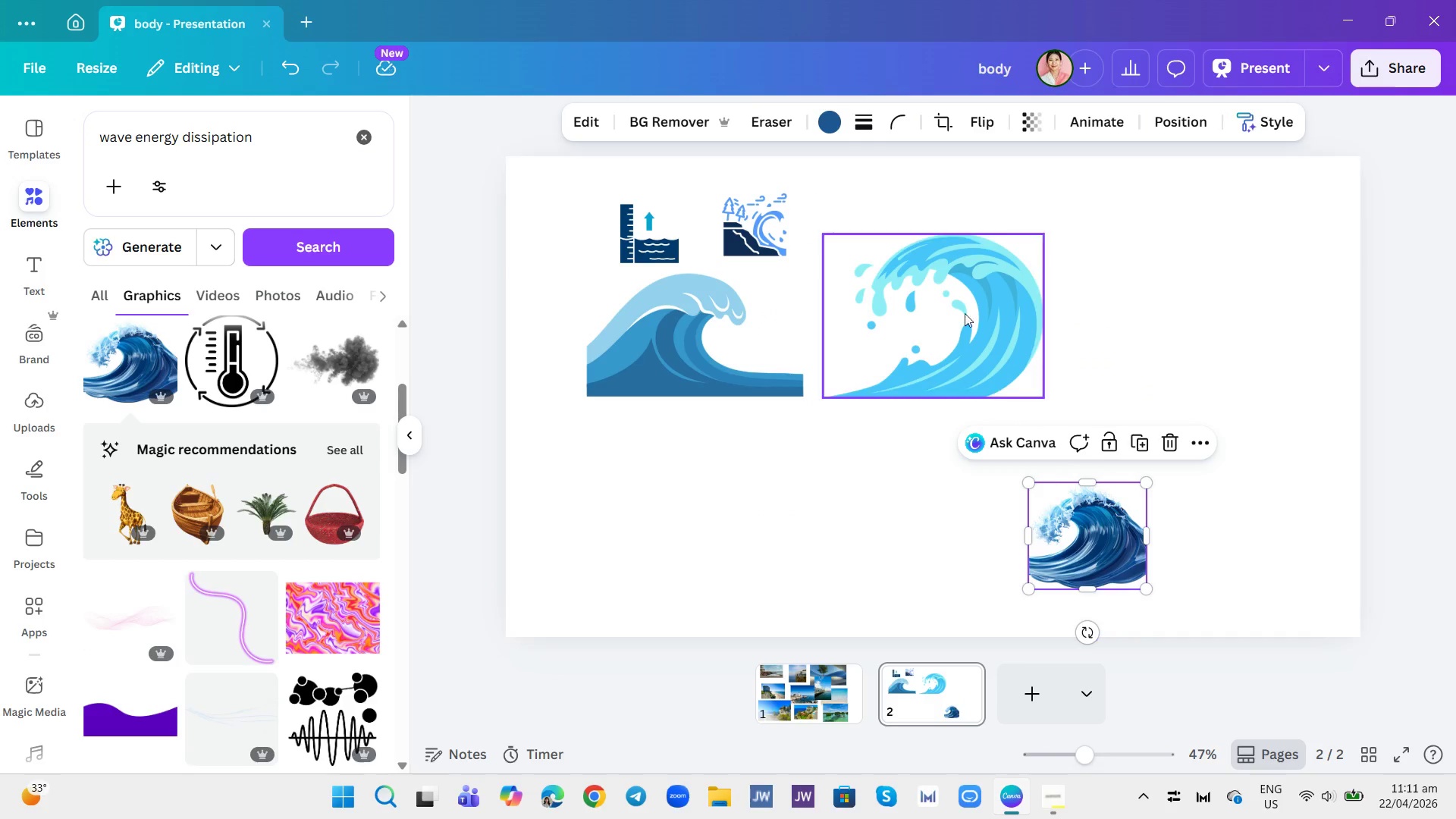 
left_click([935, 268])
 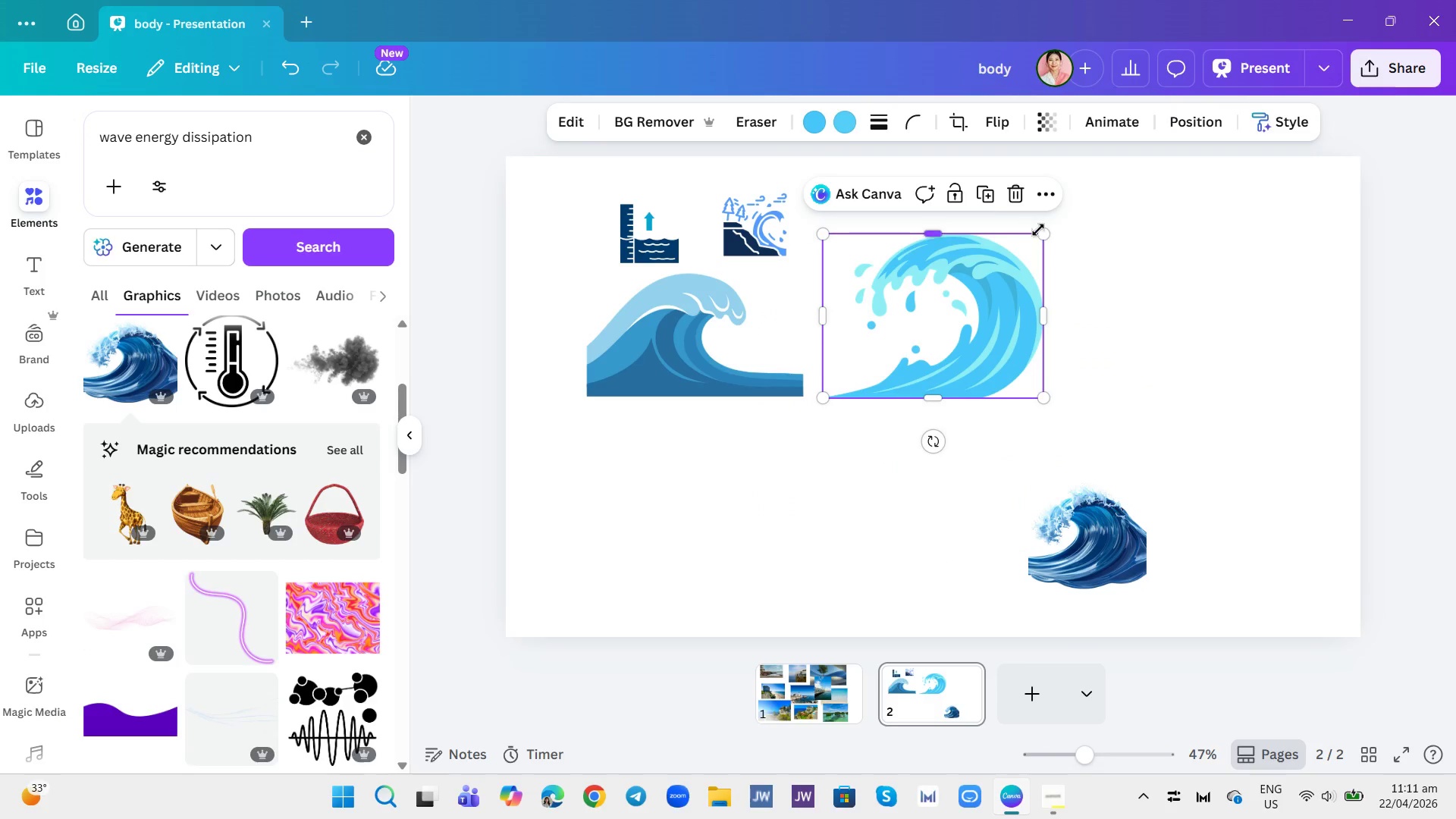 
left_click_drag(start_coordinate=[1041, 234], to_coordinate=[963, 315])
 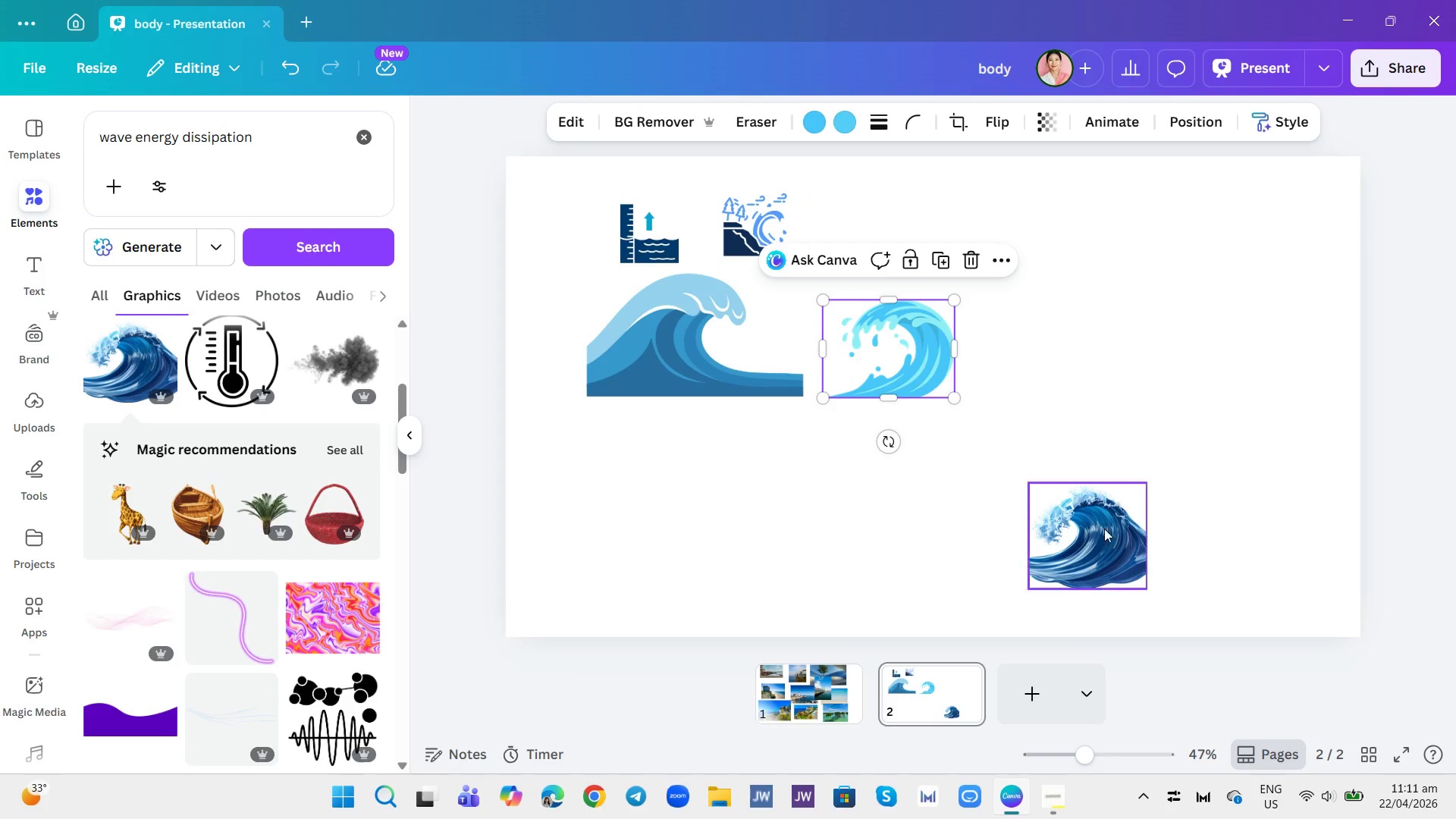 
left_click_drag(start_coordinate=[1100, 534], to_coordinate=[901, 218])
 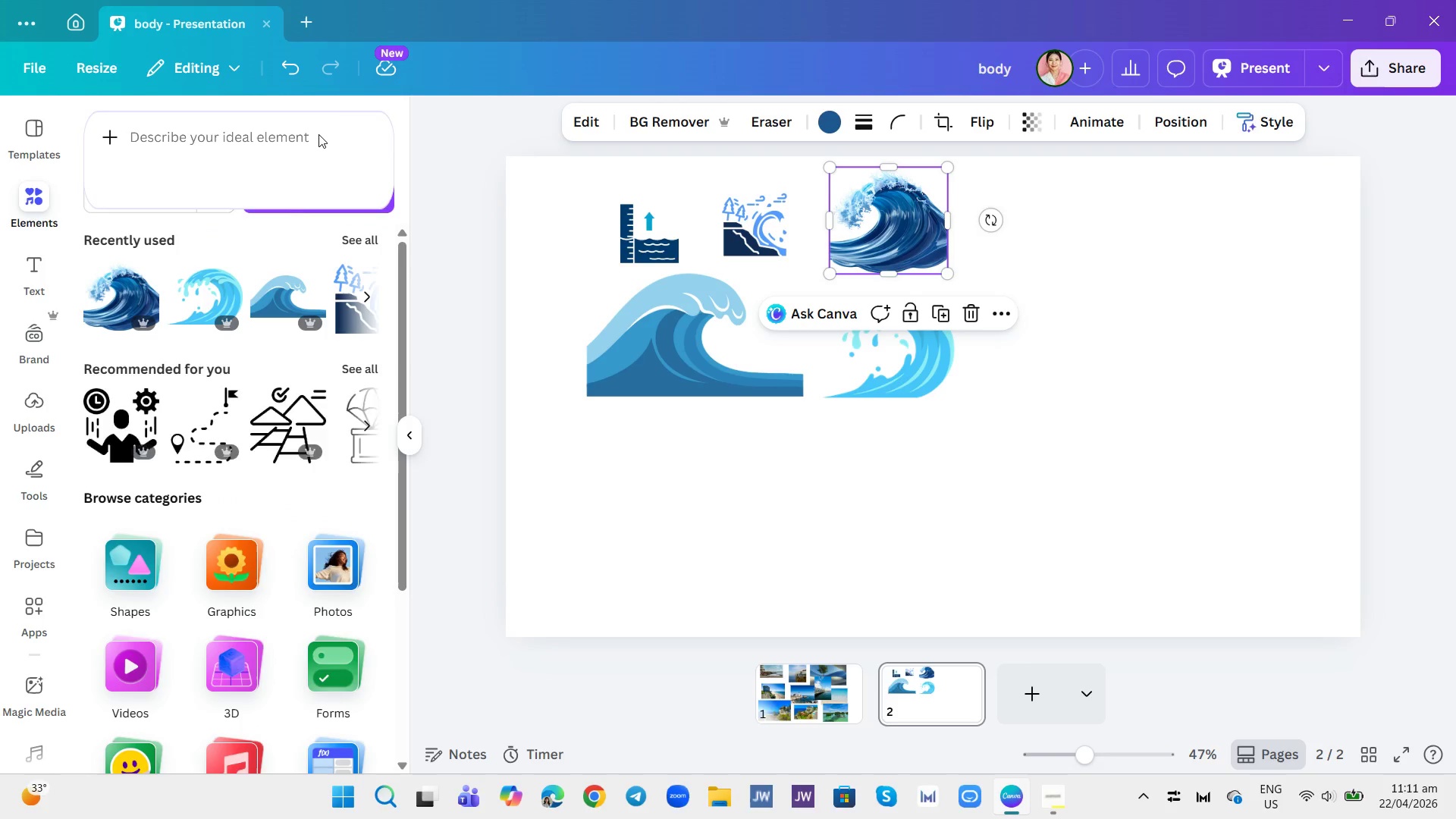 
left_click([318, 134])
 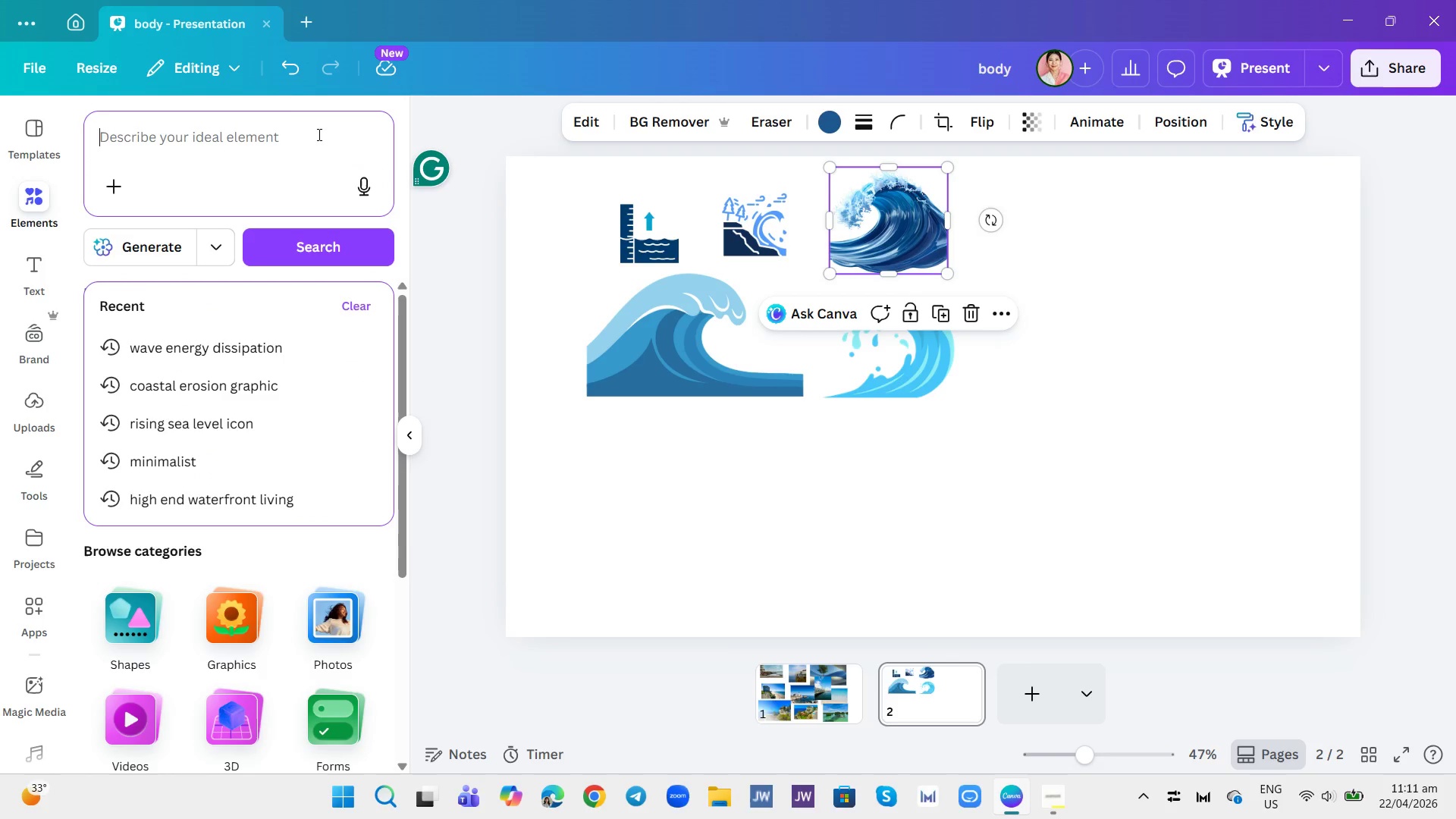 
mouse_move([328, 116])
 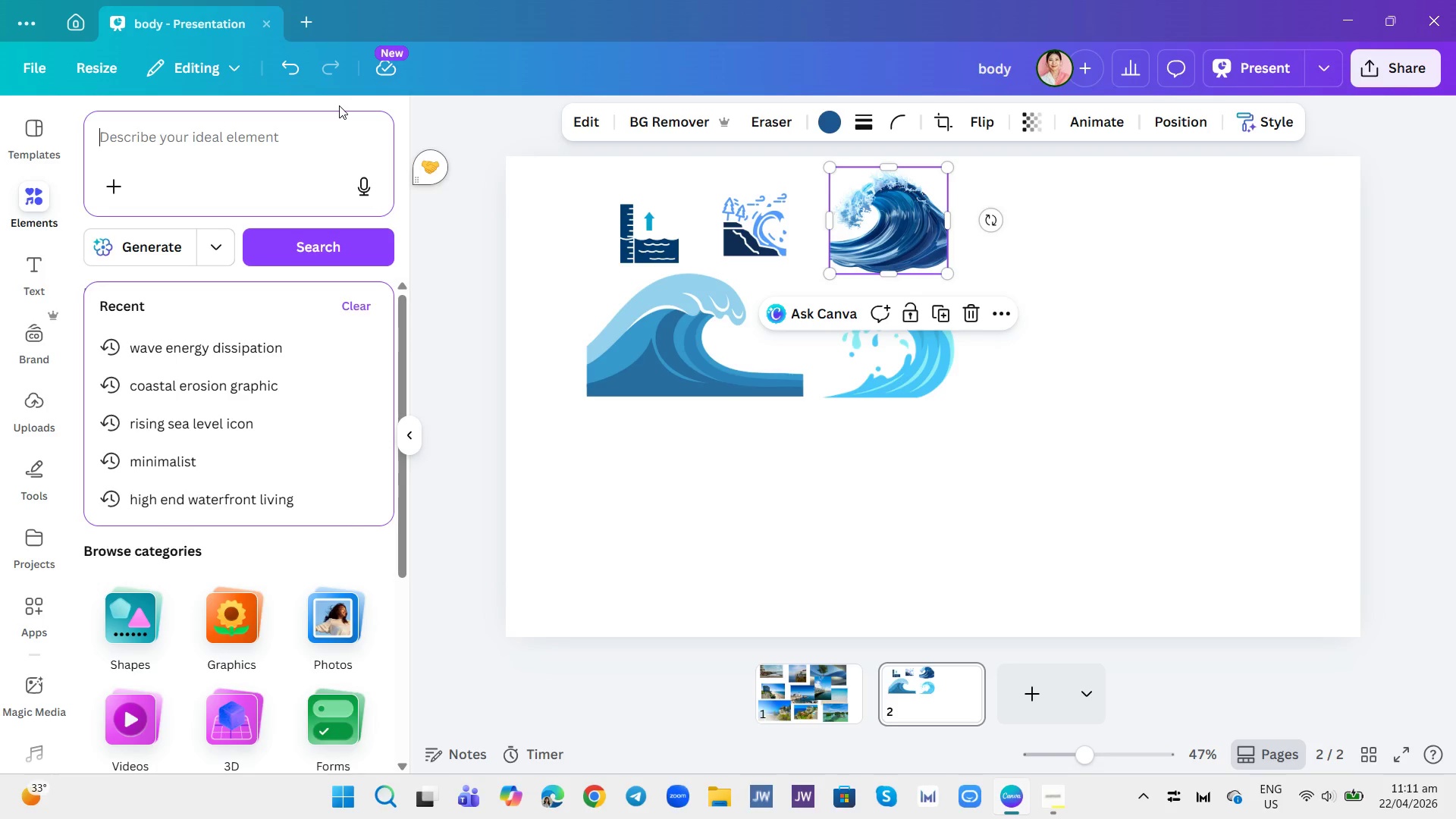 
type(sustainable)
 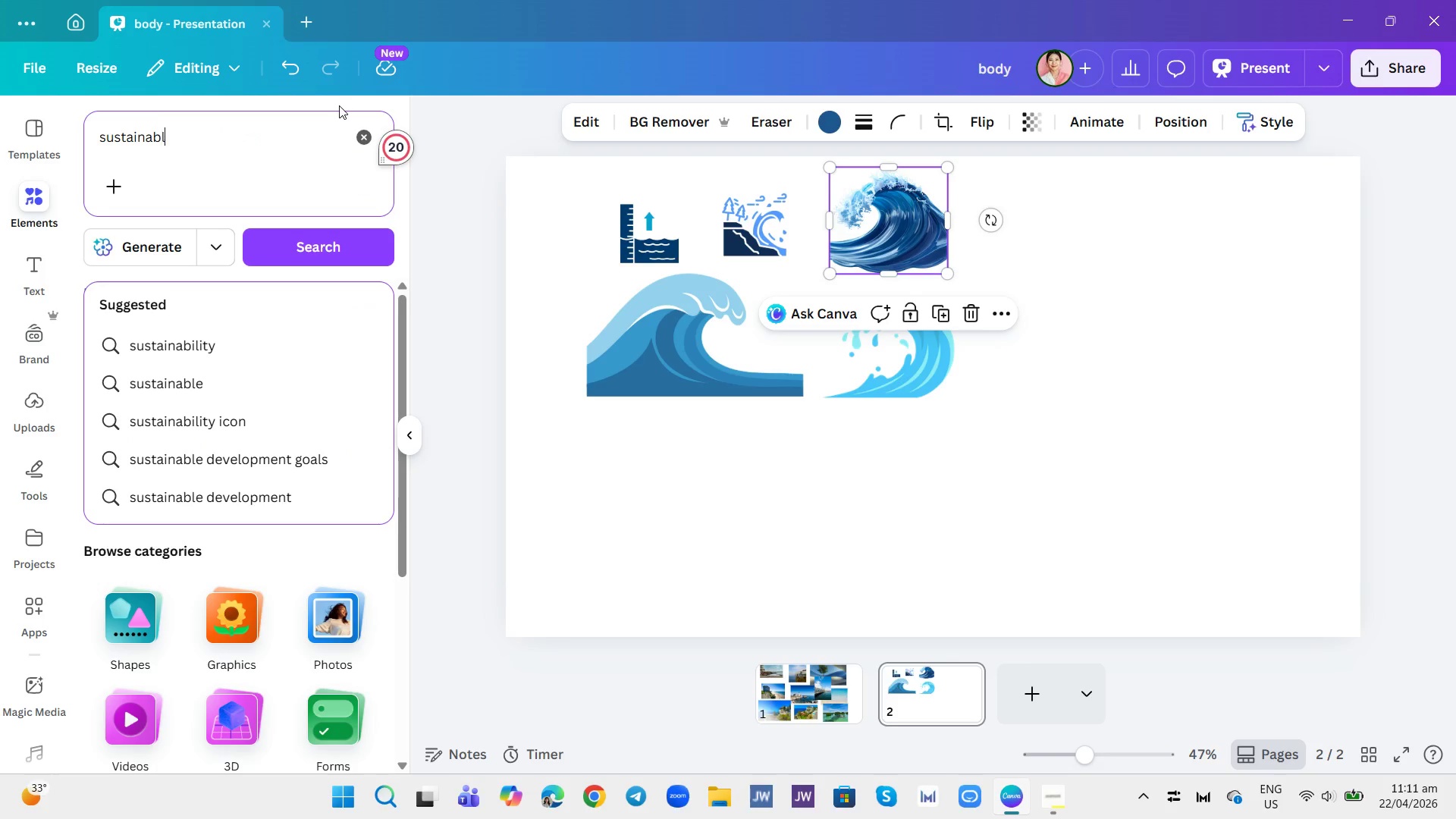 
key(Enter)
 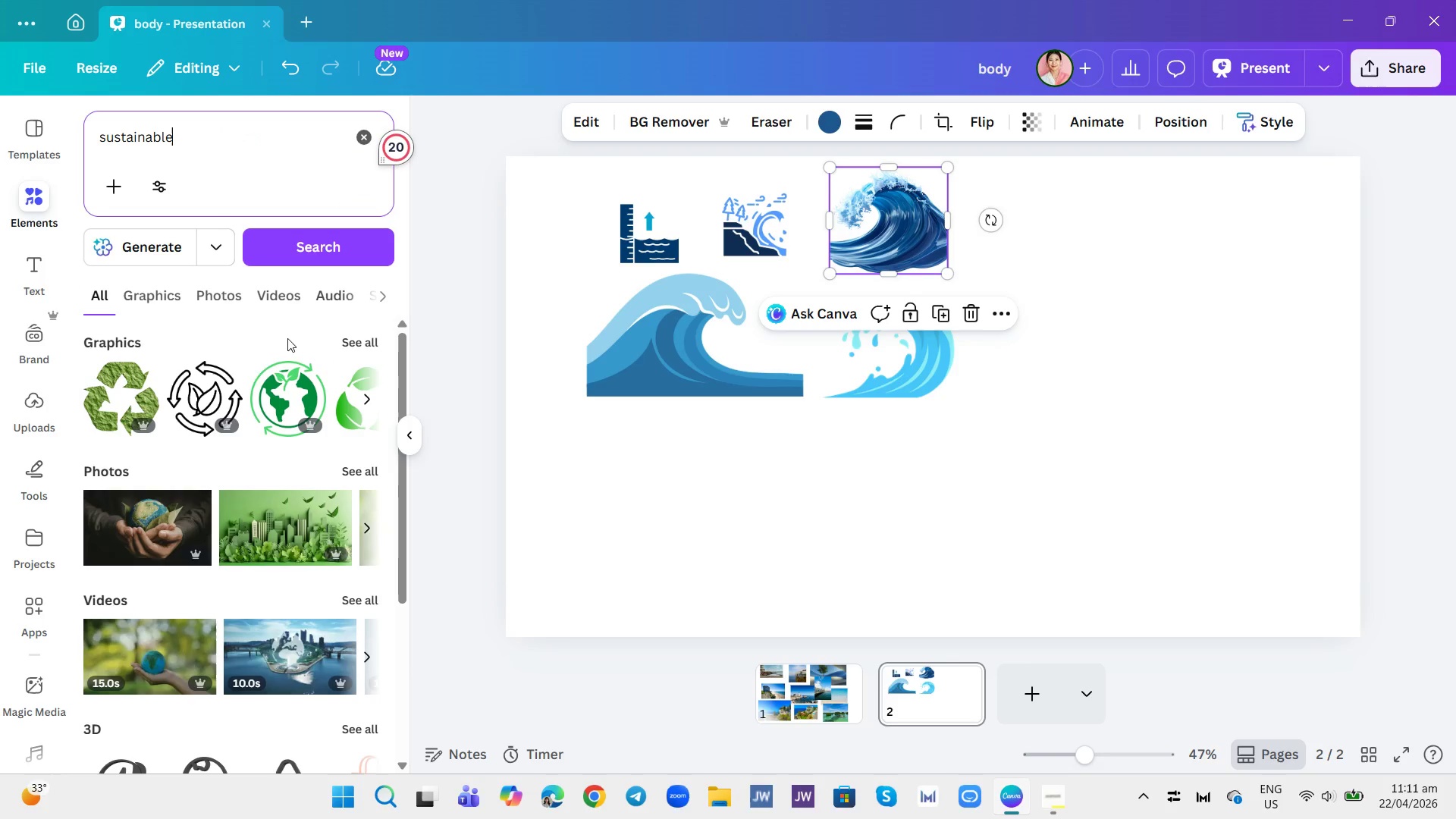 
wait(8.39)
 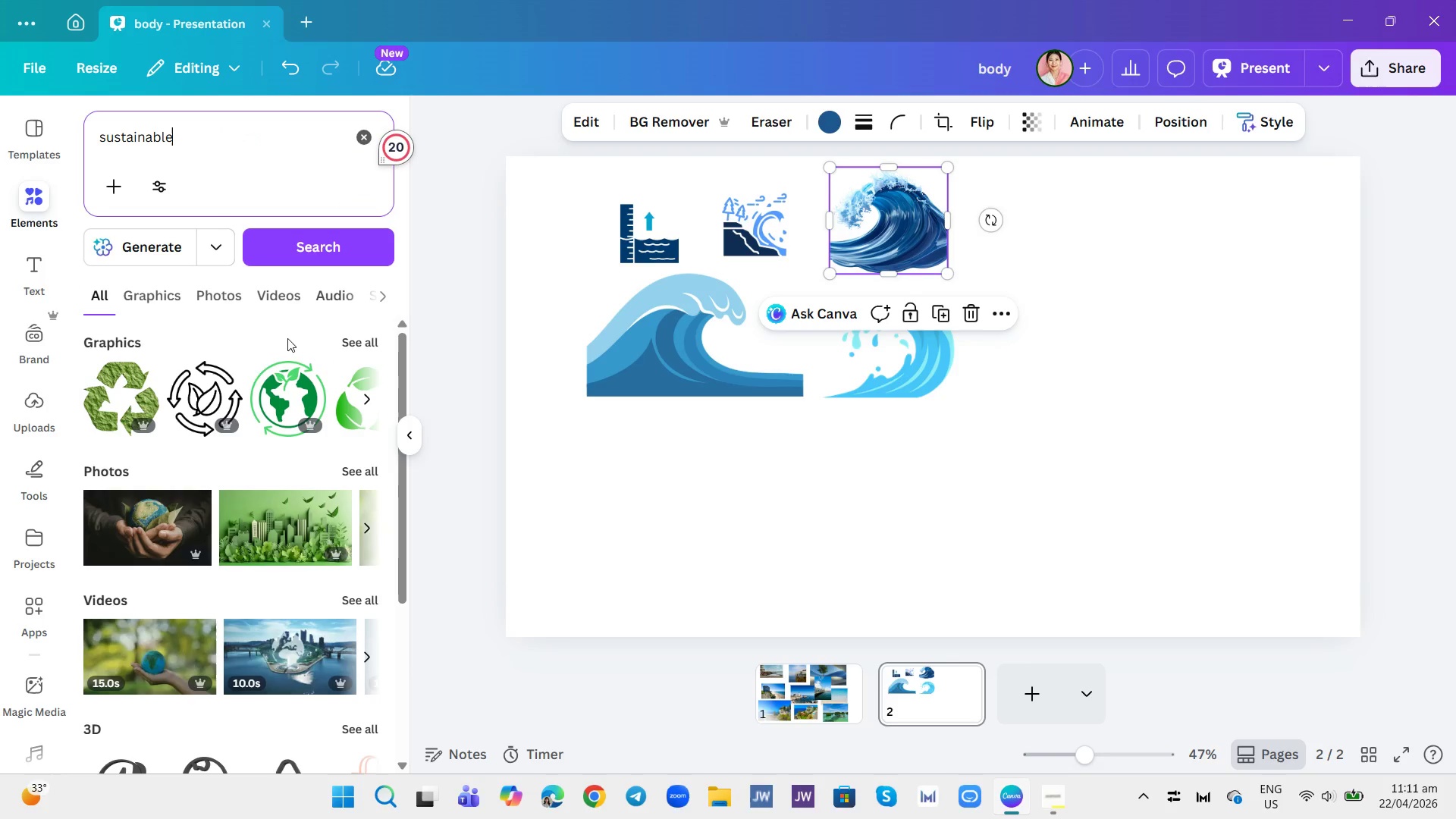 
type( ecosystem)
 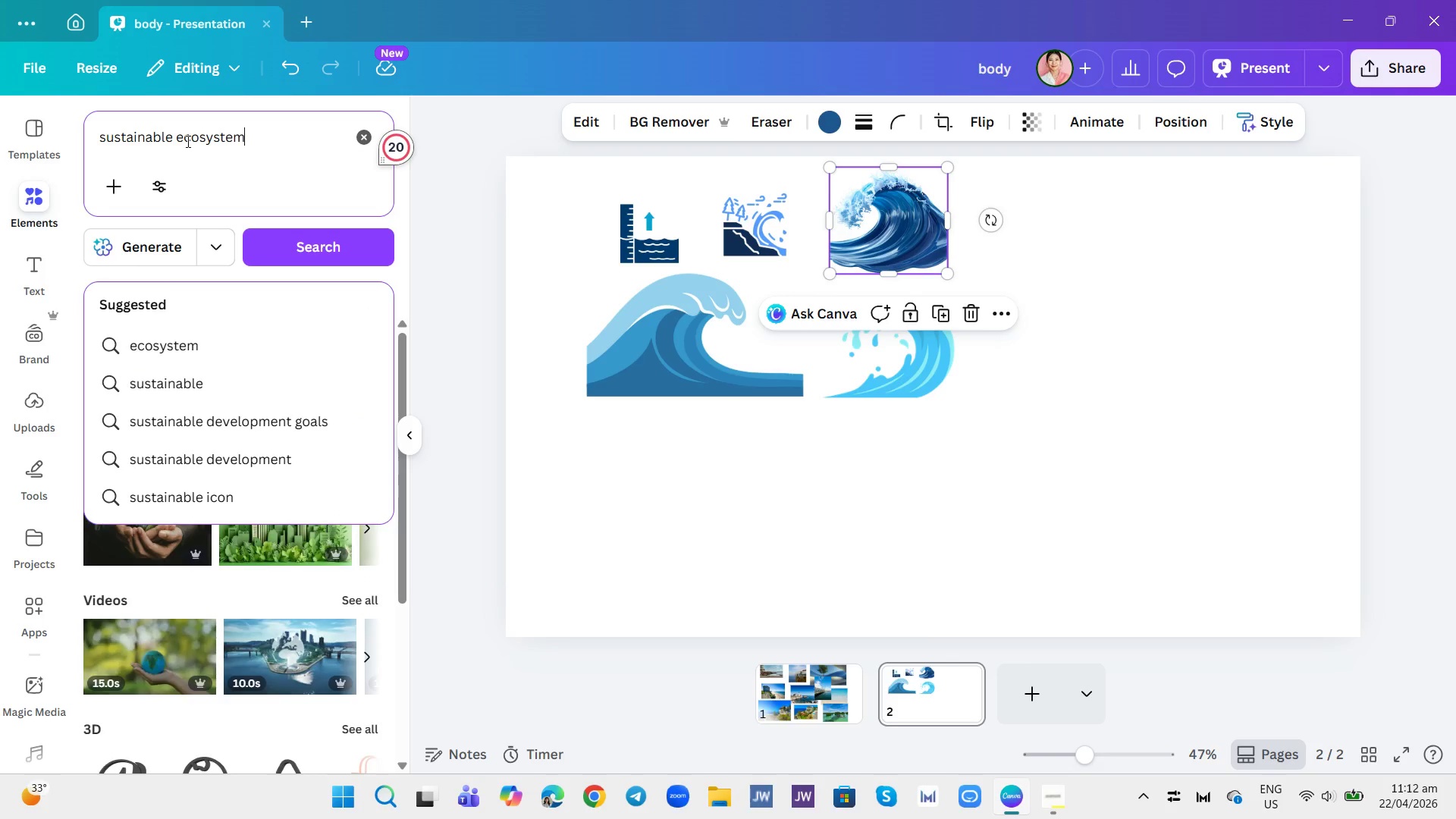 
key(Enter)
 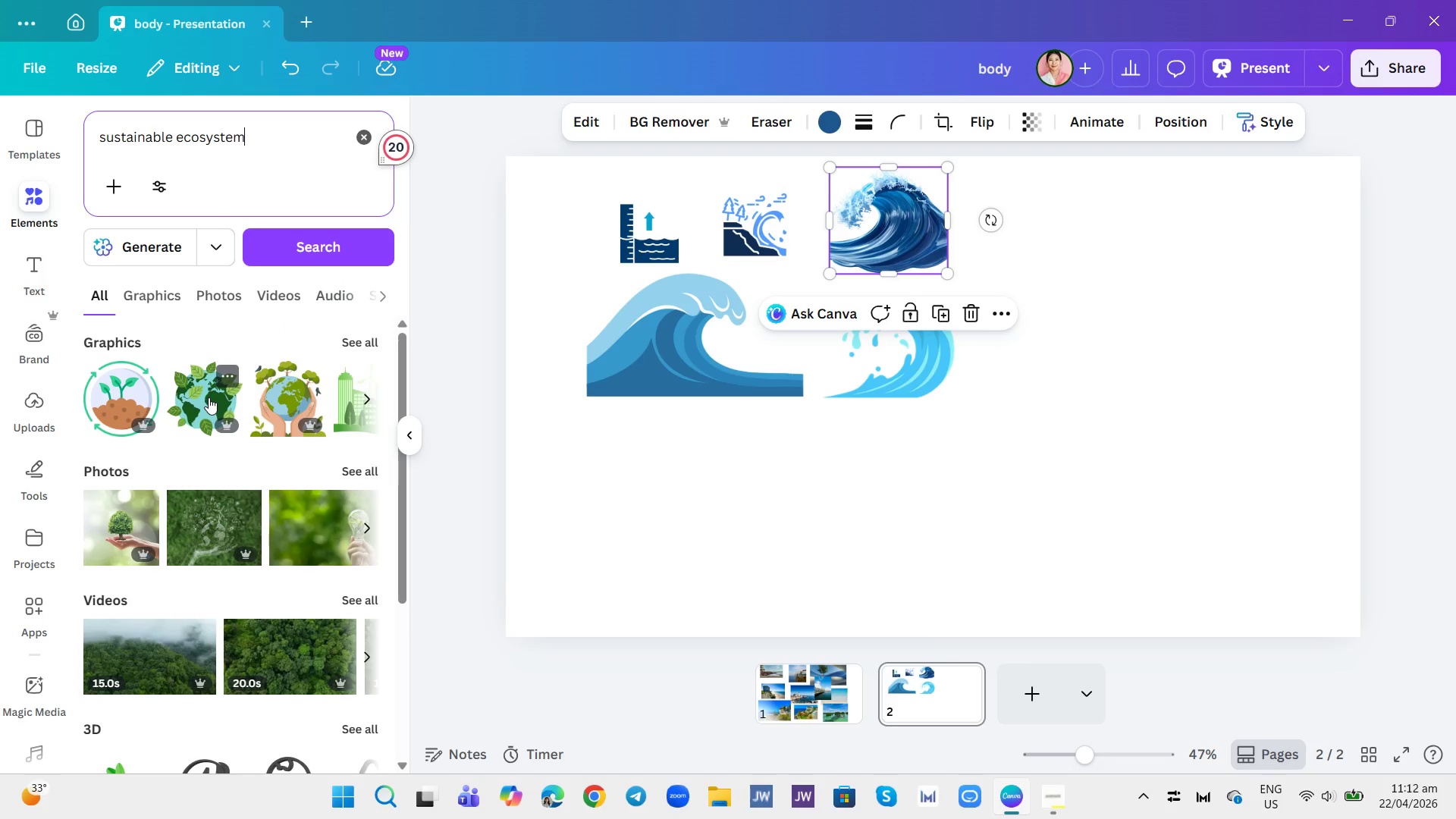 
wait(6.97)
 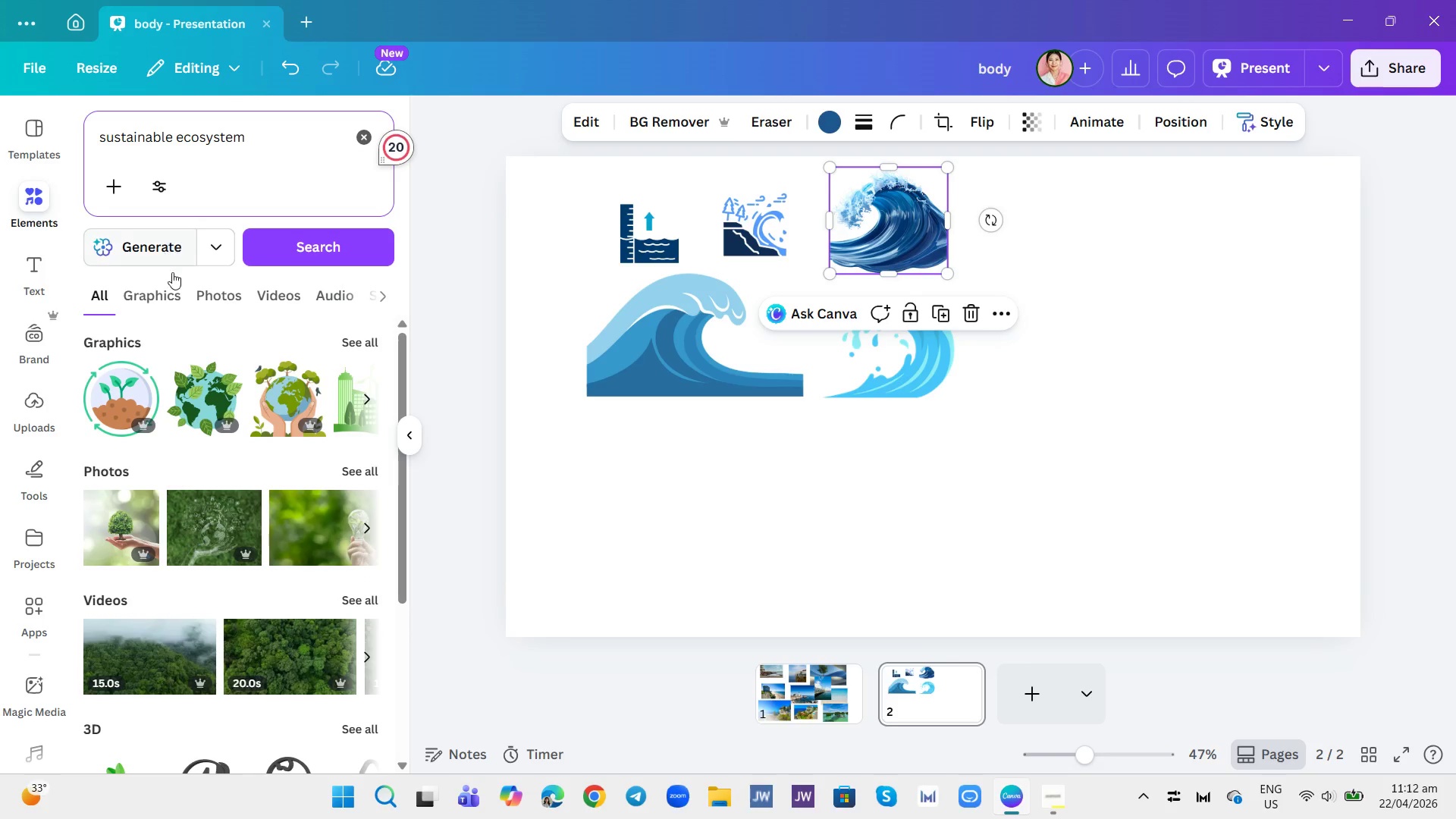 
left_click([353, 341])
 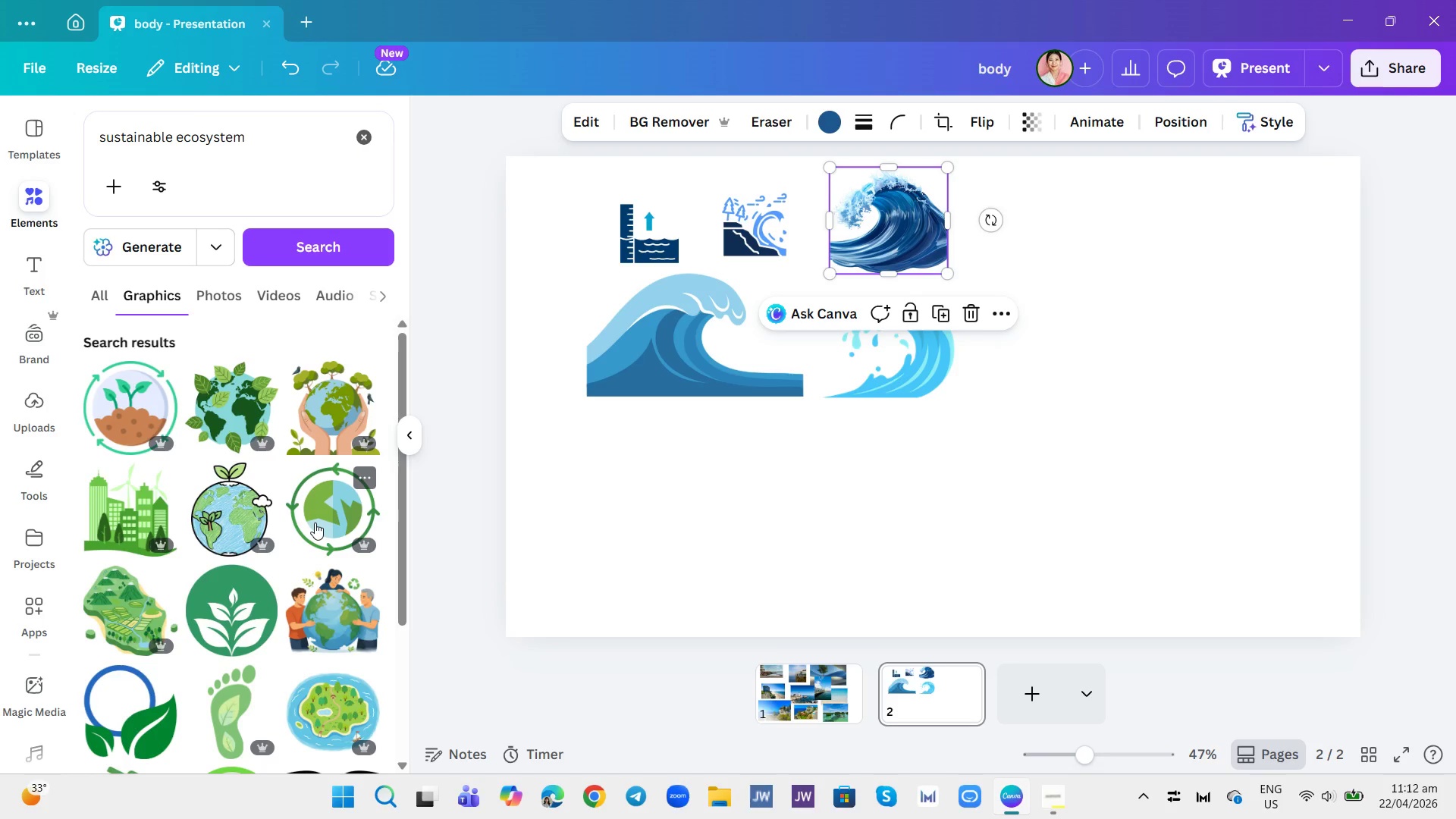 
wait(5.83)
 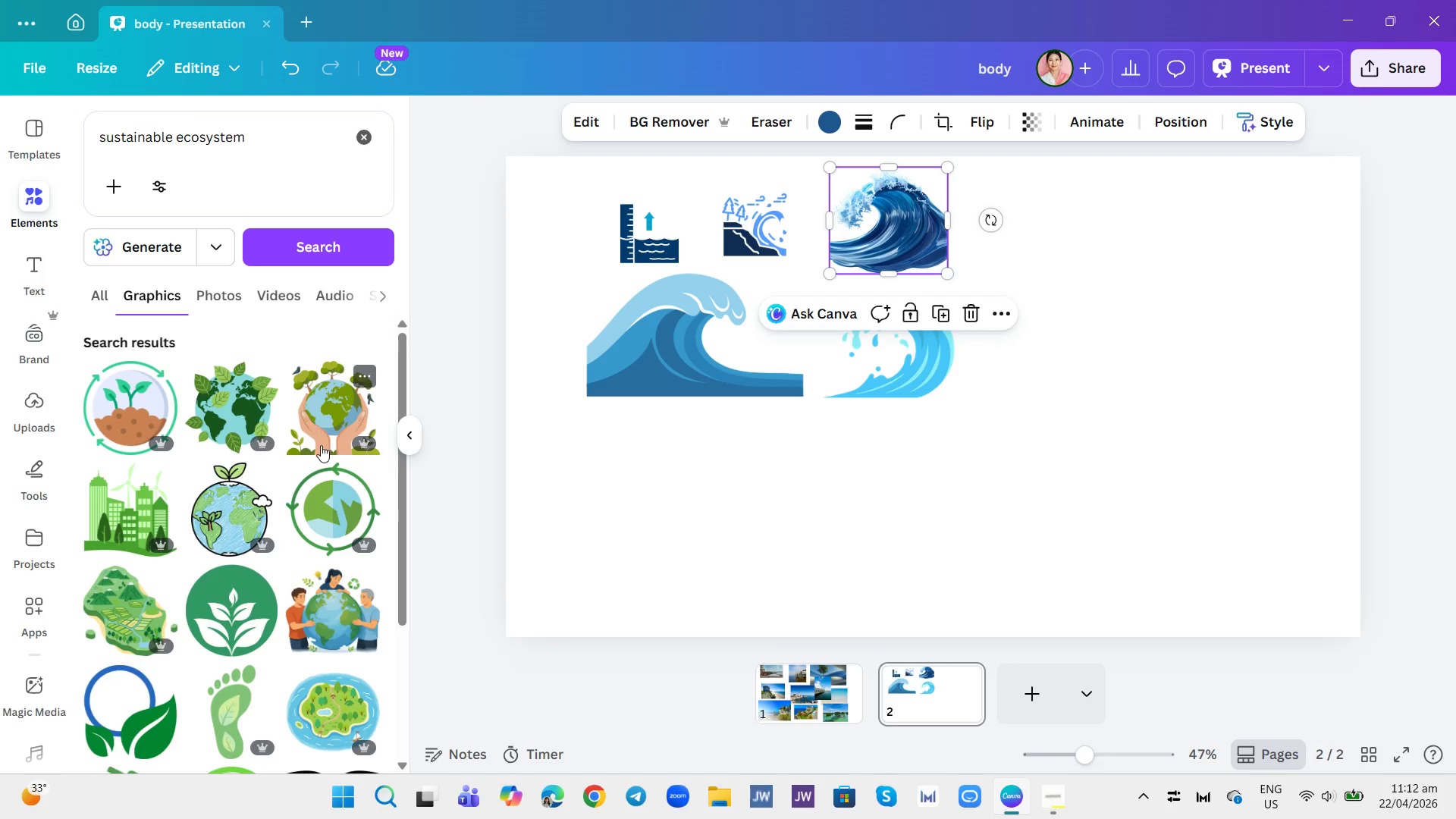 
left_click([323, 516])
 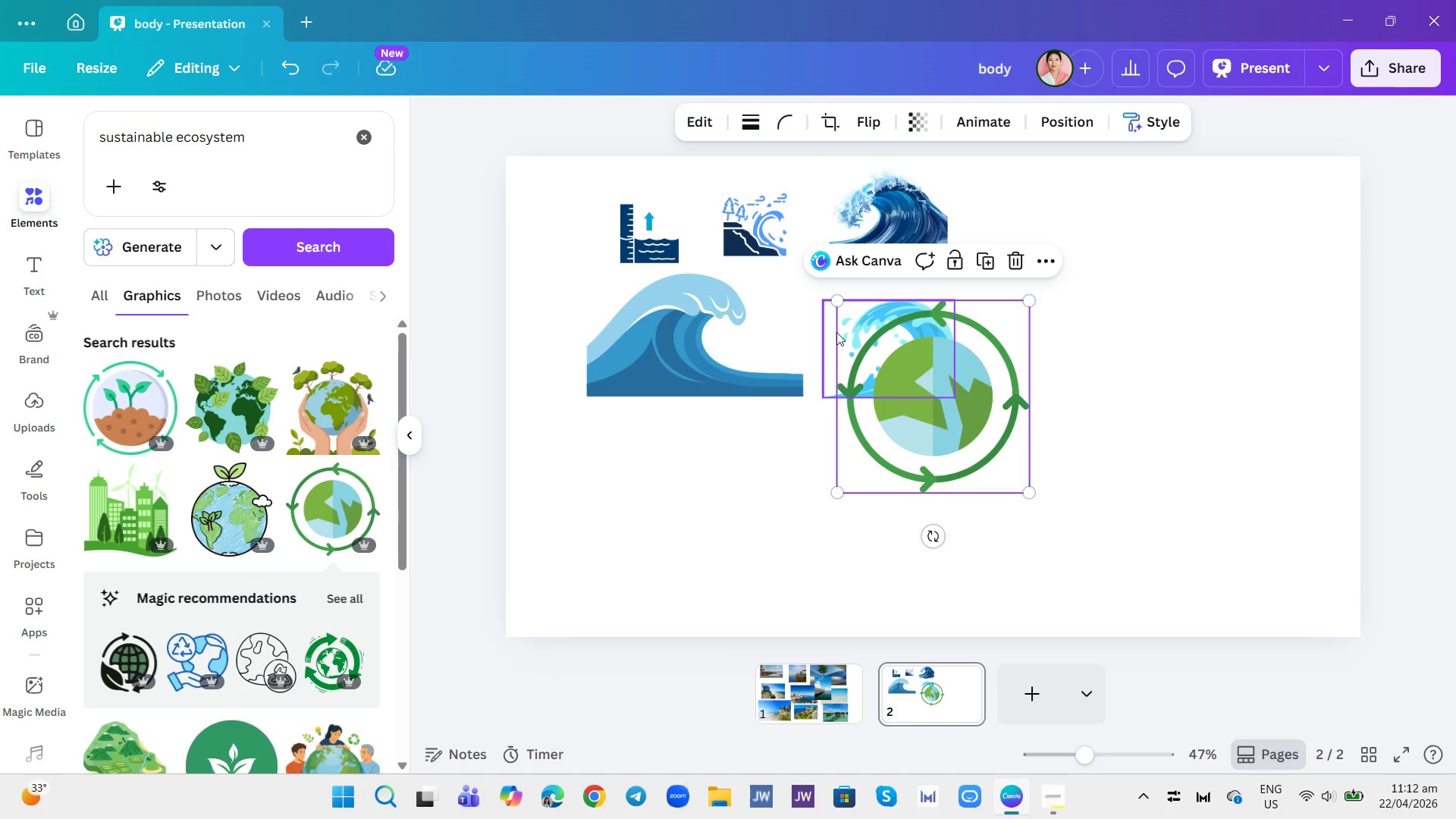 
left_click_drag(start_coordinate=[838, 303], to_coordinate=[966, 435])
 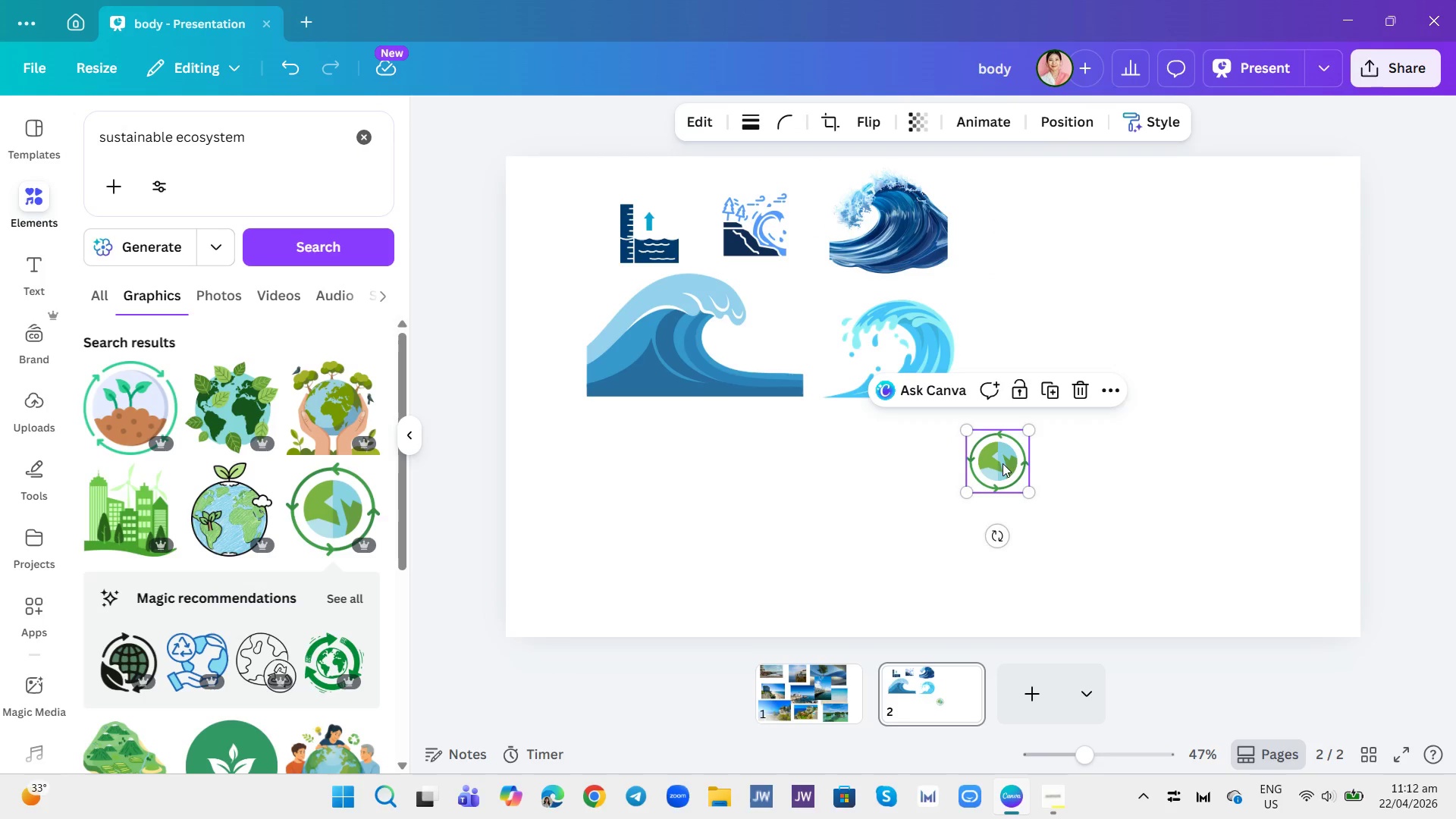 
left_click_drag(start_coordinate=[1003, 463], to_coordinate=[1031, 286])
 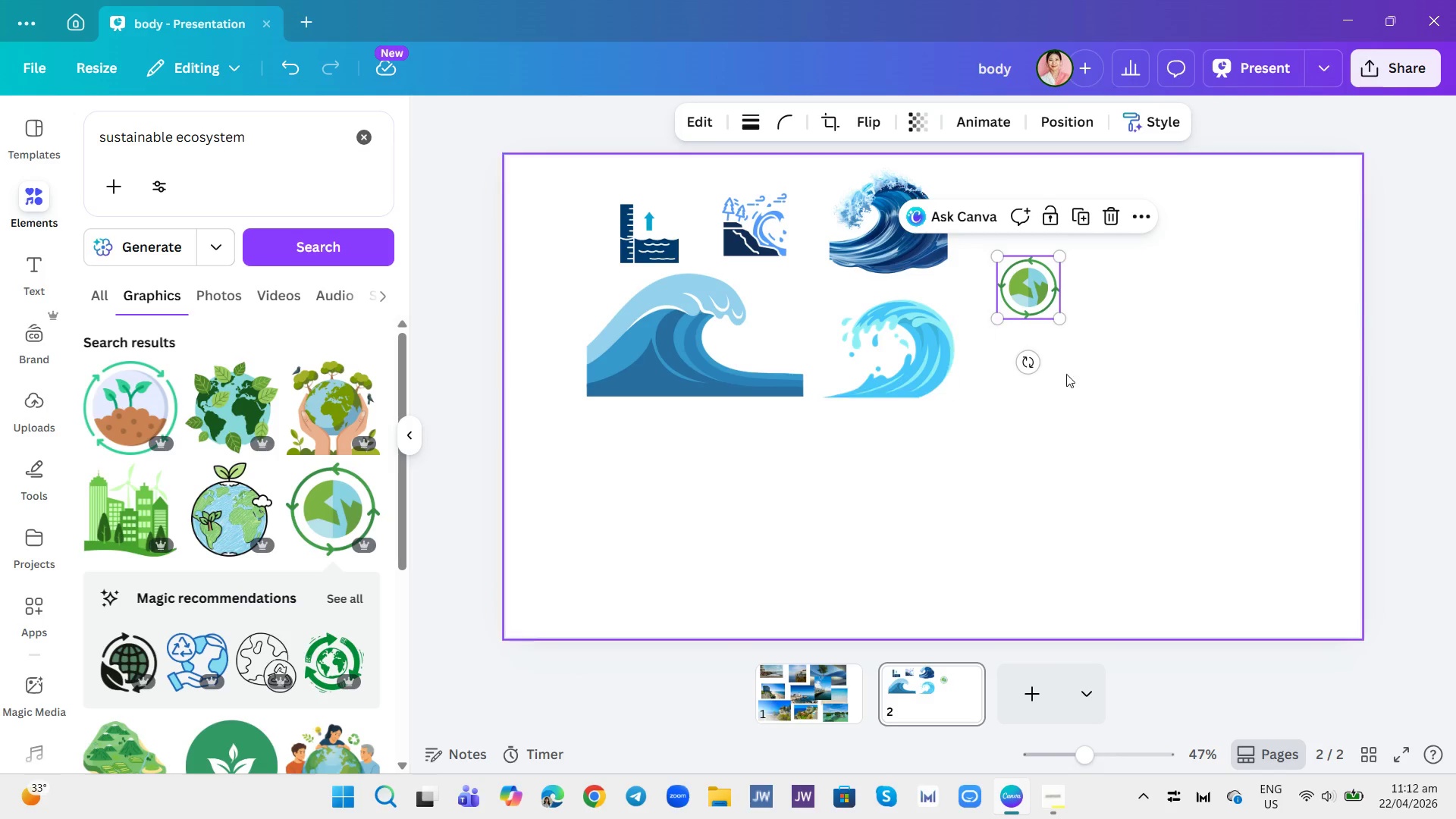 
left_click([1027, 281])
 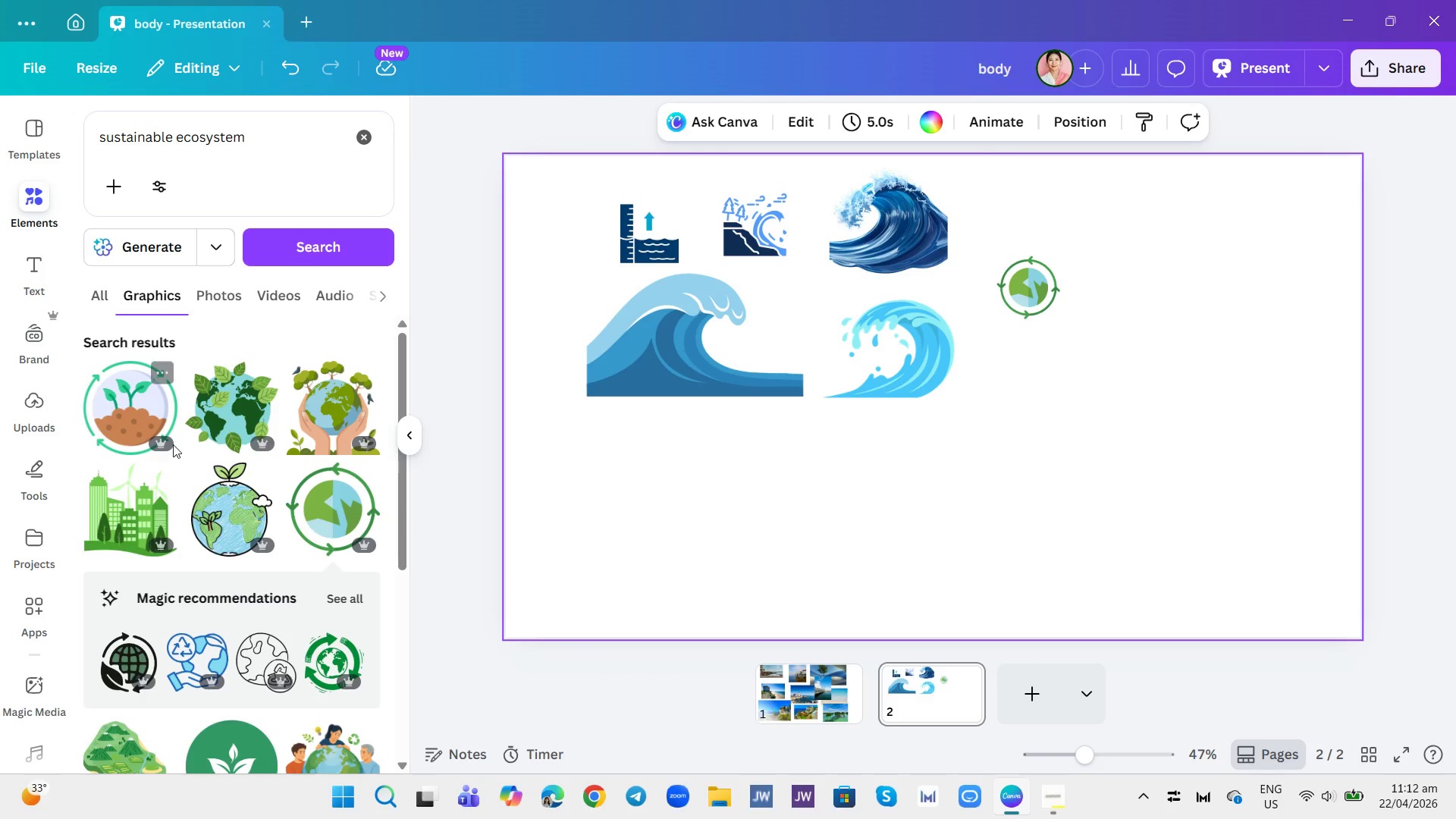 
scroll: coordinate [240, 596], scroll_direction: none, amount: 0.0
 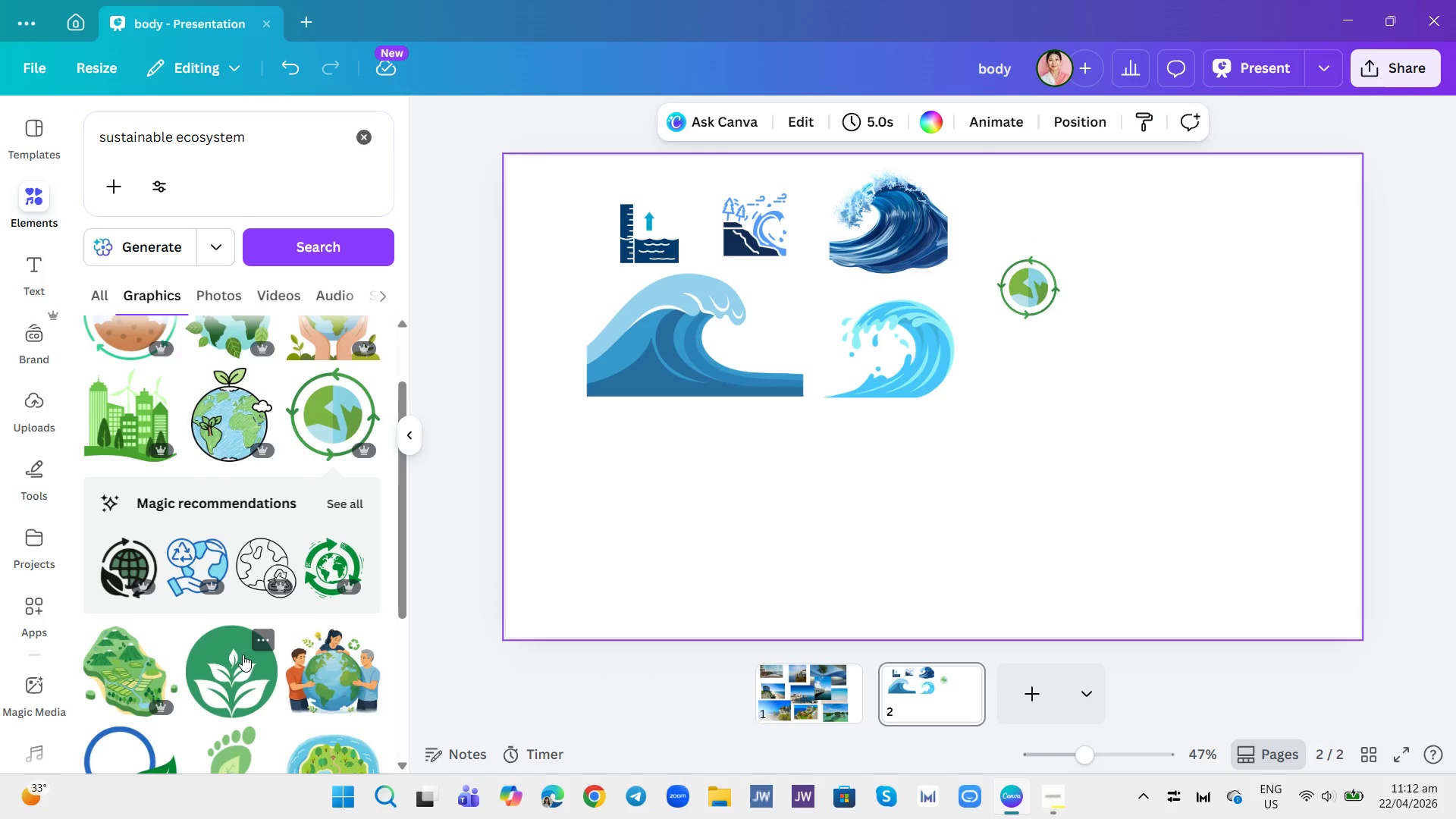 
scroll: coordinate [224, 646], scroll_direction: down, amount: 1.0
 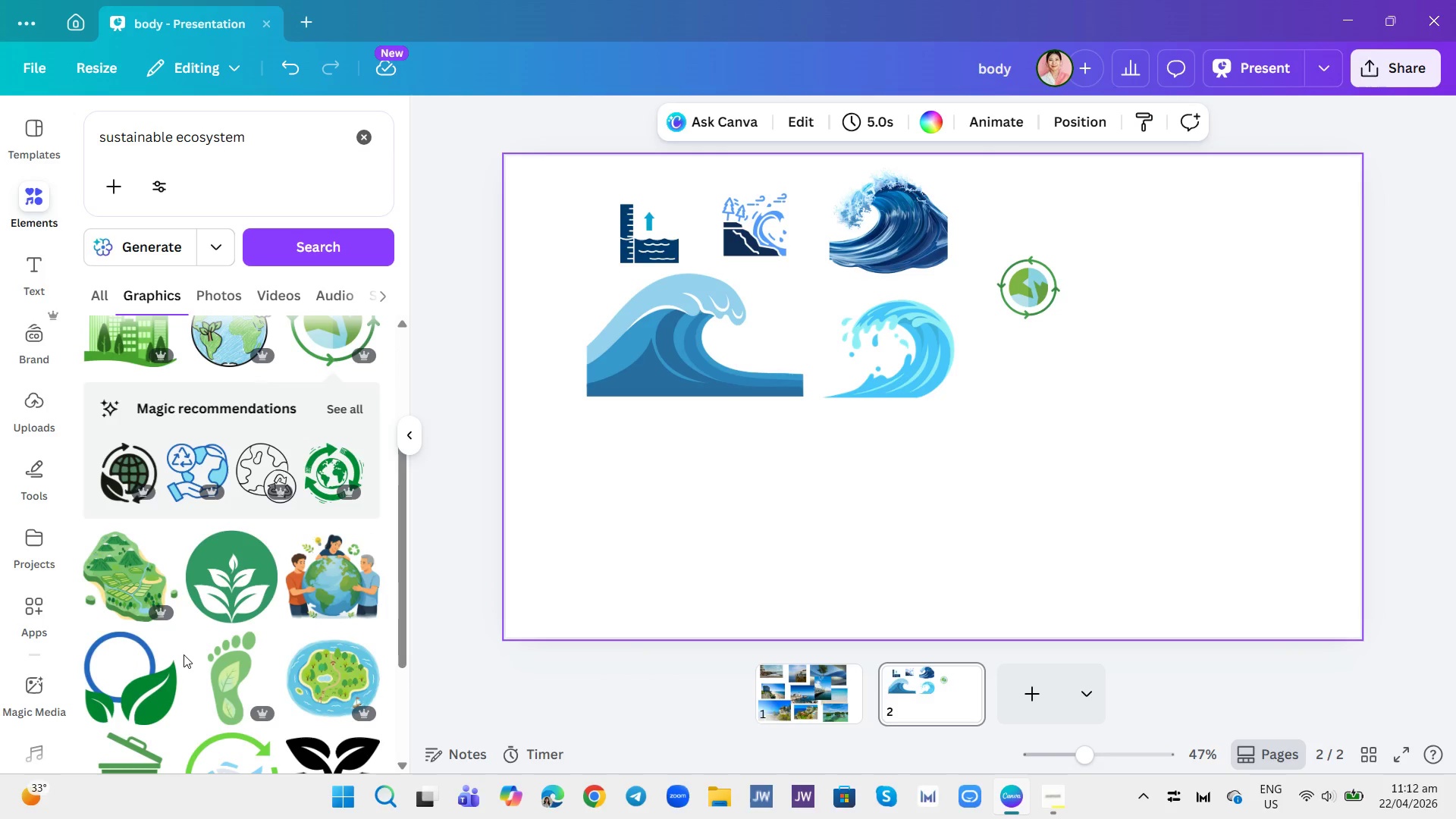 
scroll: coordinate [211, 618], scroll_direction: none, amount: 0.0
 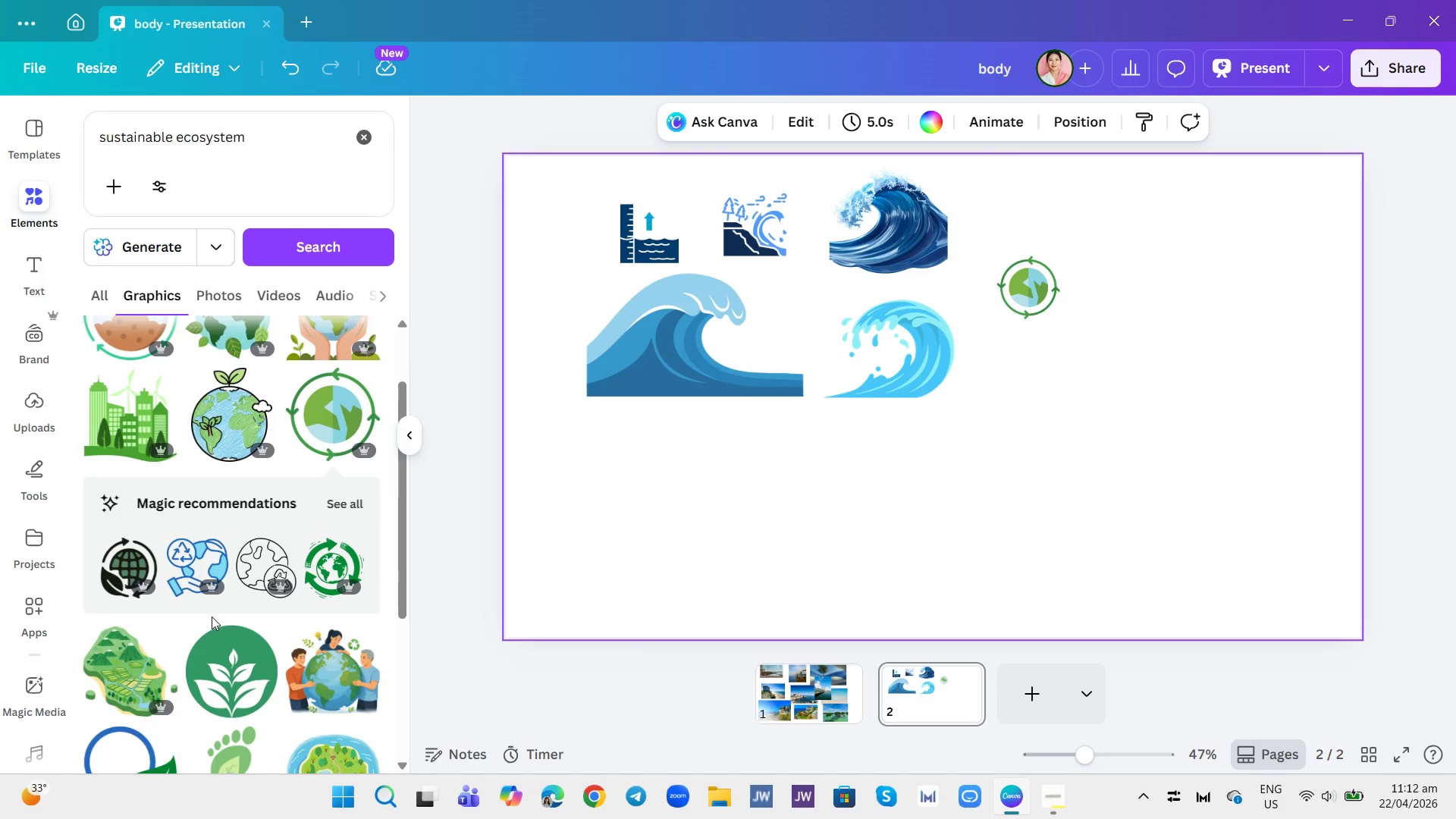 
scroll: coordinate [212, 617], scroll_direction: up, amount: 1.0
 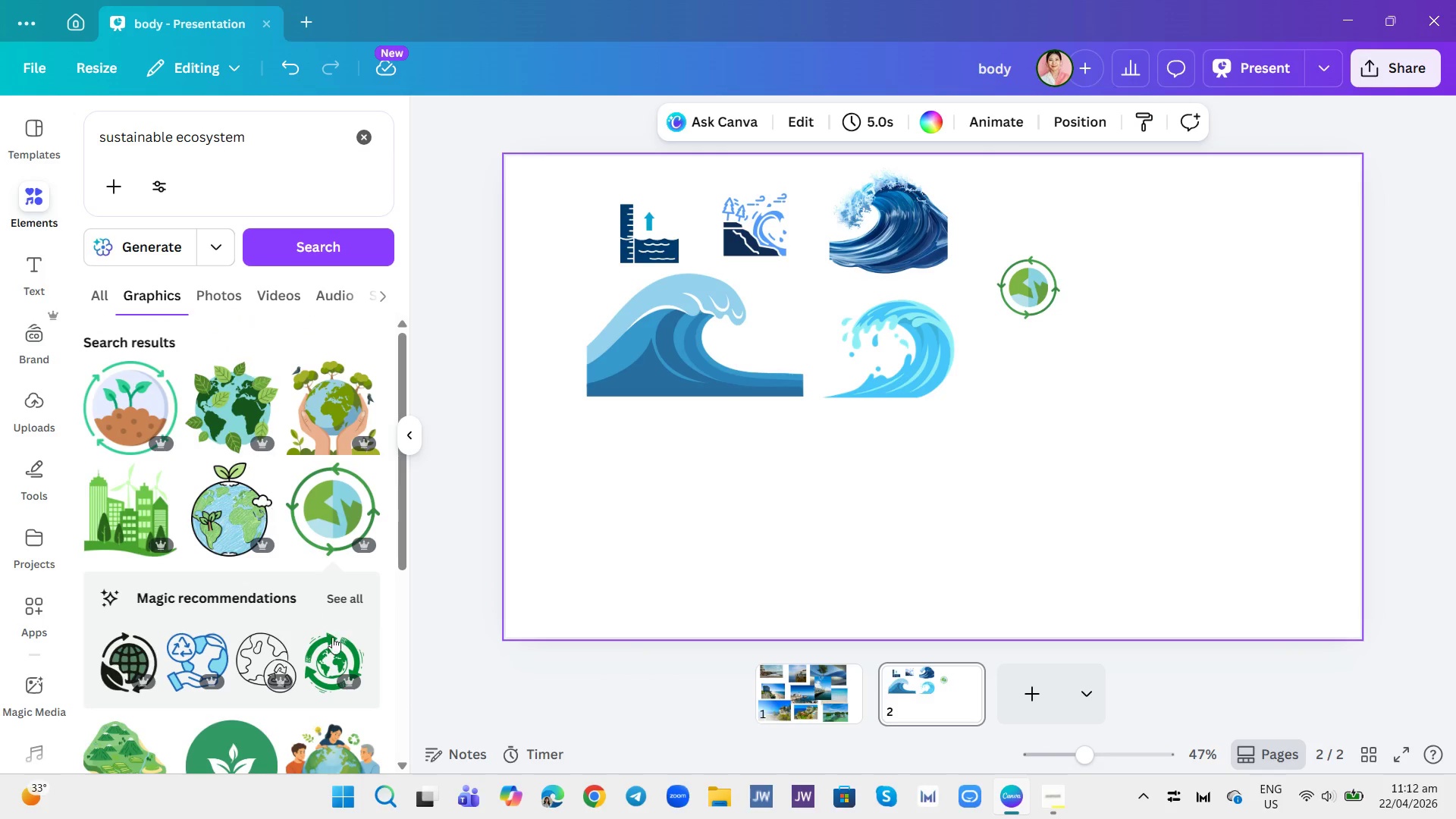 
left_click([320, 661])
 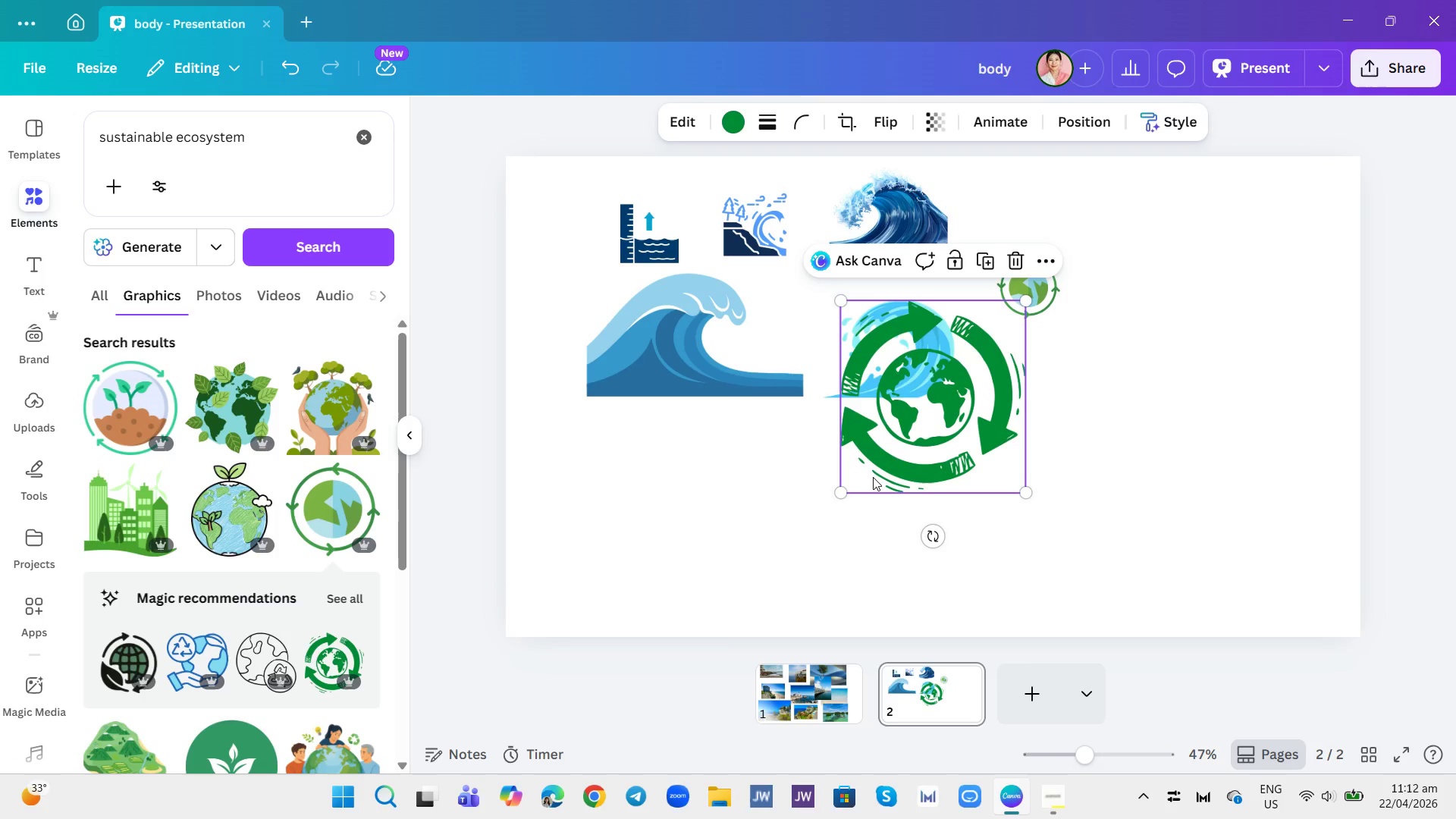 
left_click_drag(start_coordinate=[839, 492], to_coordinate=[954, 359])
 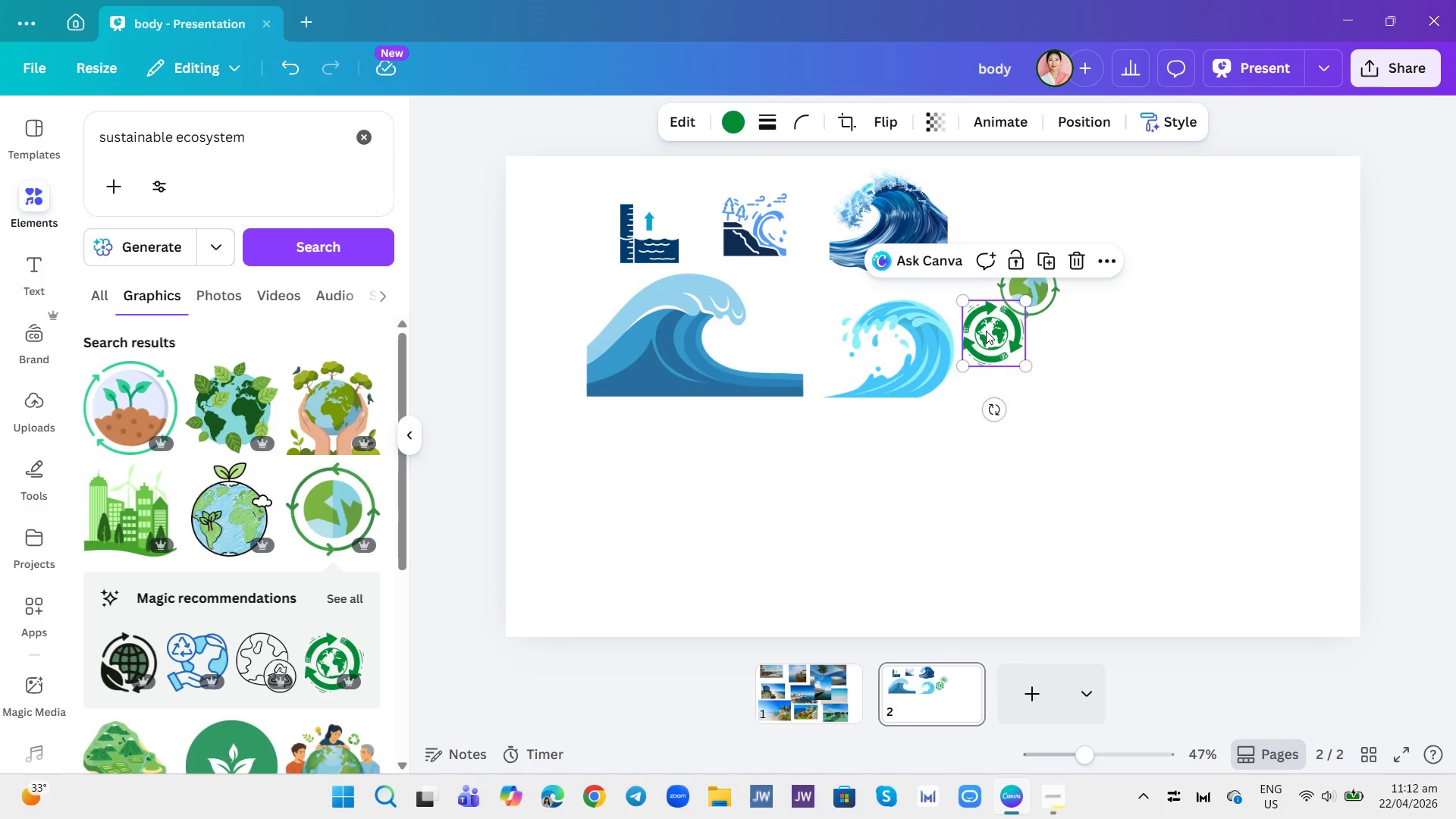 
left_click_drag(start_coordinate=[986, 331], to_coordinate=[1080, 218])
 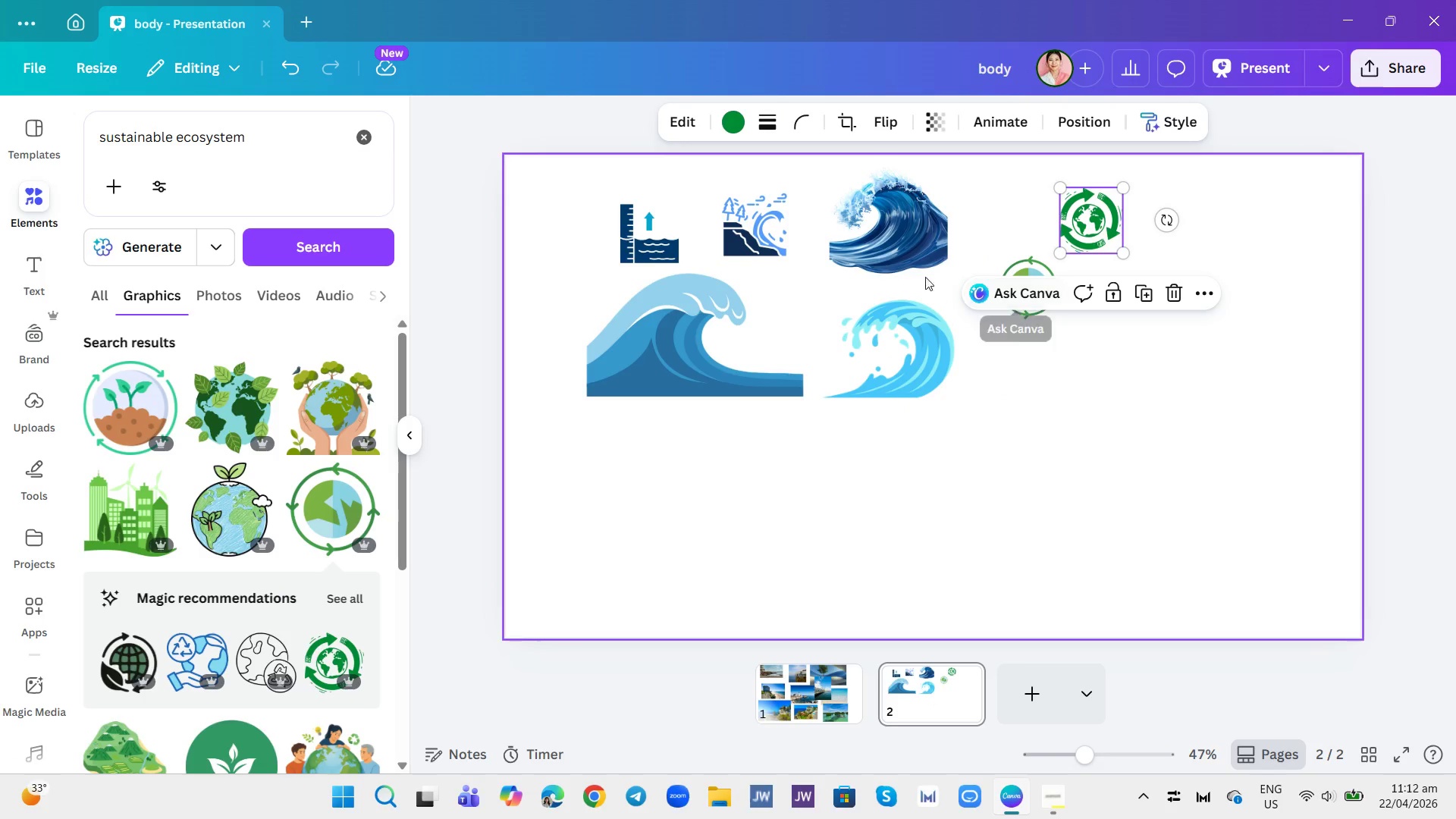 
left_click([910, 247])
 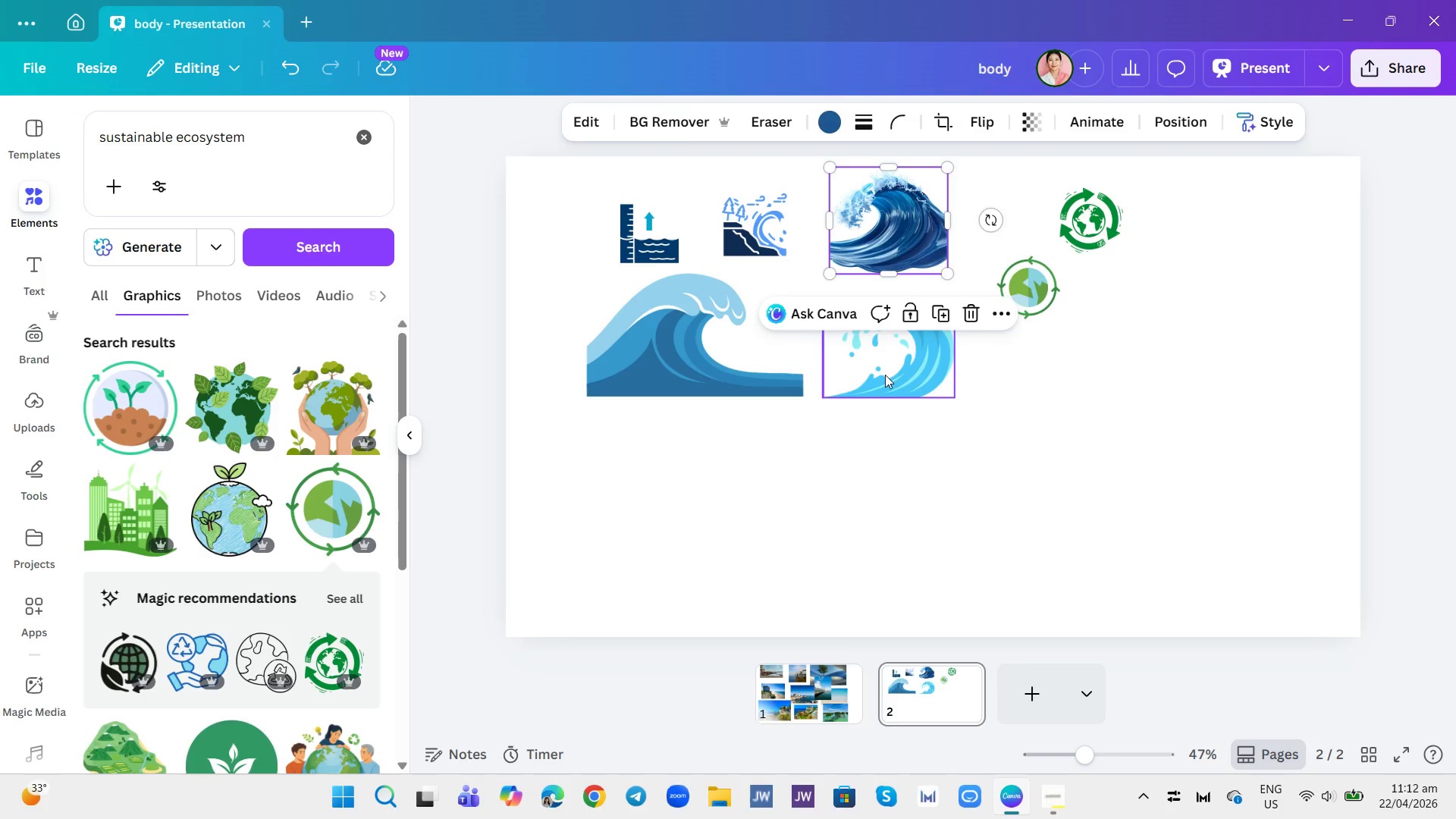 
left_click([885, 376])
 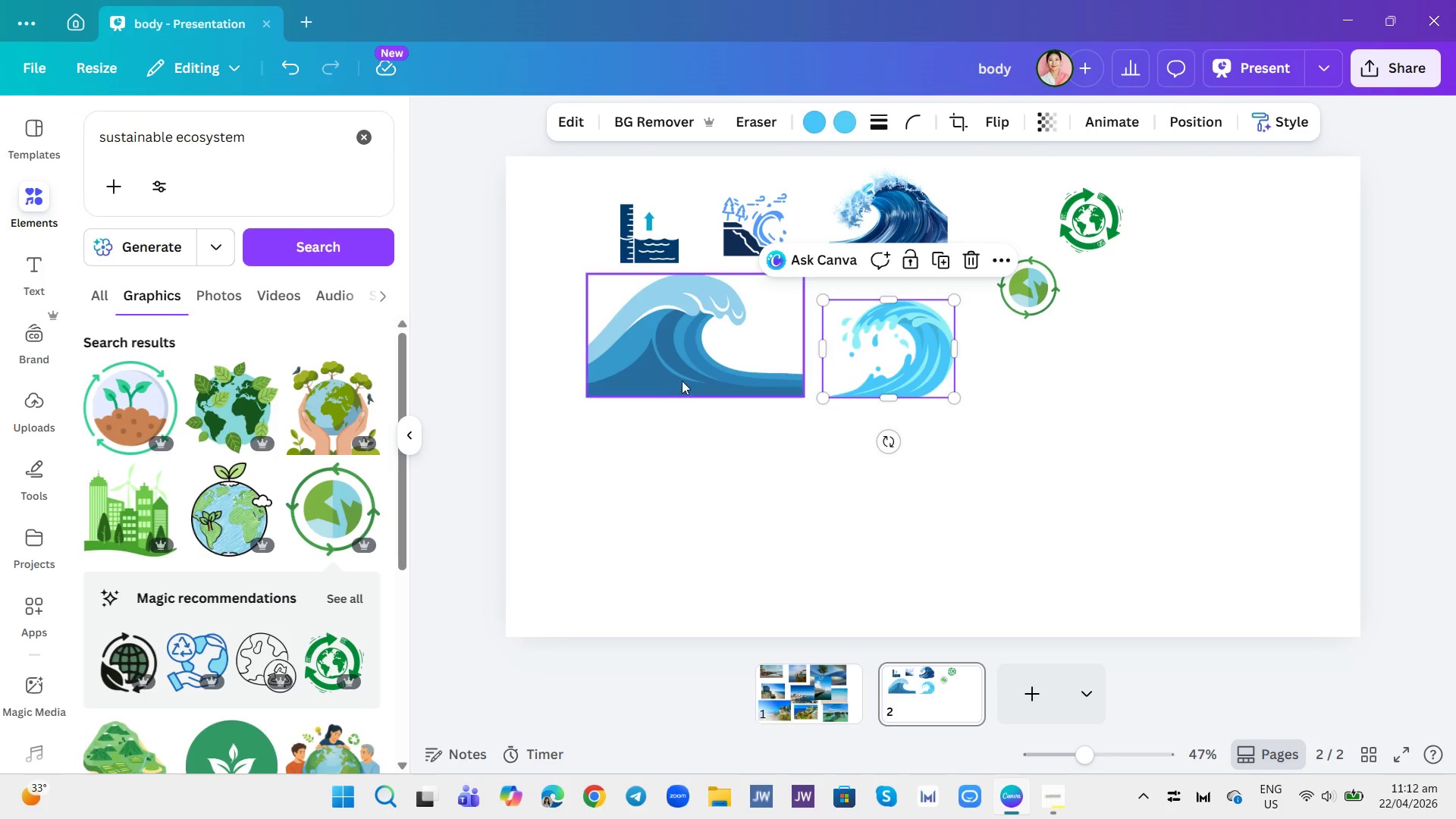 
left_click([679, 376])
 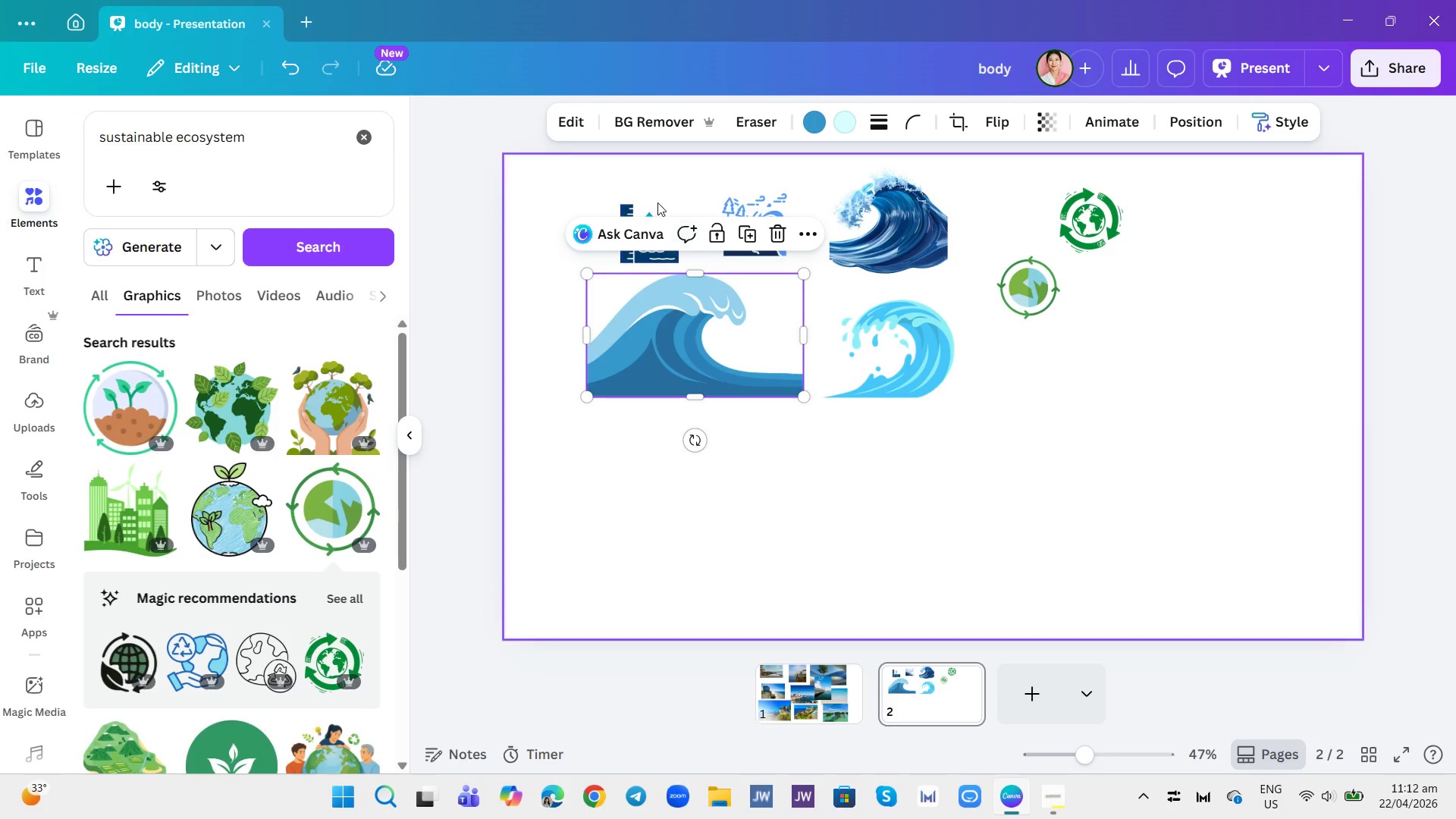 
left_click([648, 215])
 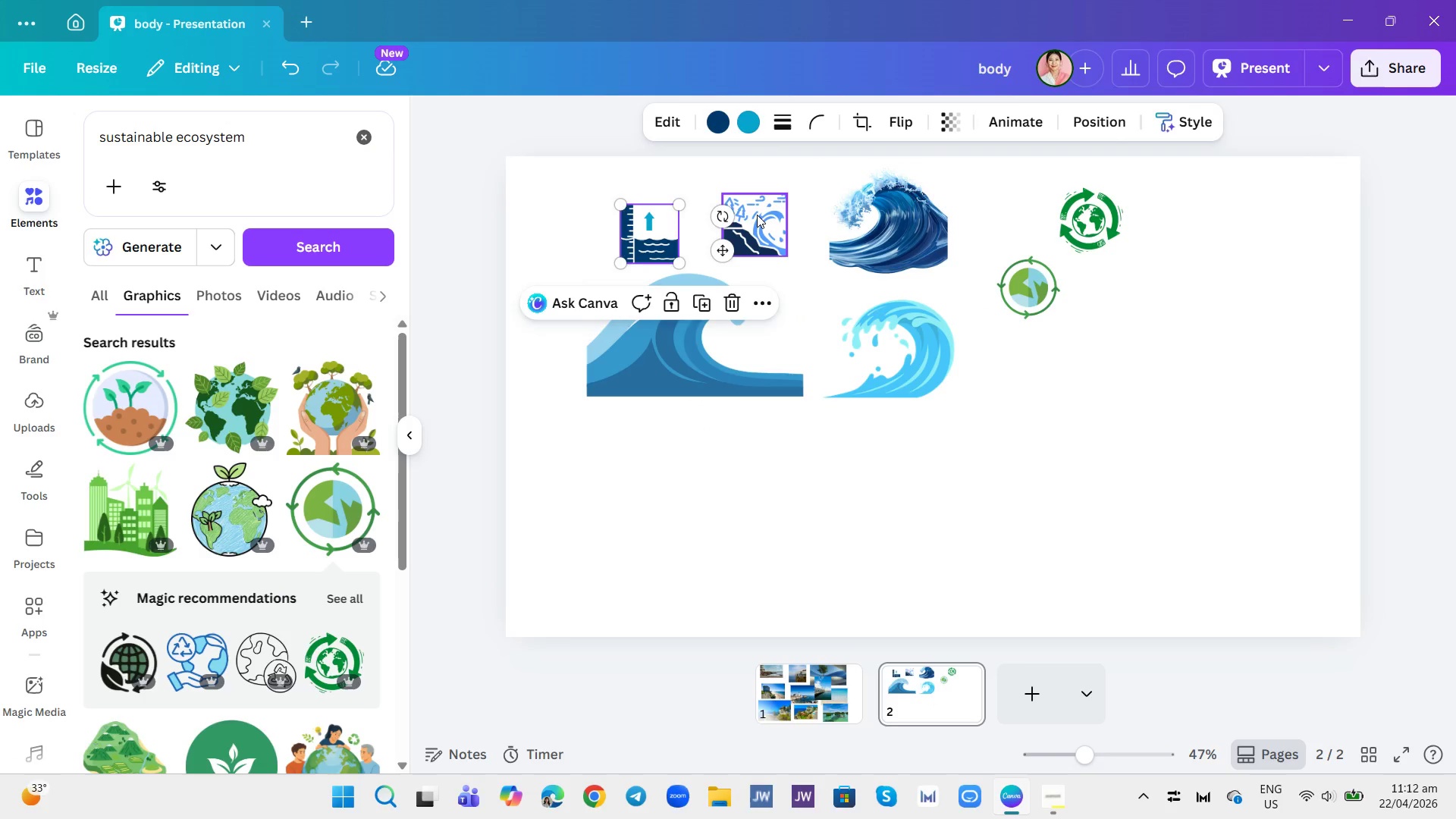 
left_click([757, 215])
 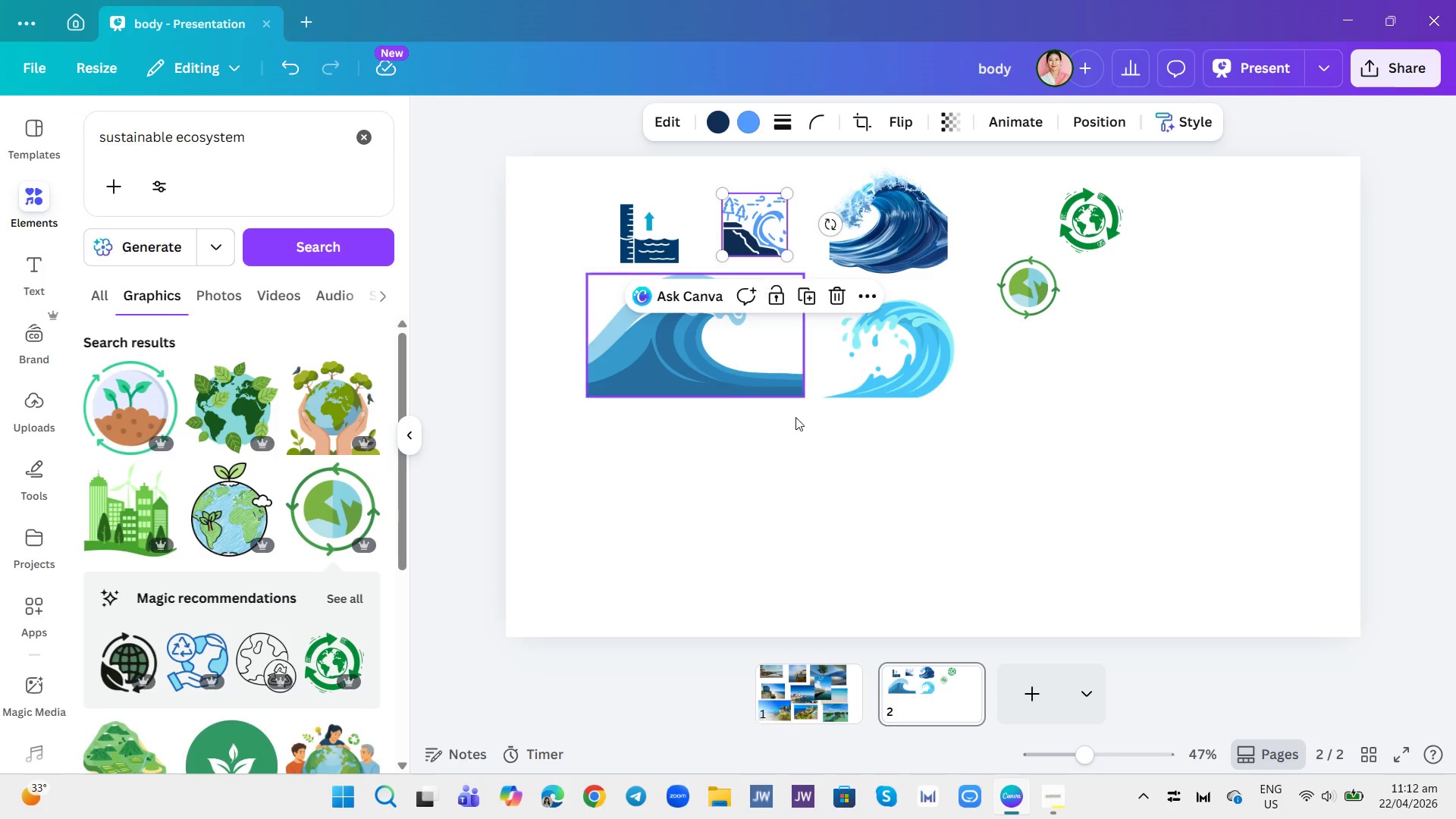 
left_click_drag(start_coordinate=[814, 469], to_coordinate=[816, 475])
 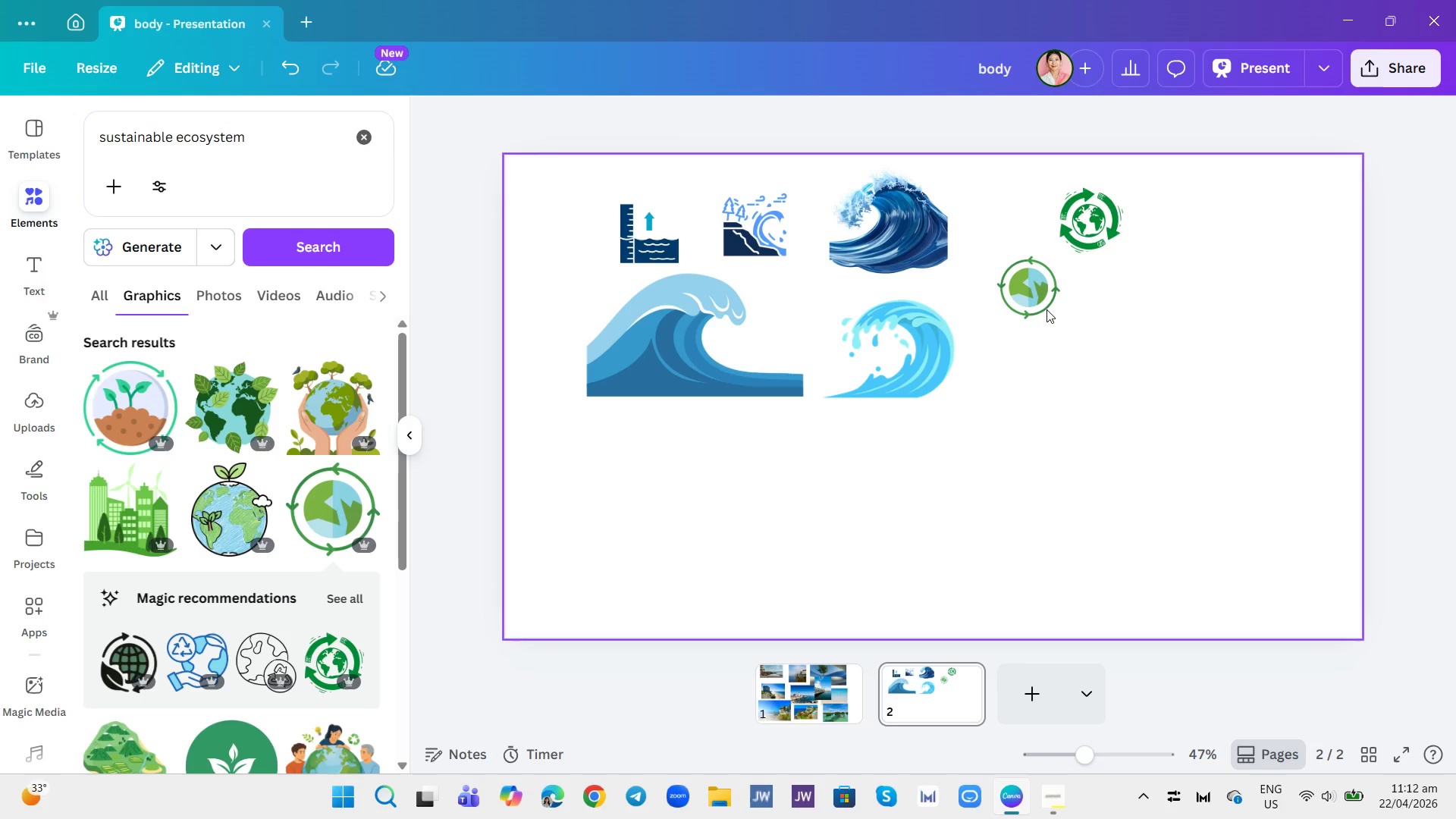 
left_click([1025, 297])
 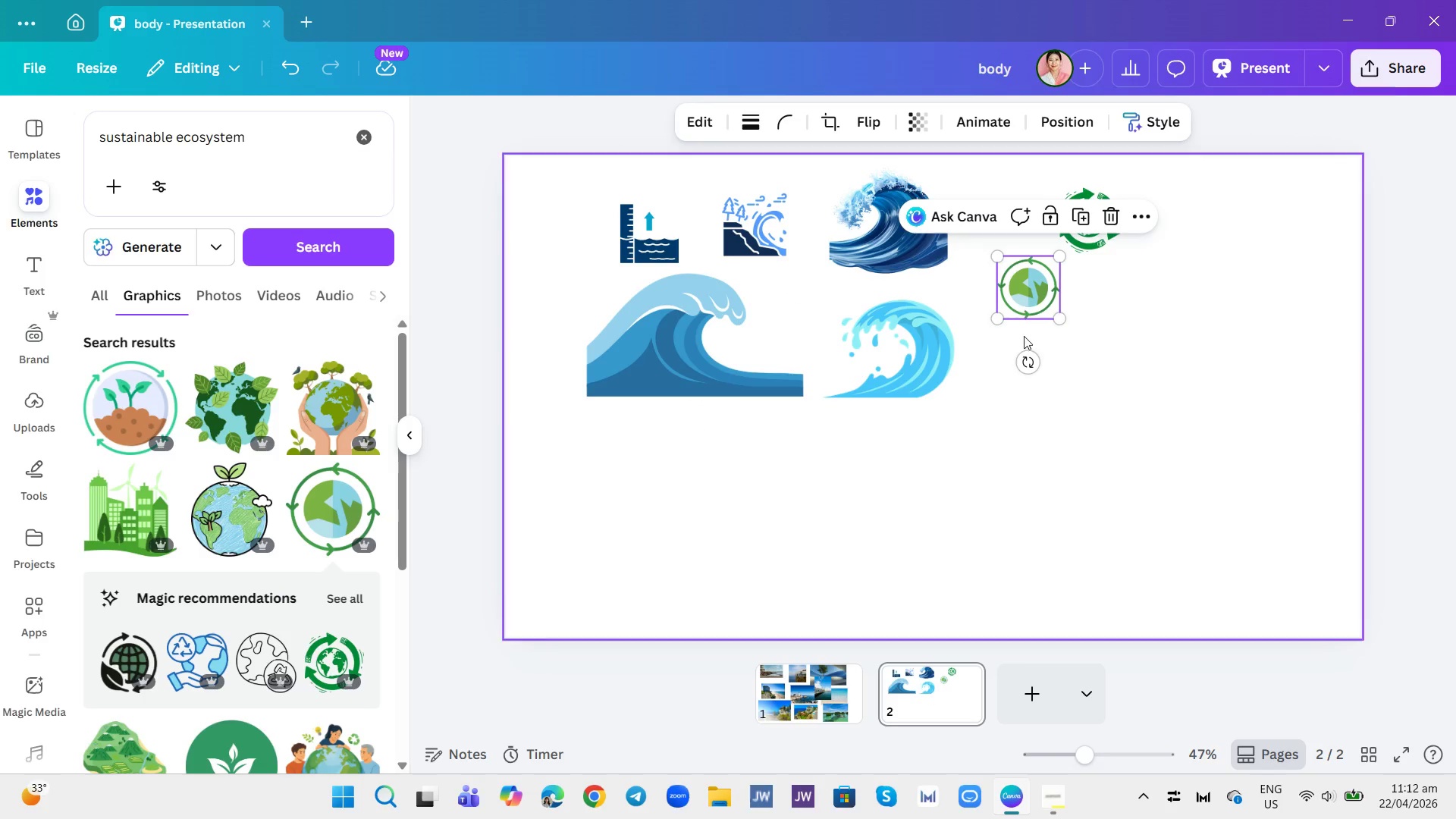 
left_click([1027, 391])
 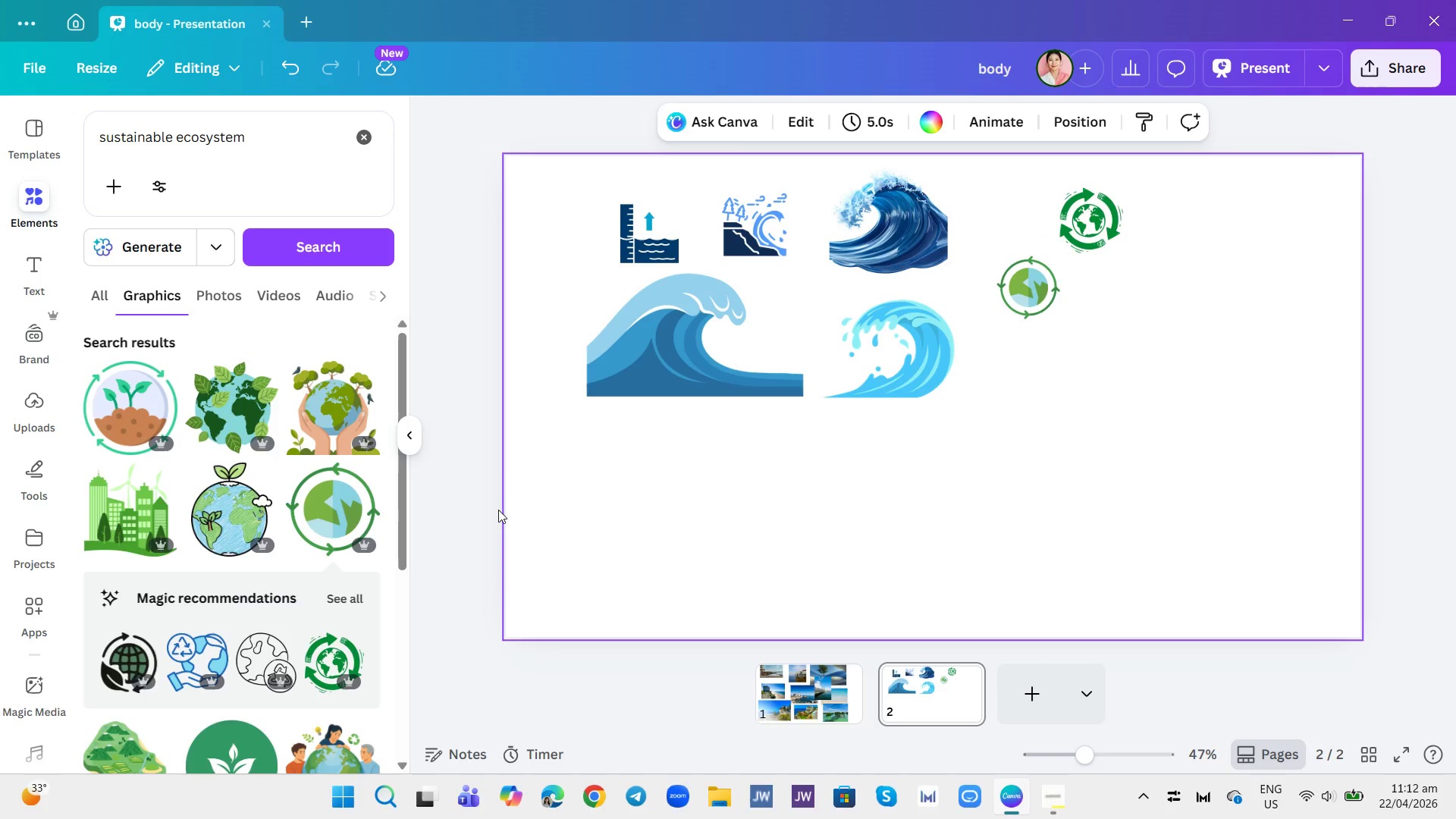 
wait(5.41)
 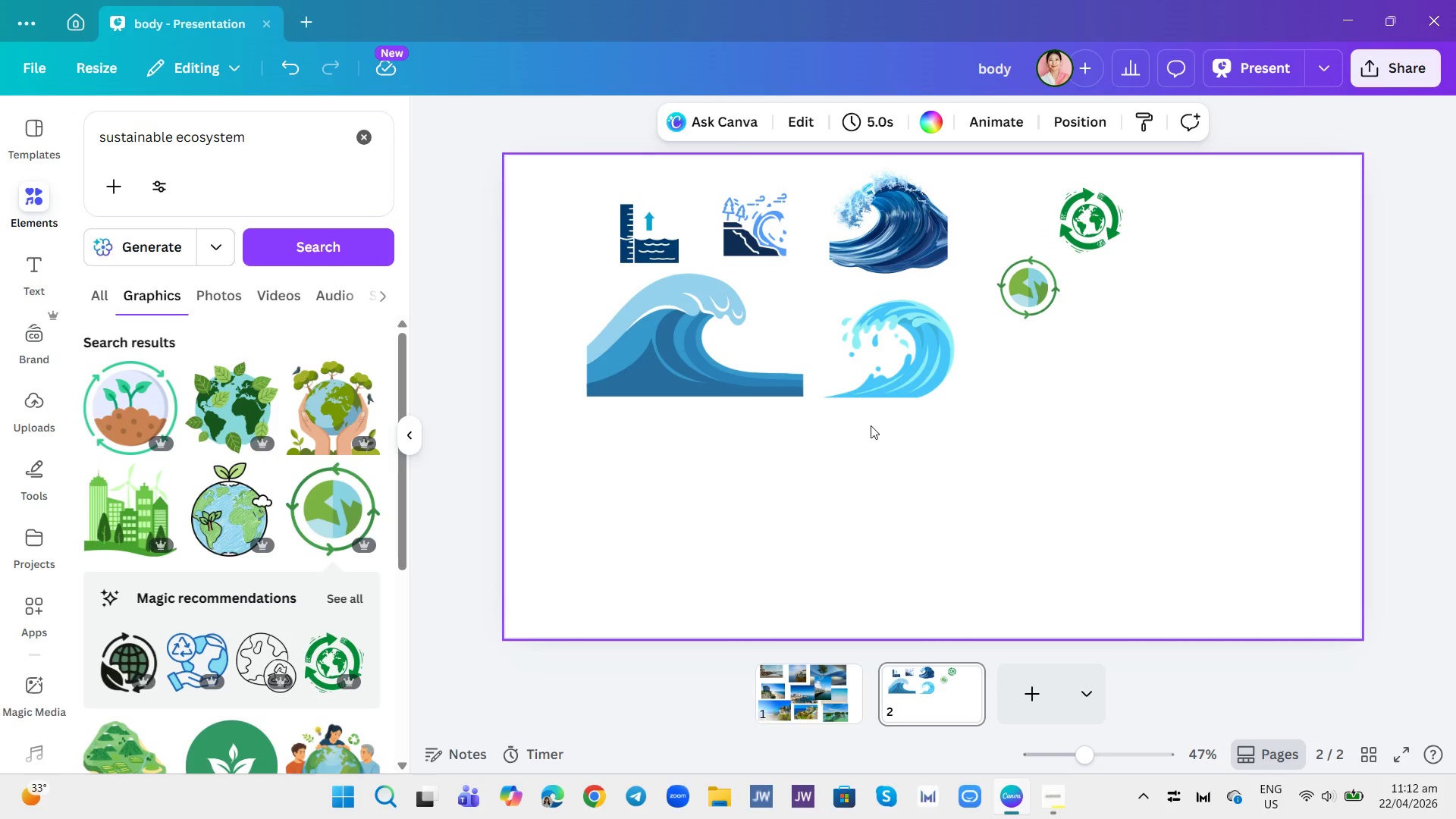 
left_click([362, 140])
 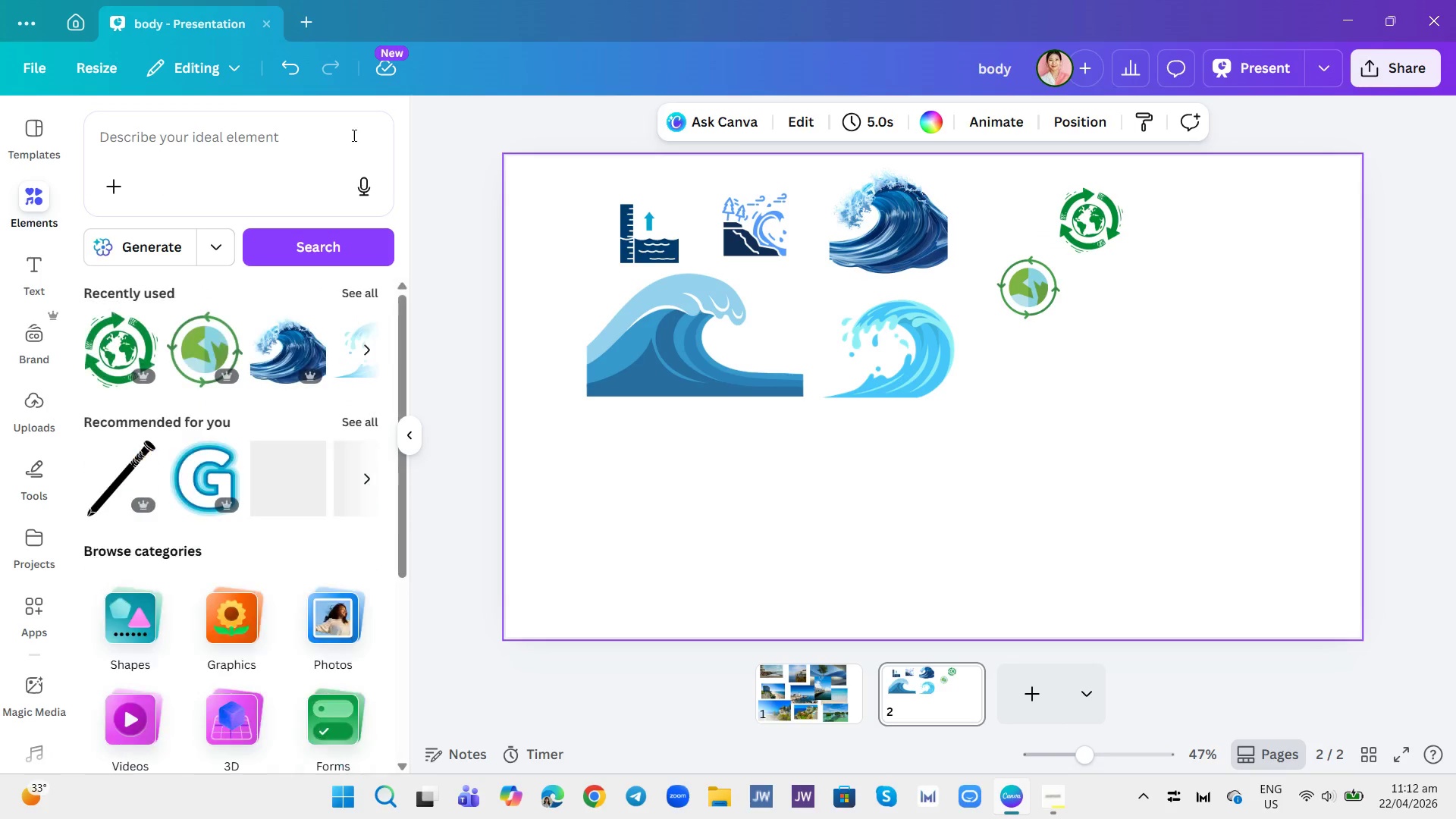 
left_click([342, 127])
 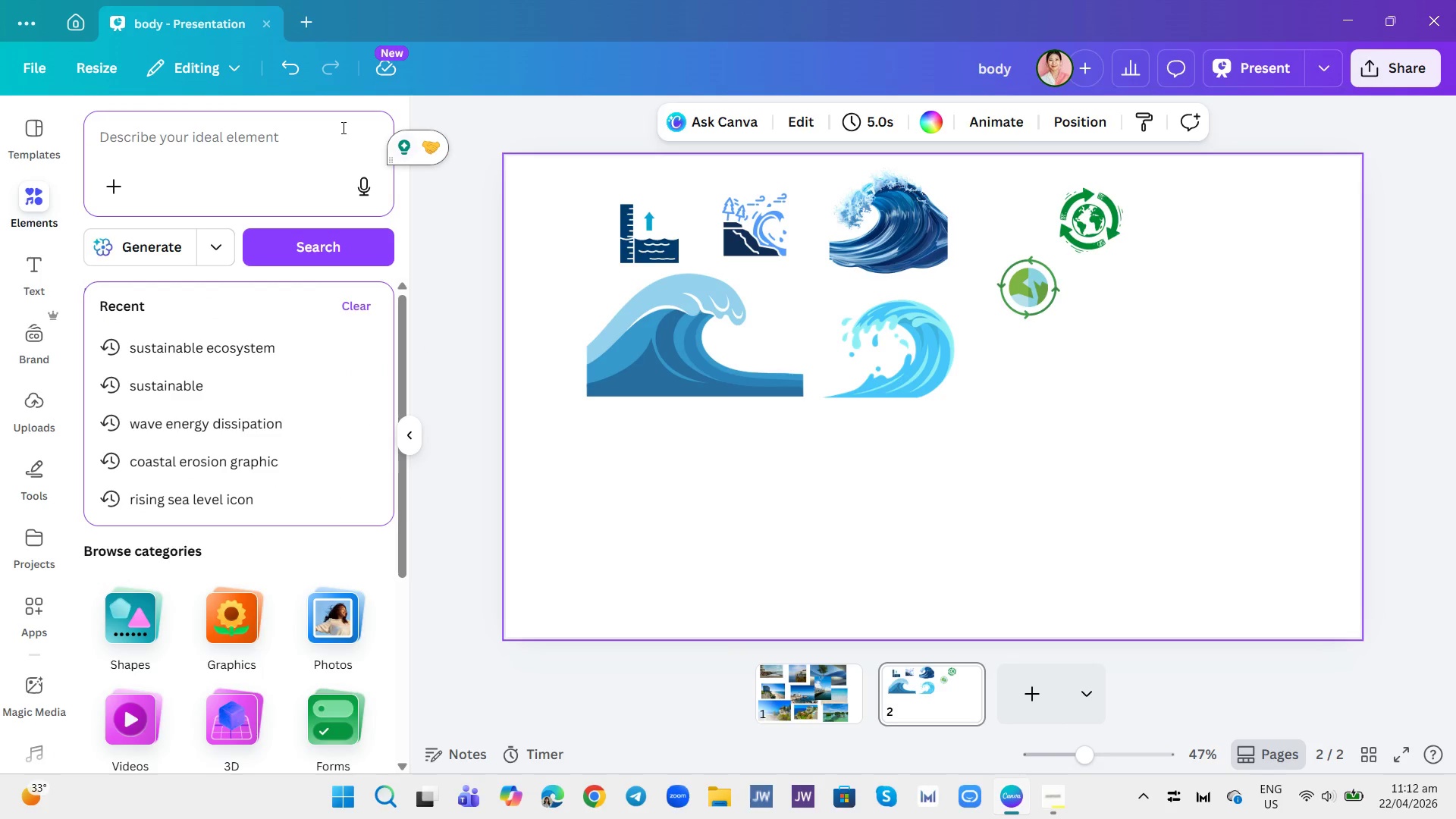 
type(filtration icon)
 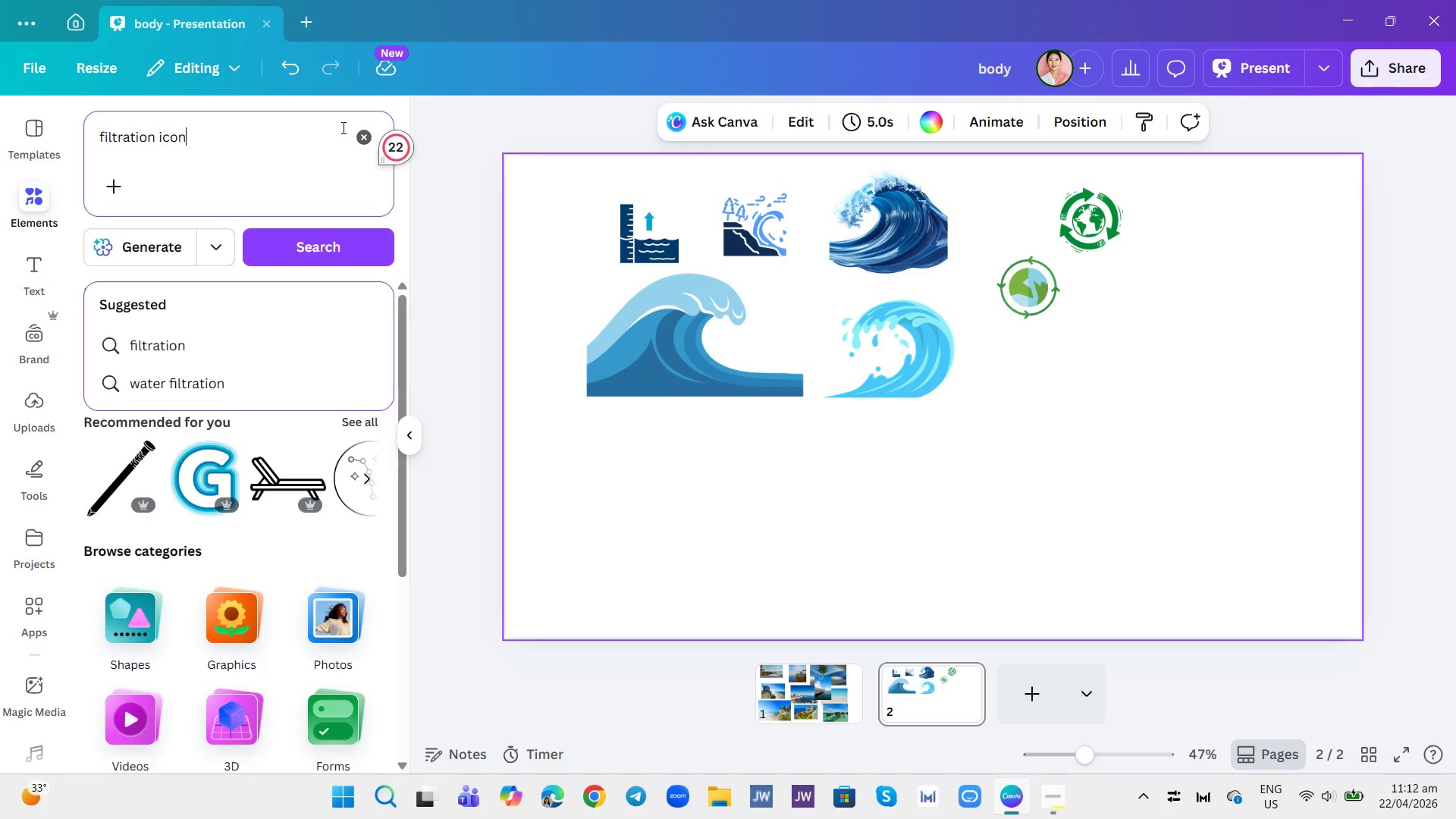 
key(Enter)
 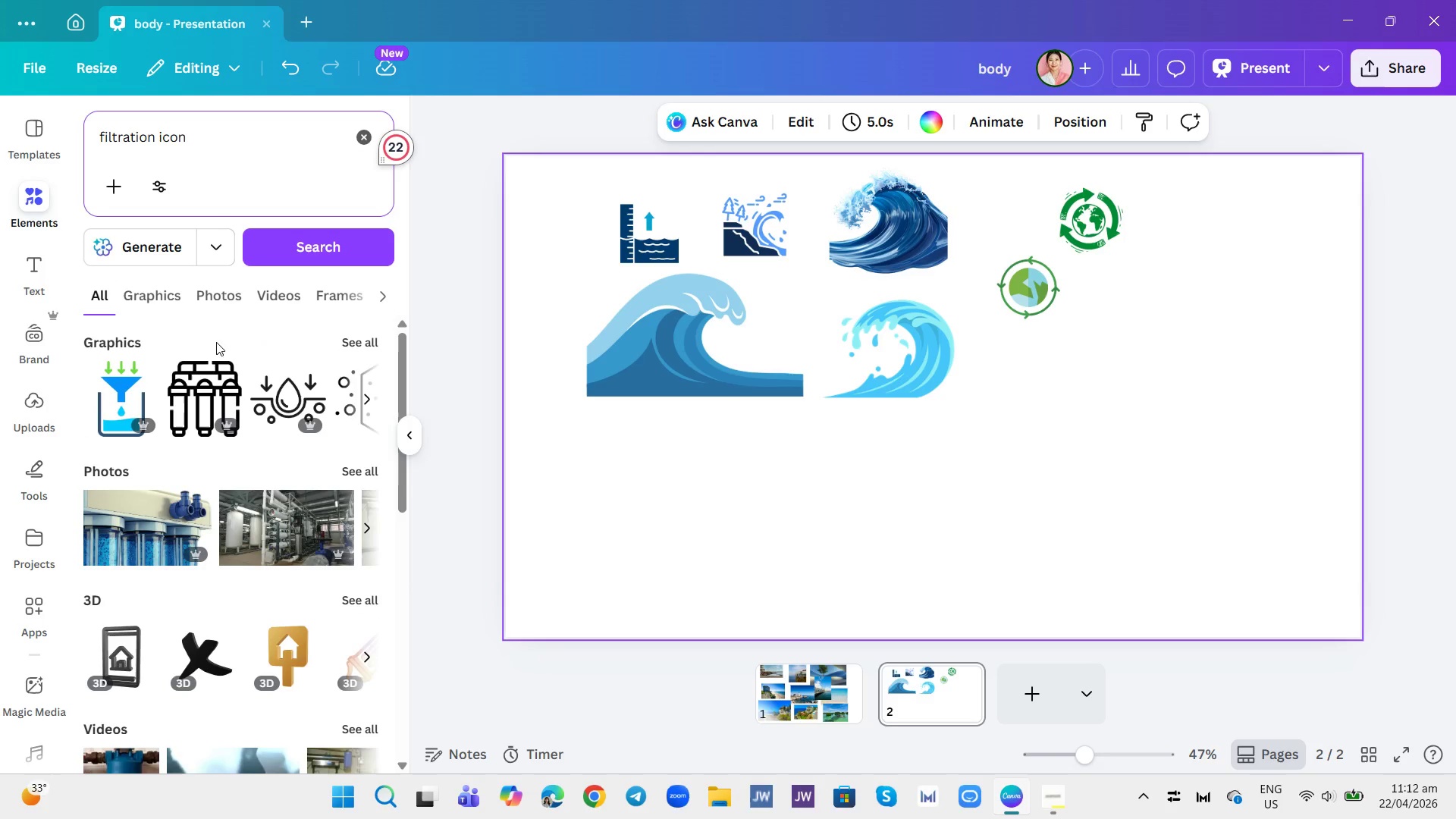 
left_click([123, 413])
 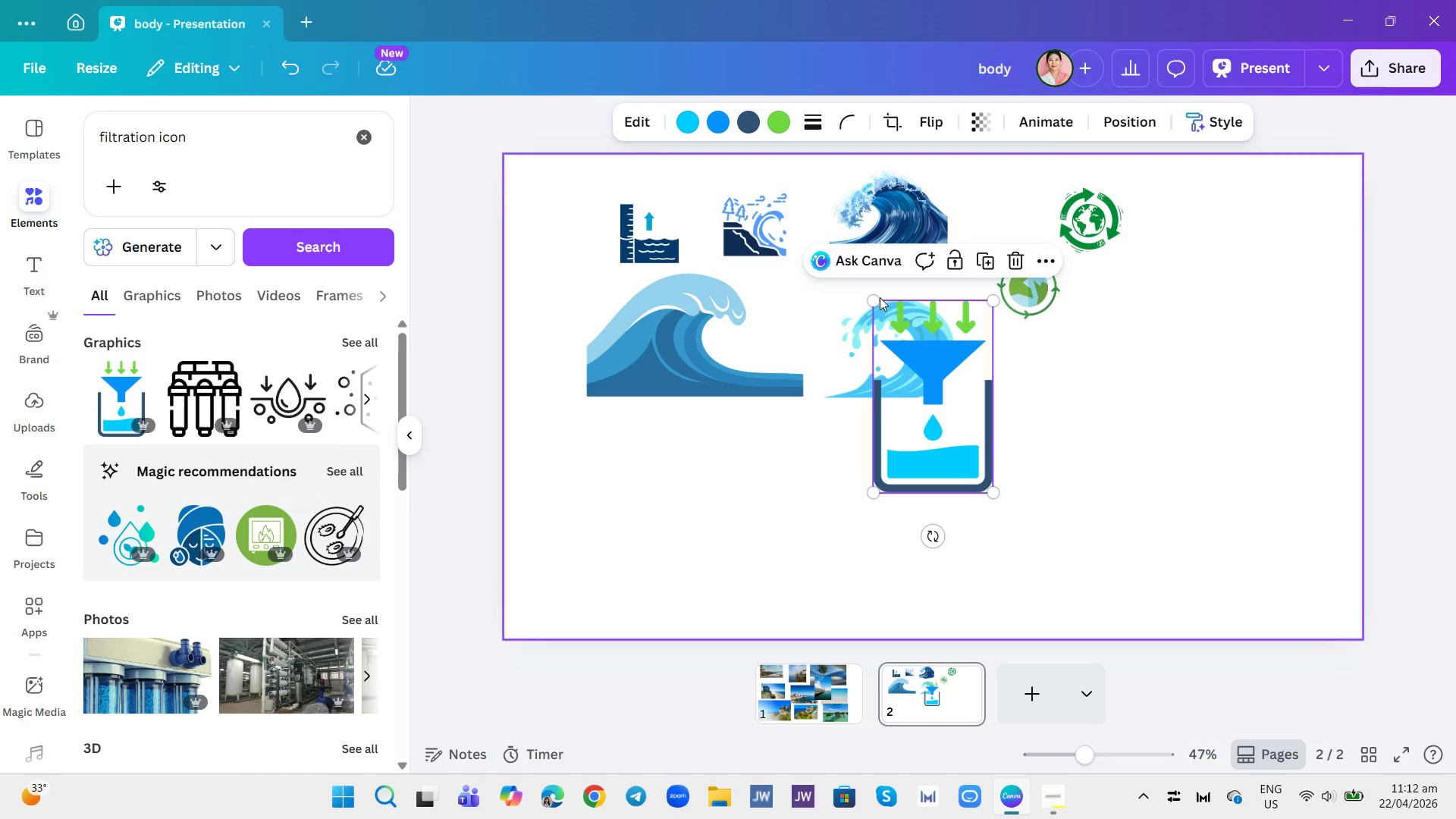 
left_click_drag(start_coordinate=[871, 296], to_coordinate=[935, 408])
 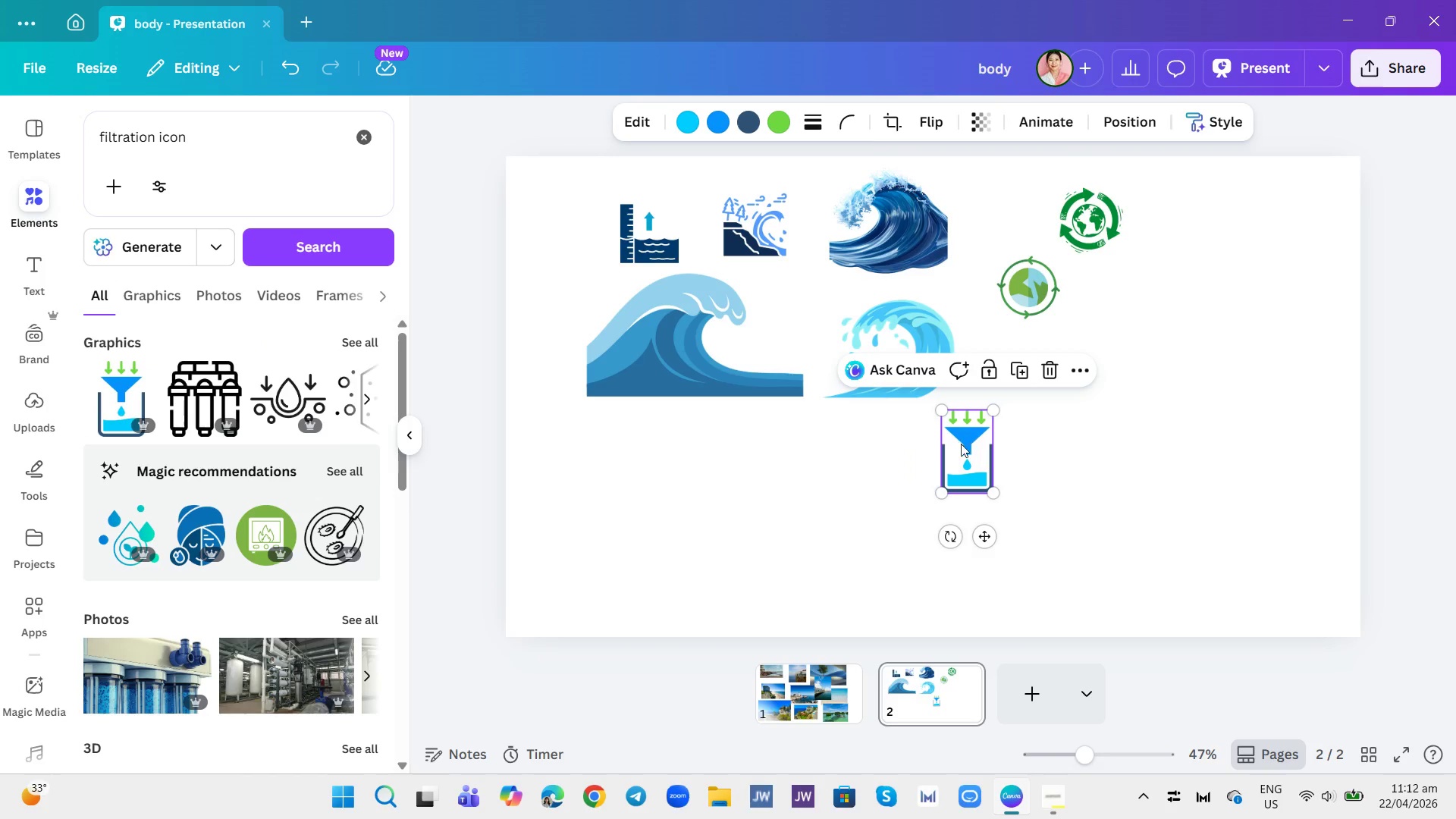 
left_click_drag(start_coordinate=[961, 444], to_coordinate=[1165, 259])
 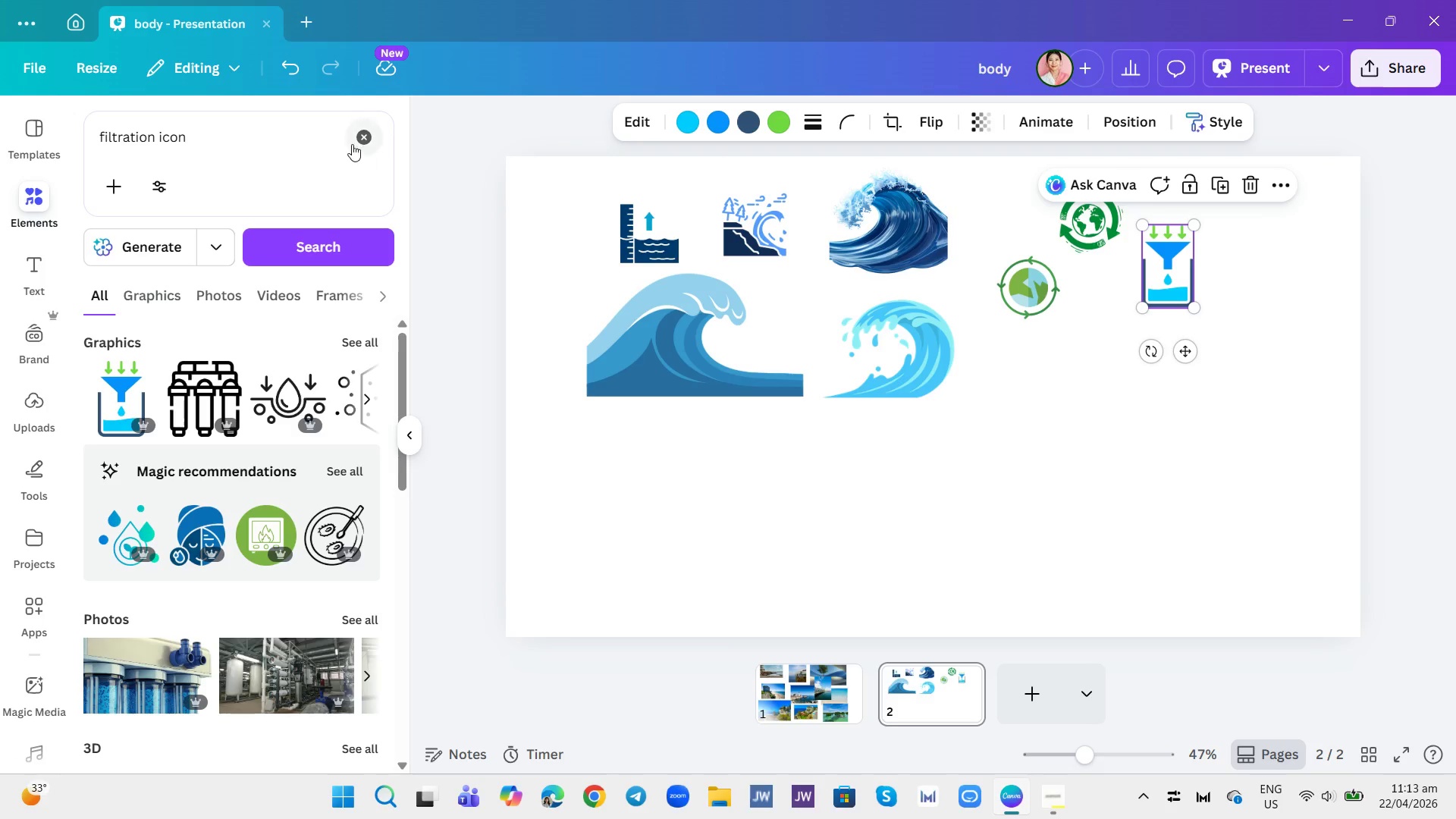 
left_click([322, 137])
 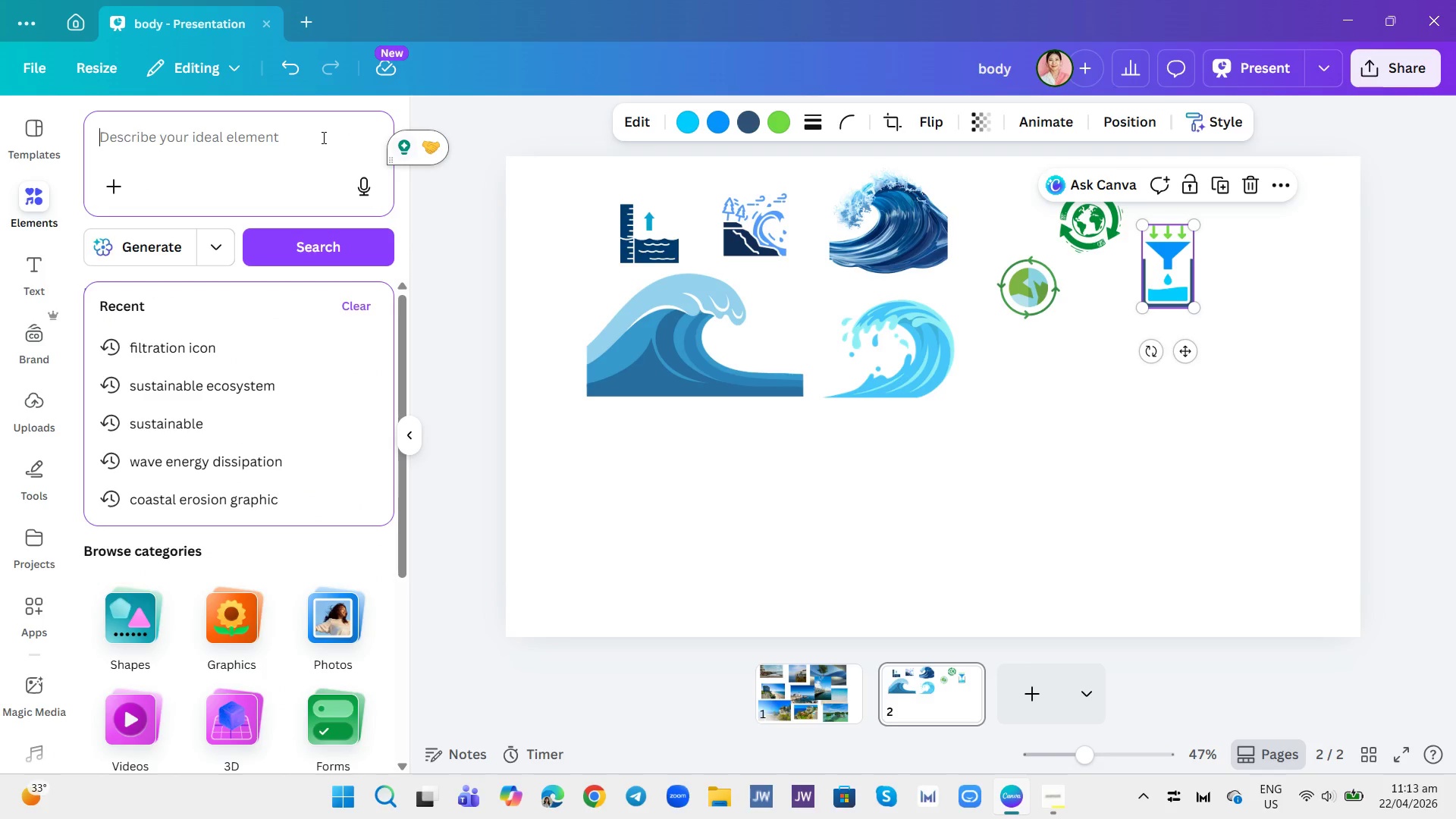 
type(property value growth arrow)
 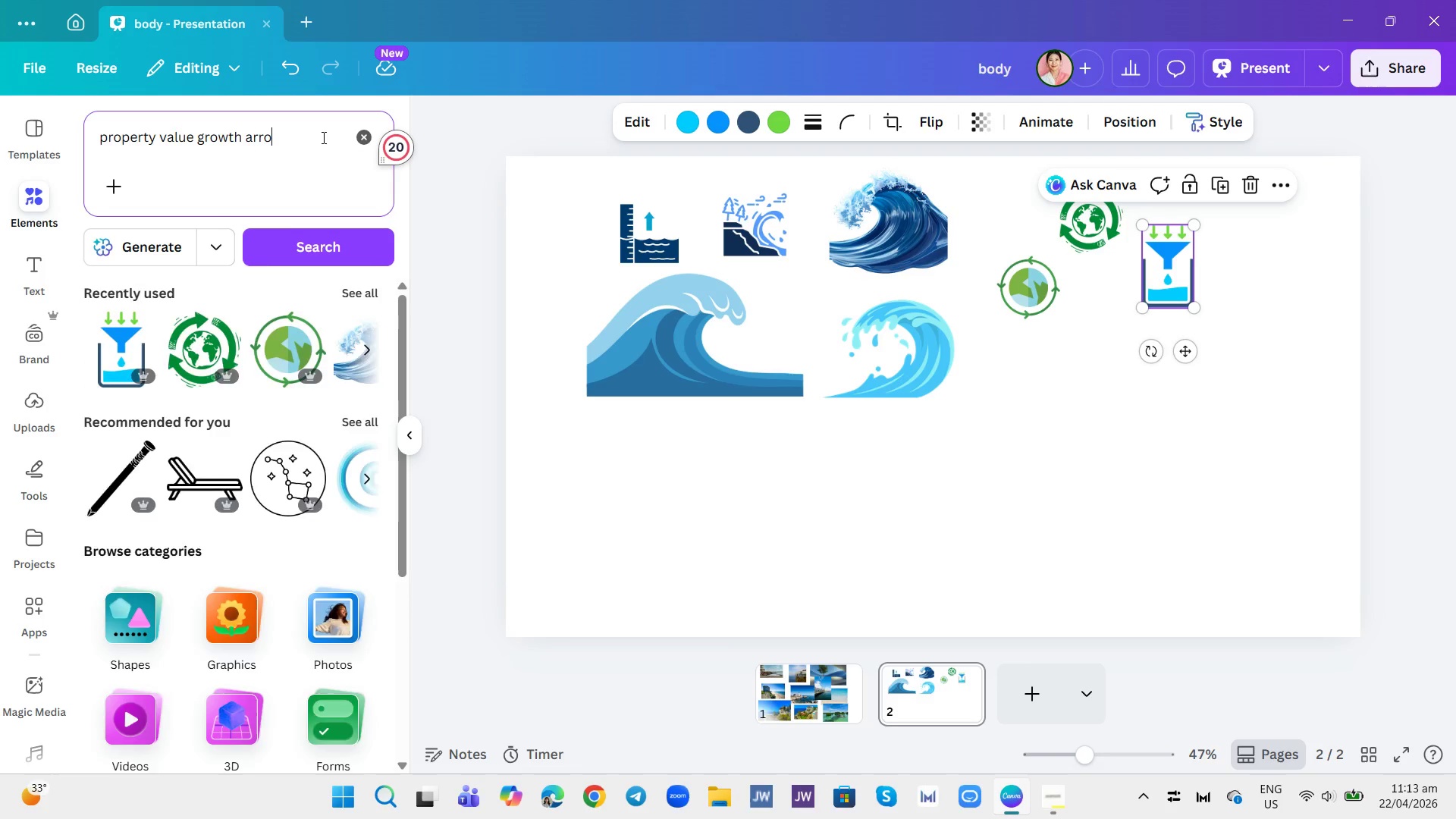 
key(Enter)
 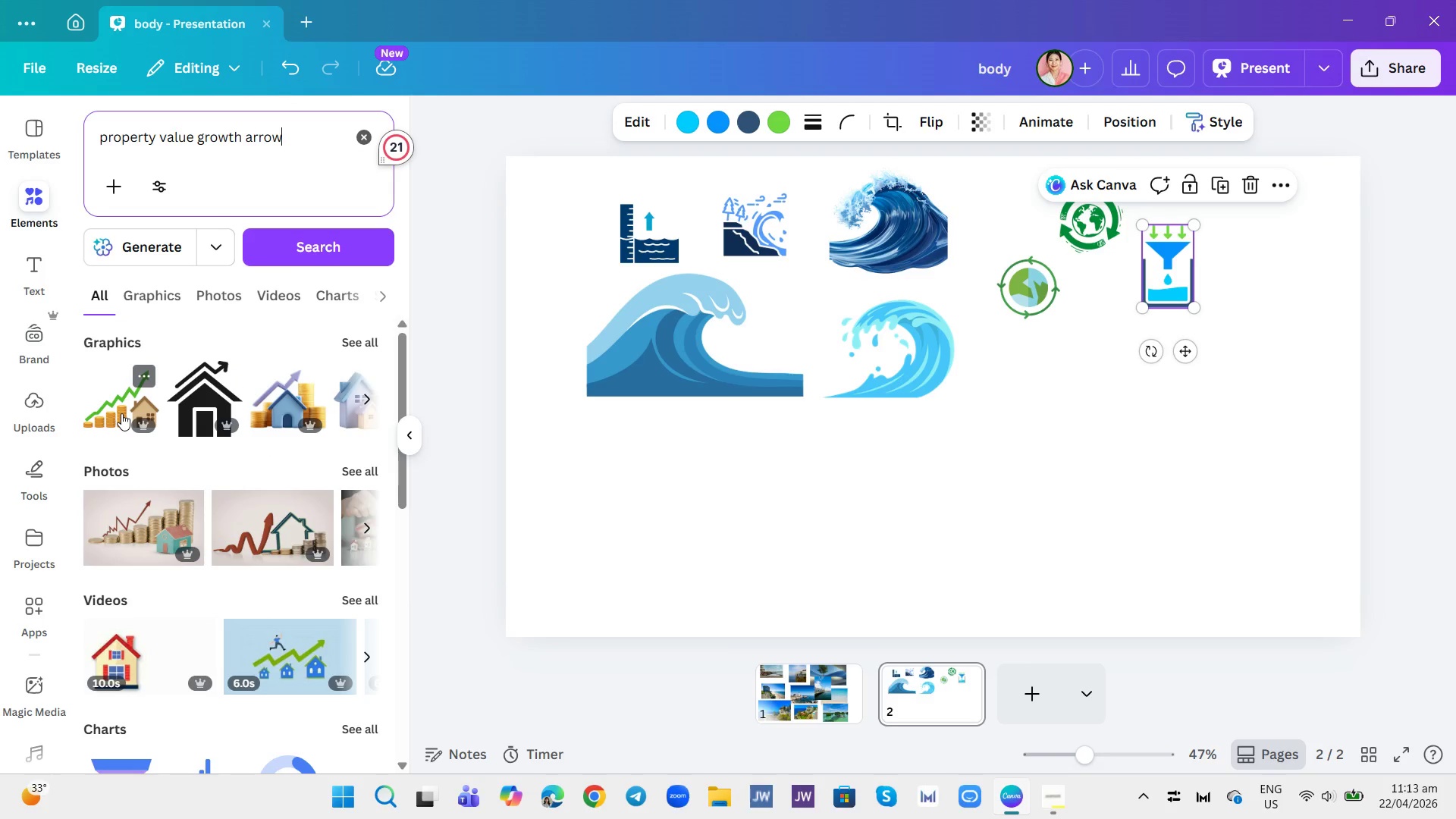 
wait(6.47)
 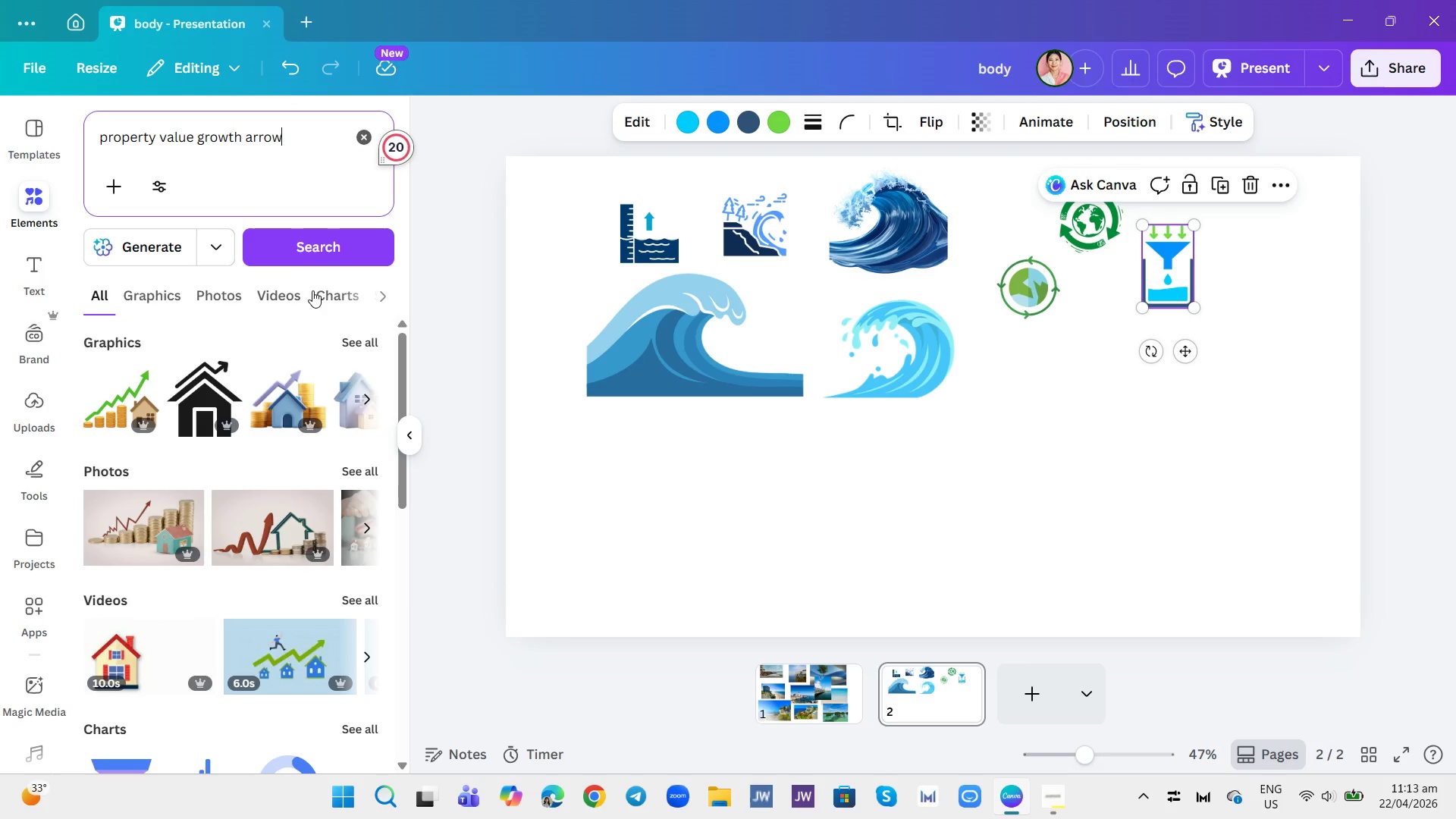 
left_click([121, 413])
 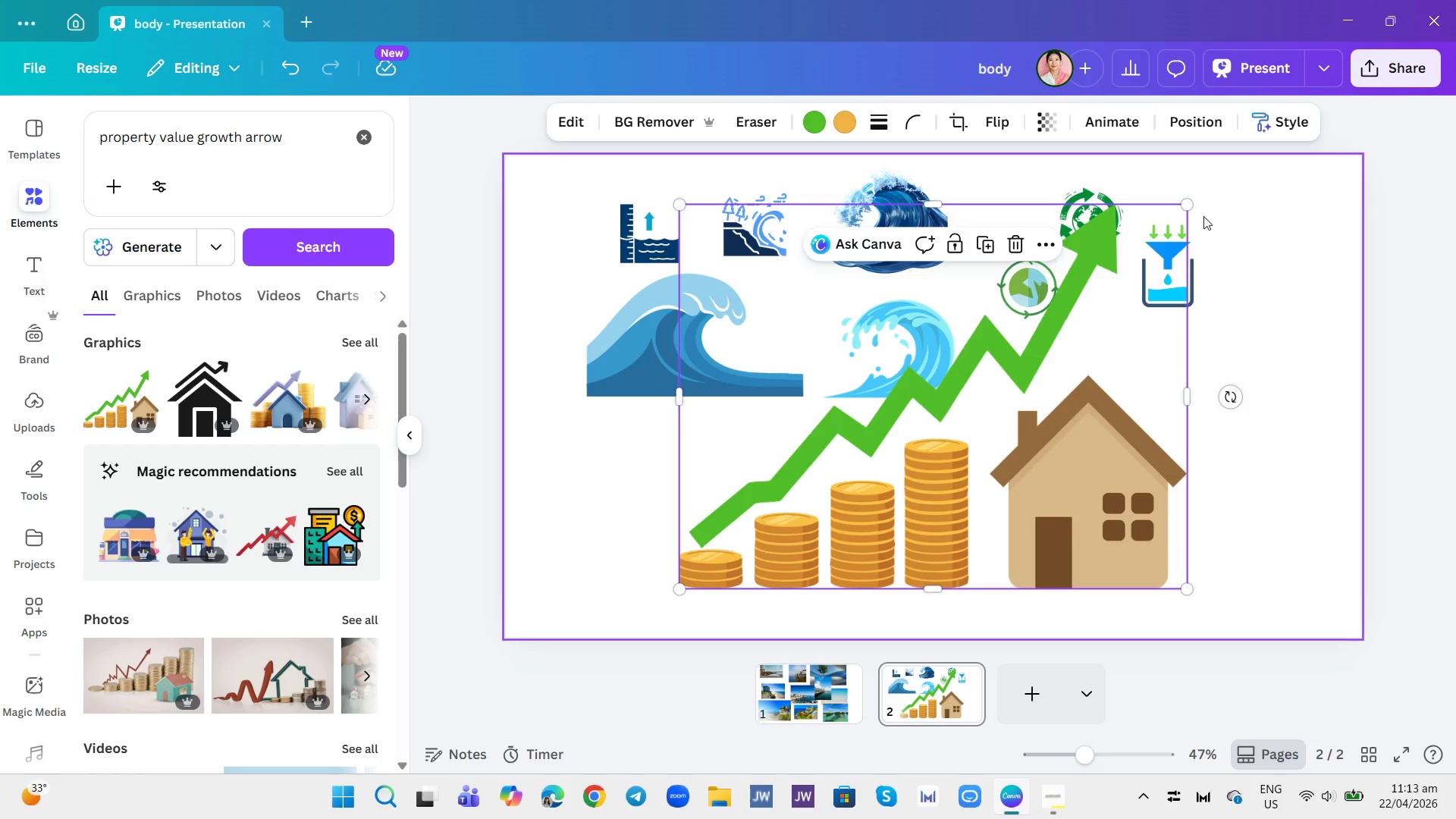 
left_click_drag(start_coordinate=[1188, 202], to_coordinate=[821, 582])
 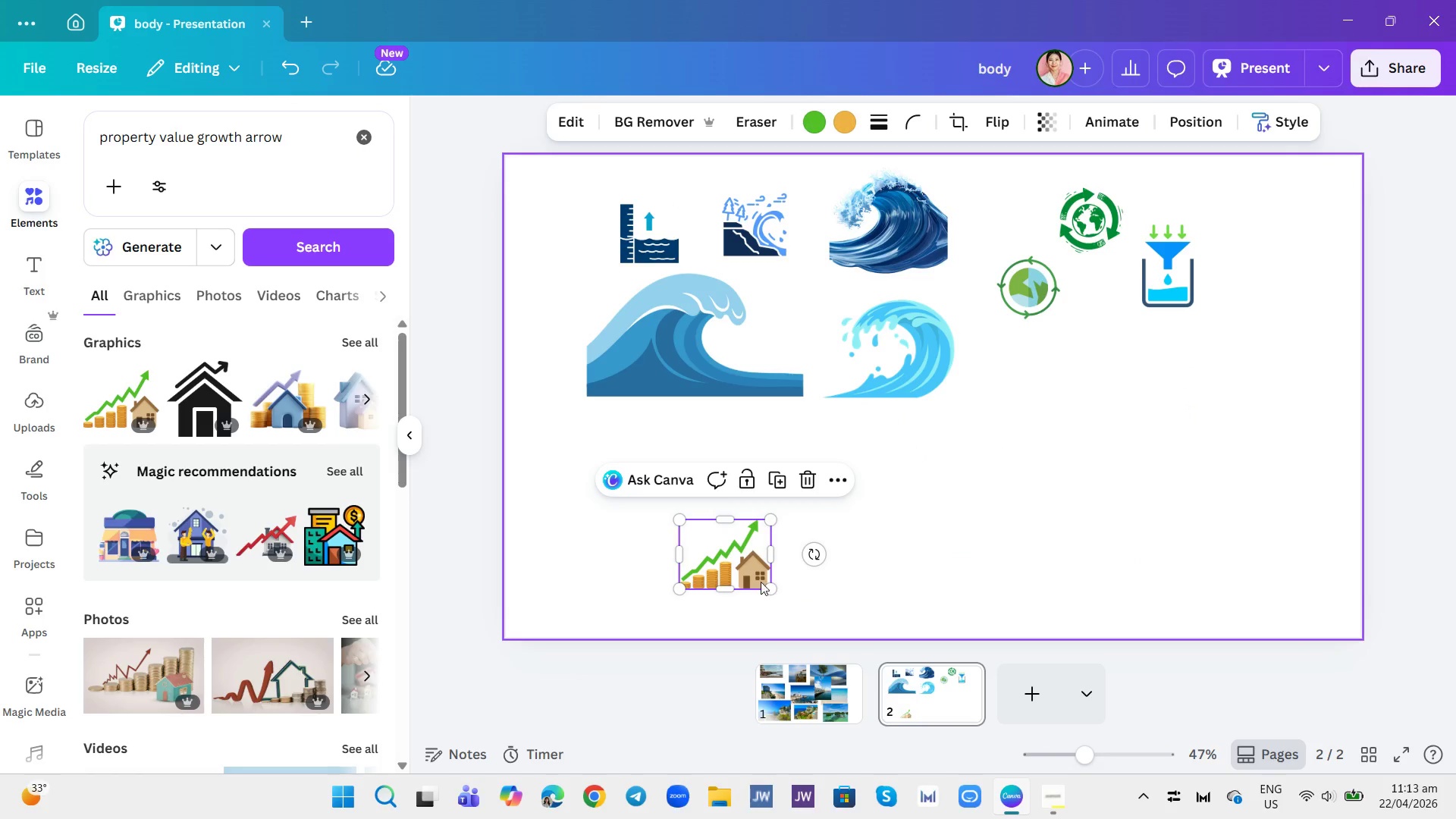 
left_click_drag(start_coordinate=[749, 581], to_coordinate=[712, 544])
 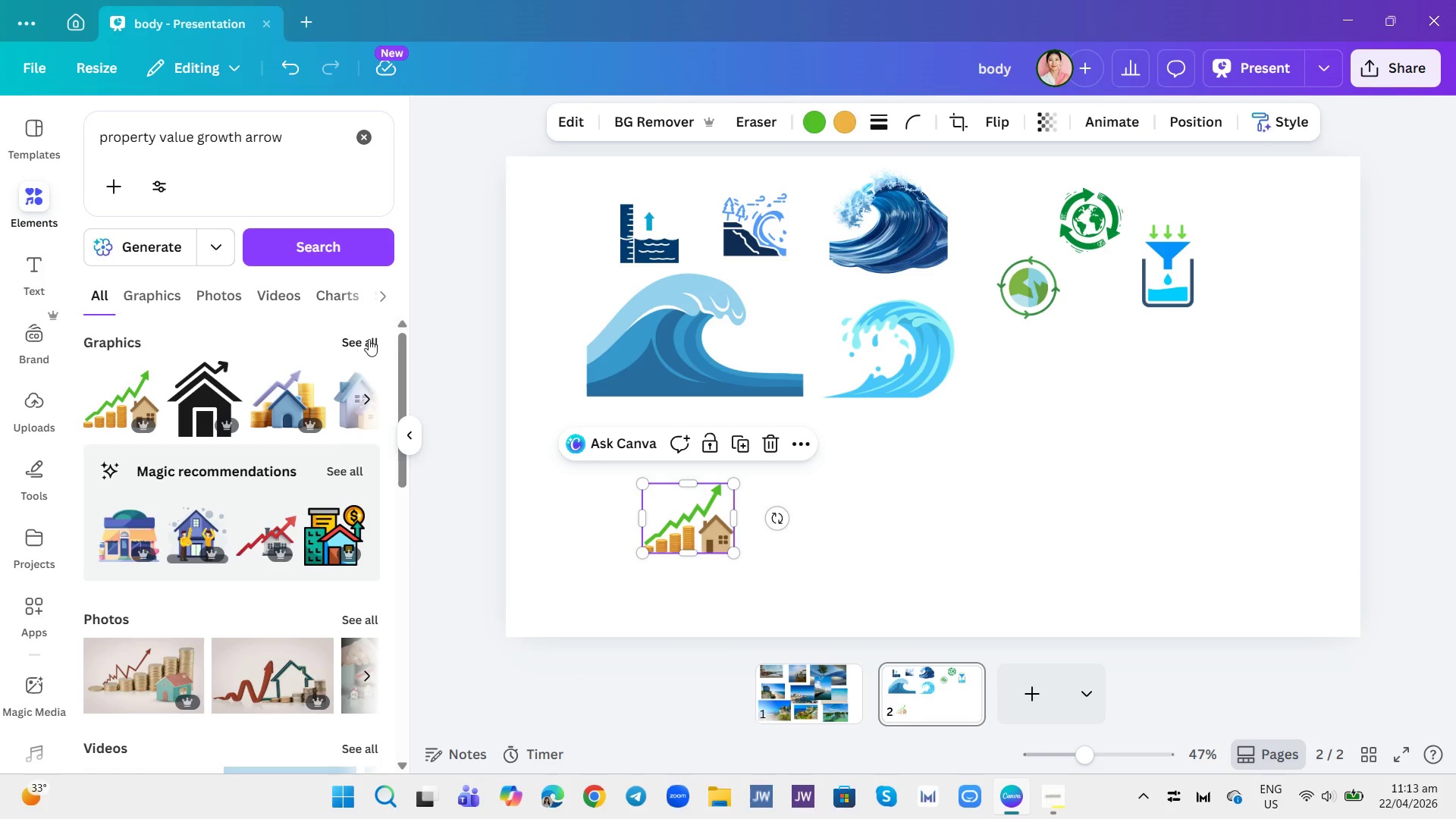 
left_click([370, 339])
 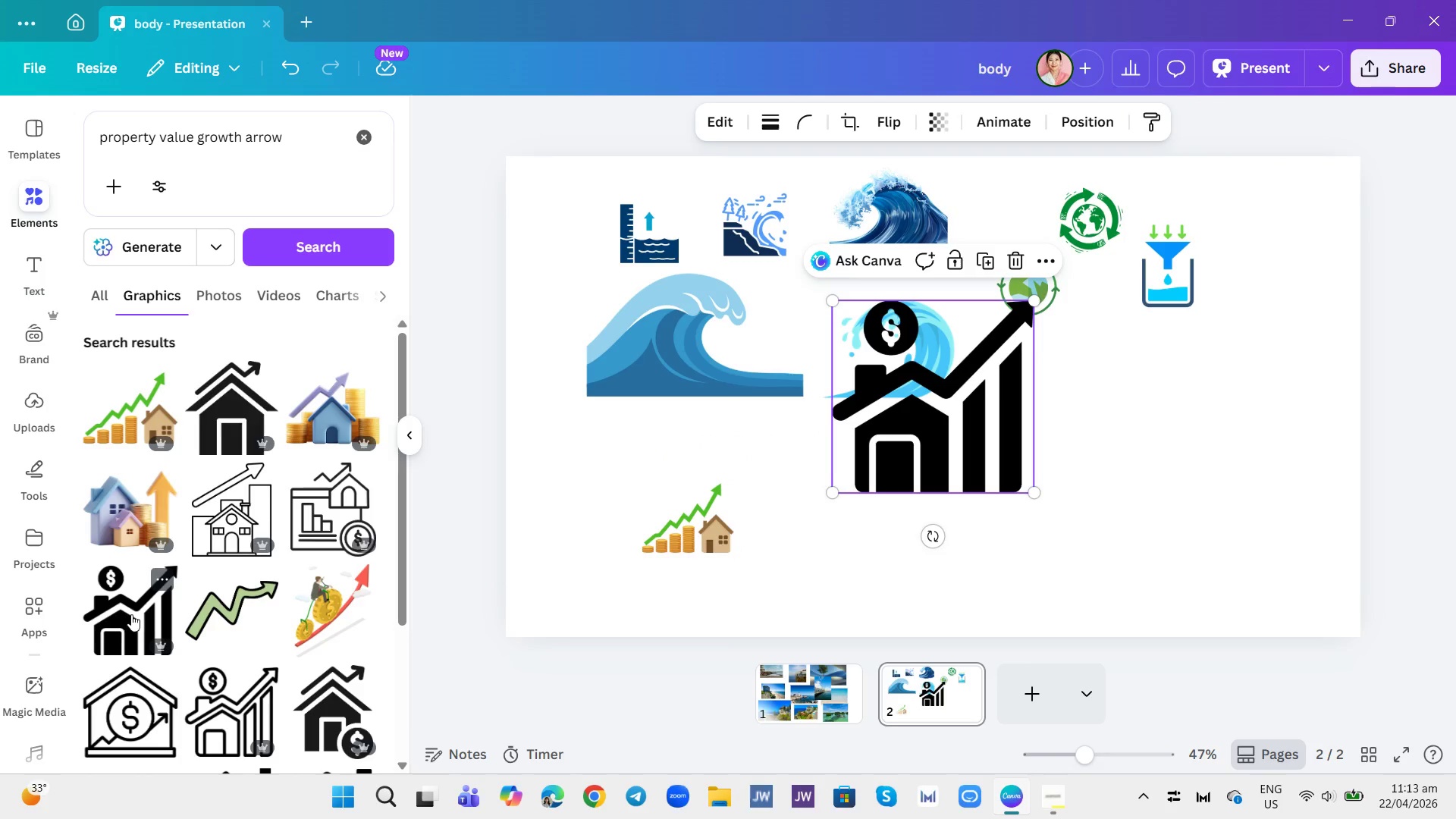 
wait(7.09)
 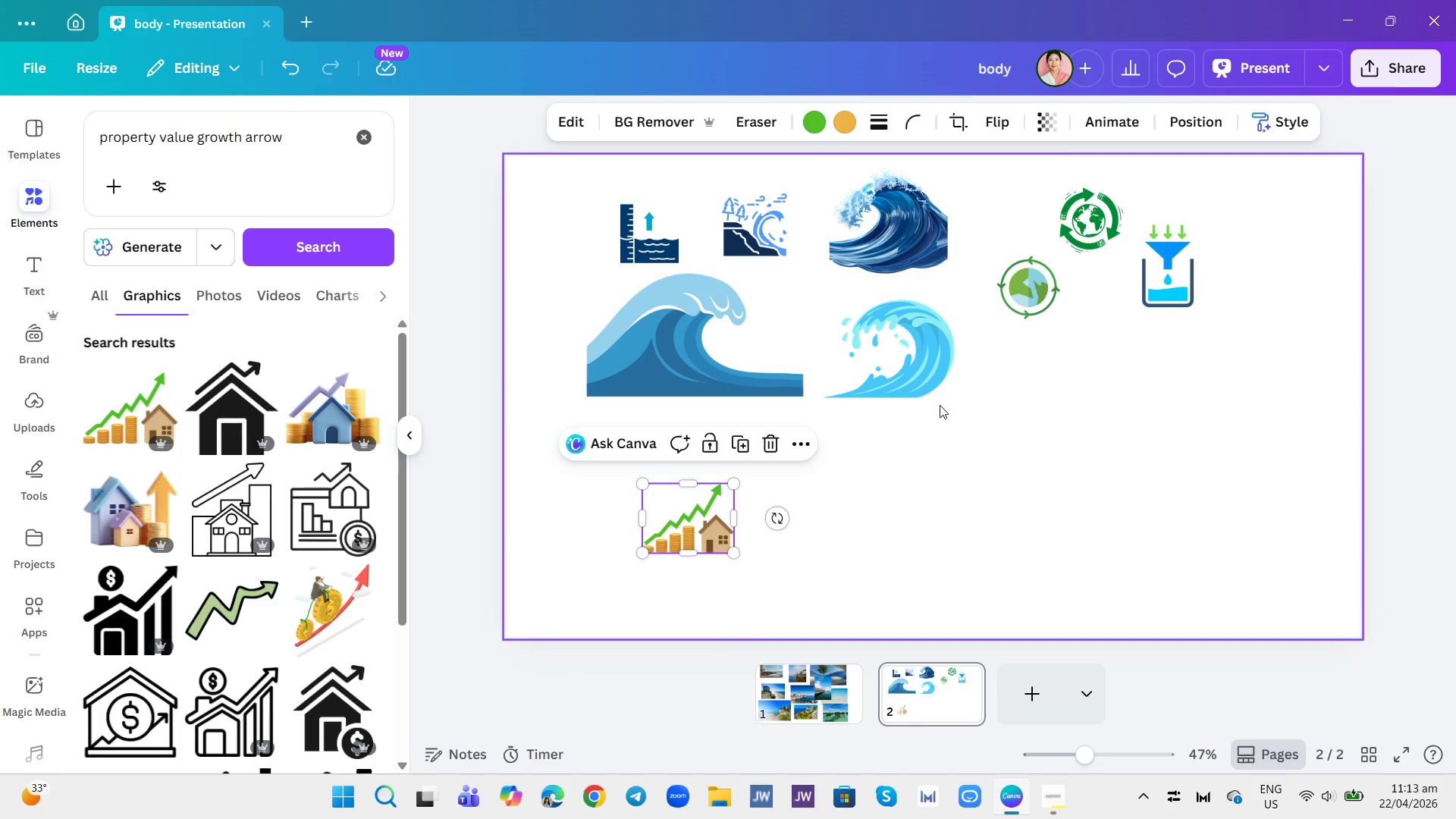 
left_click_drag(start_coordinate=[1029, 303], to_coordinate=[896, 470])
 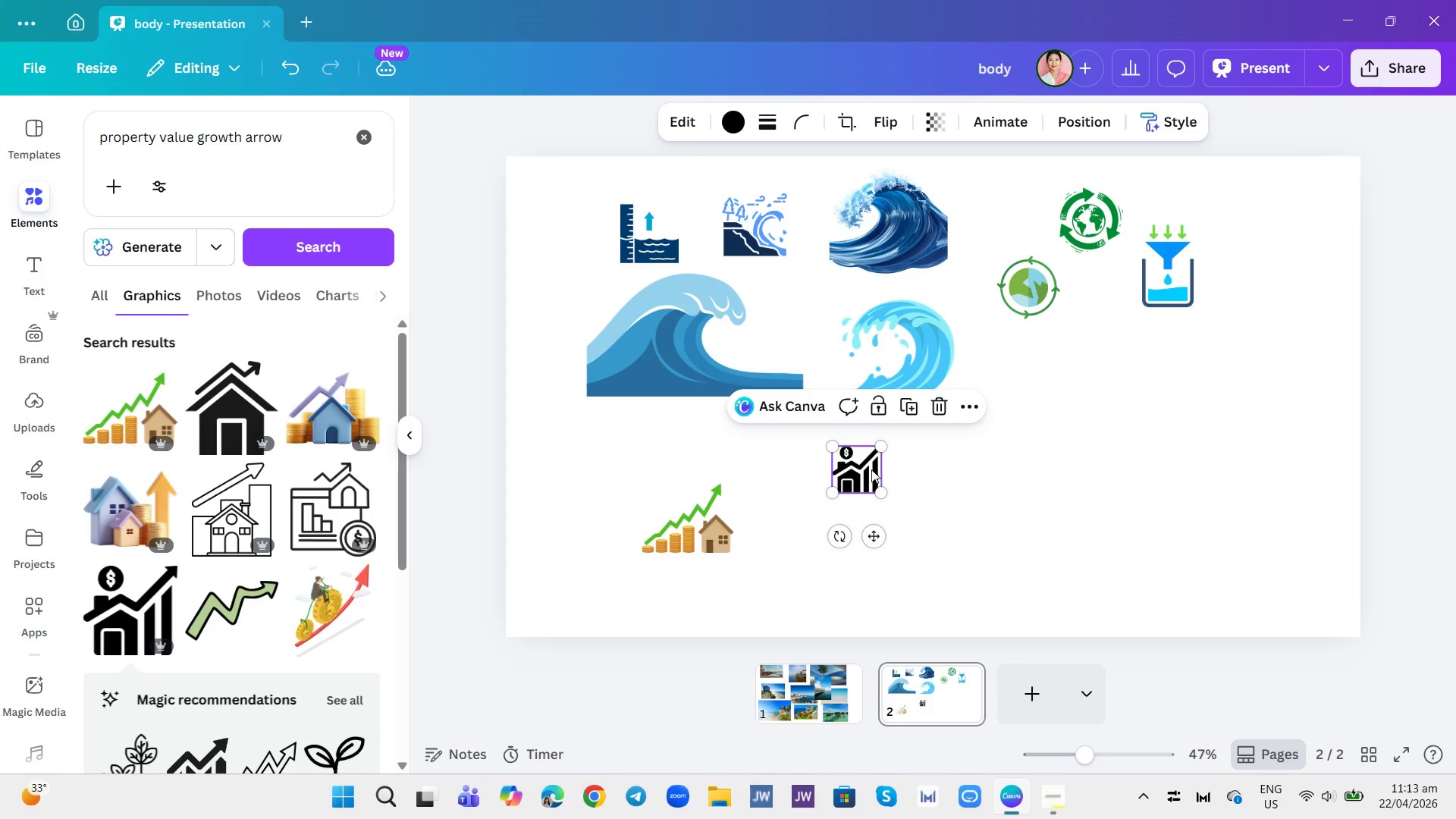 
left_click_drag(start_coordinate=[868, 467], to_coordinate=[774, 485])
 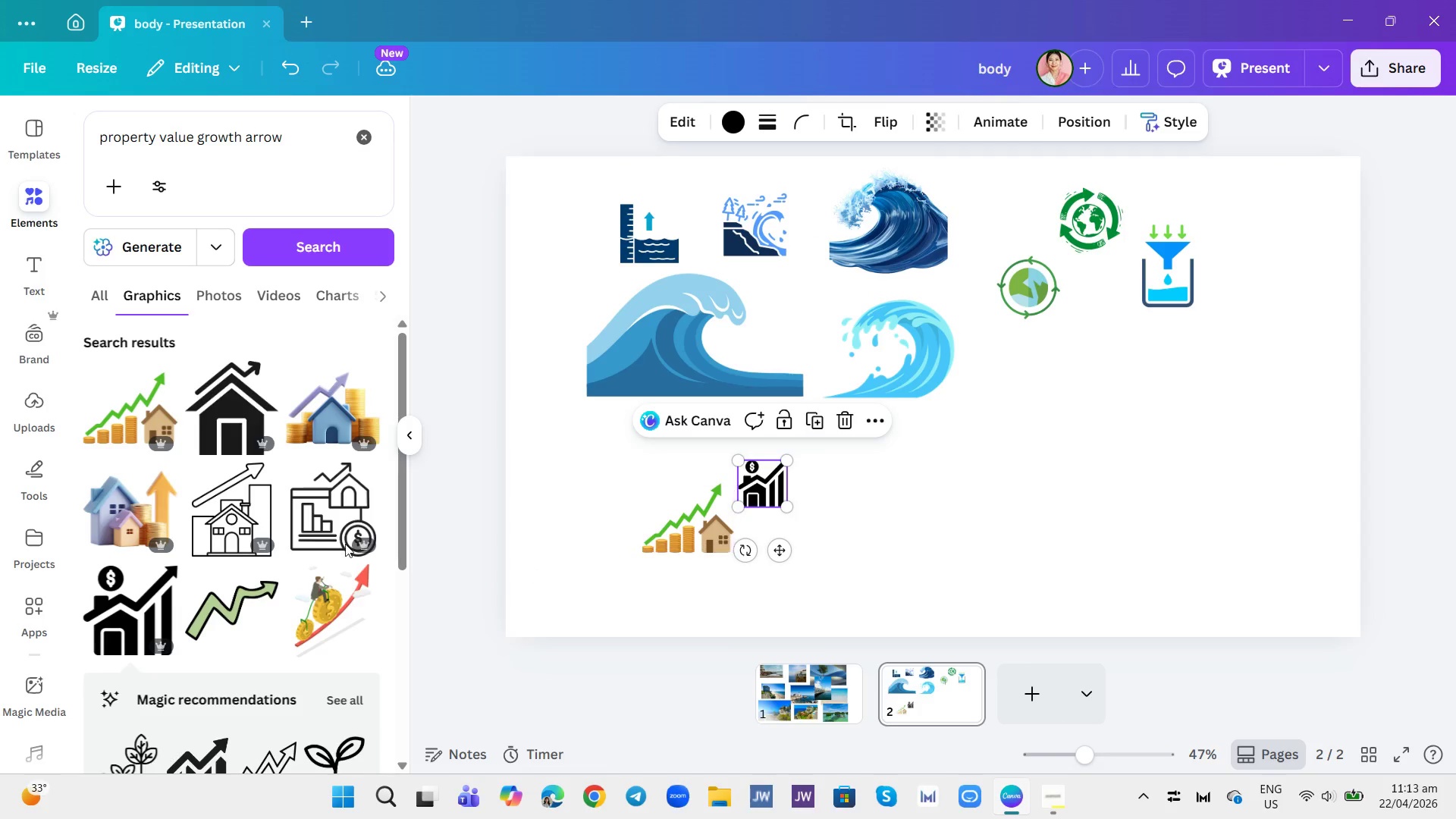 
mouse_move([225, 485])
 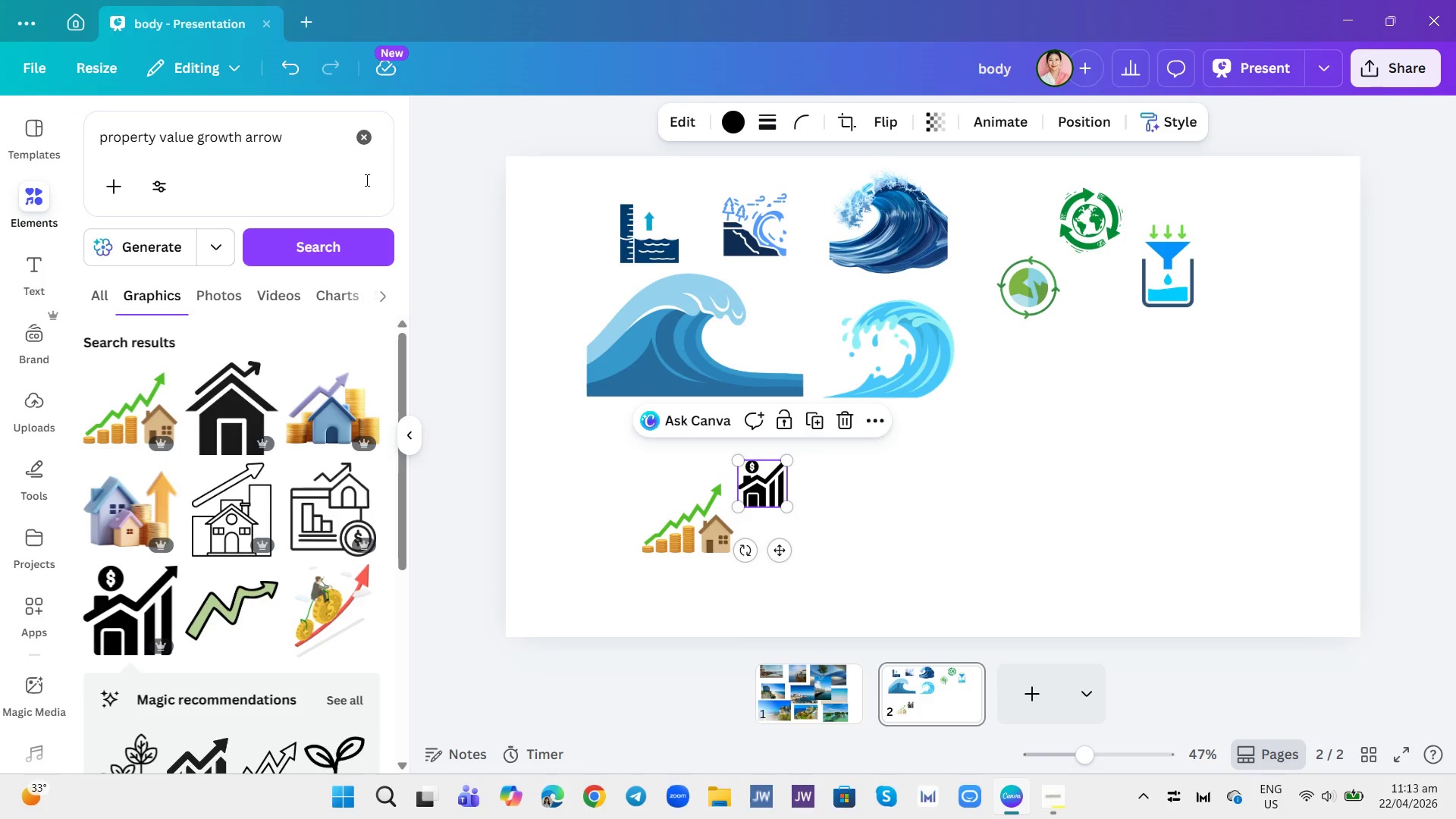 
left_click([372, 131])
 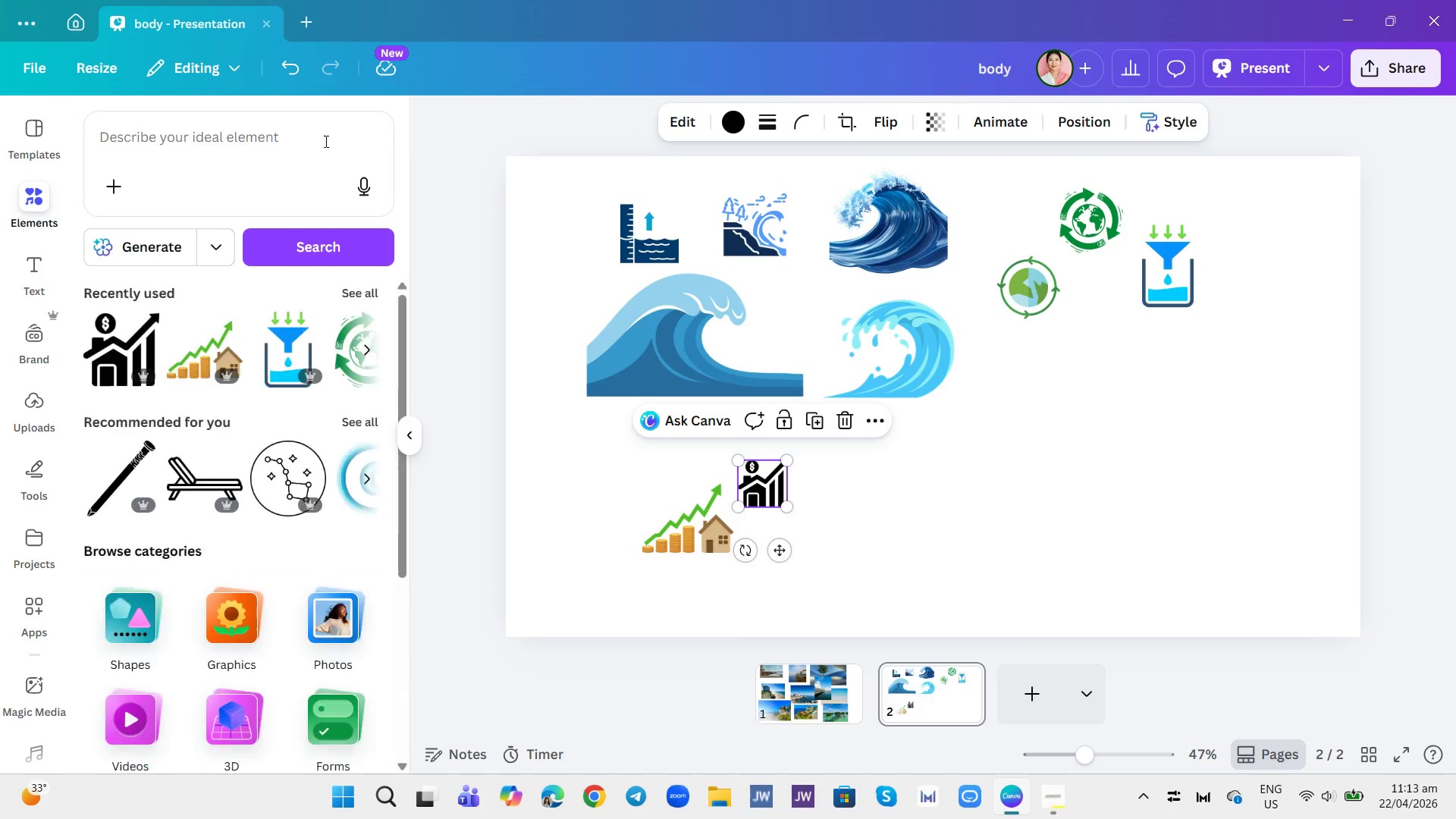 
left_click([309, 140])
 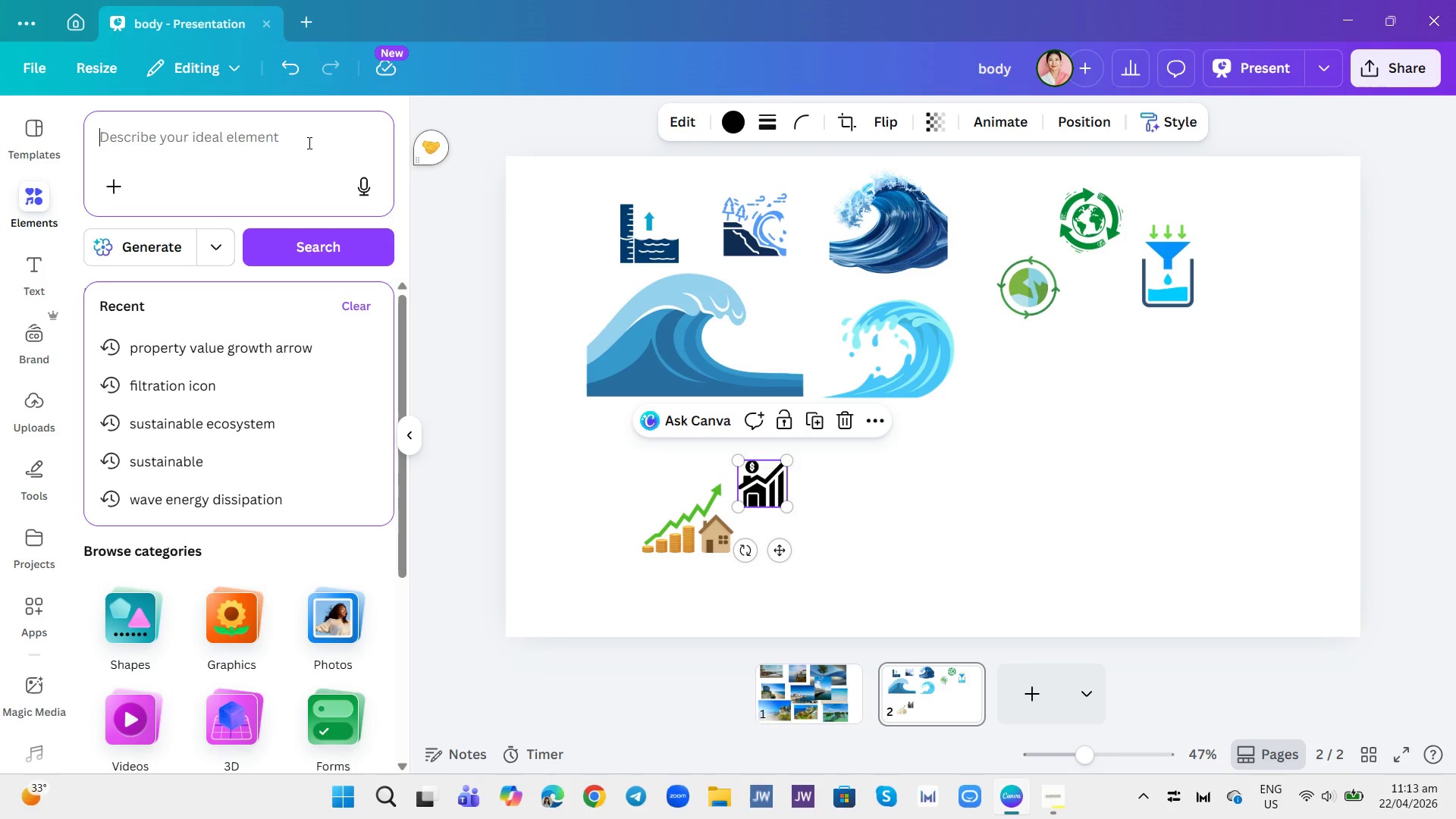 
left_click([287, 137])
 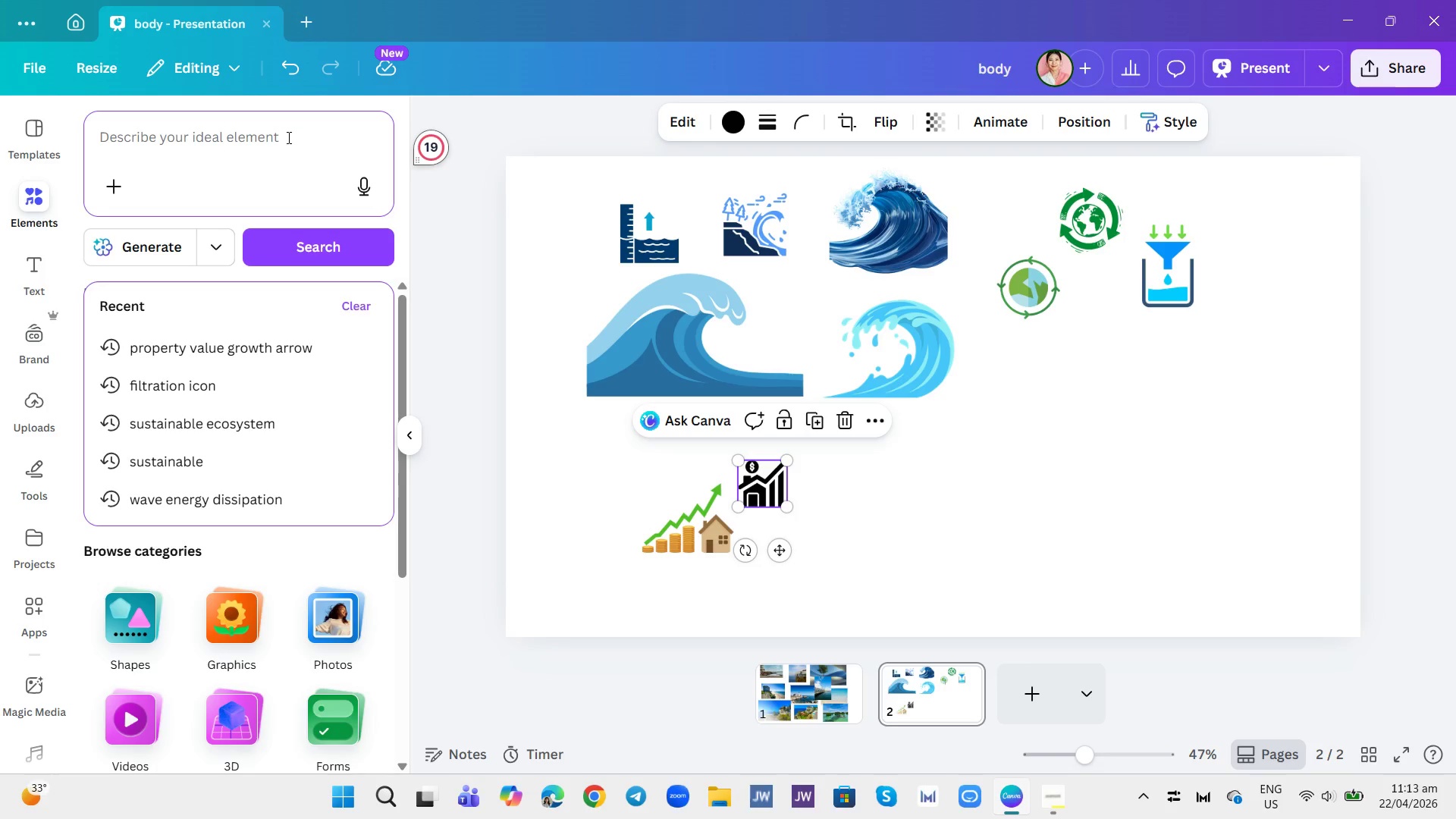 
type(insurance policy shiled)
 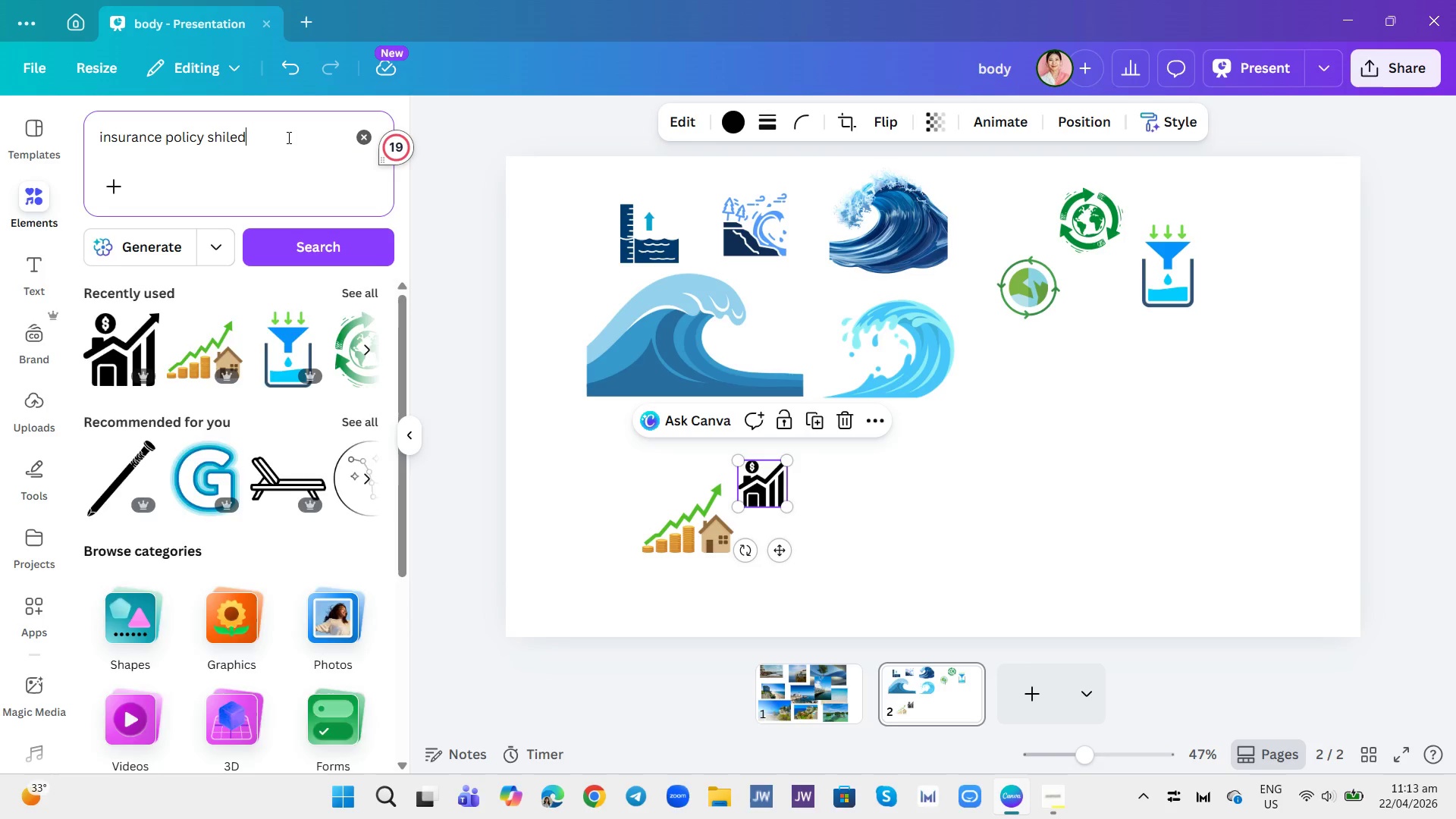 
key(Enter)
 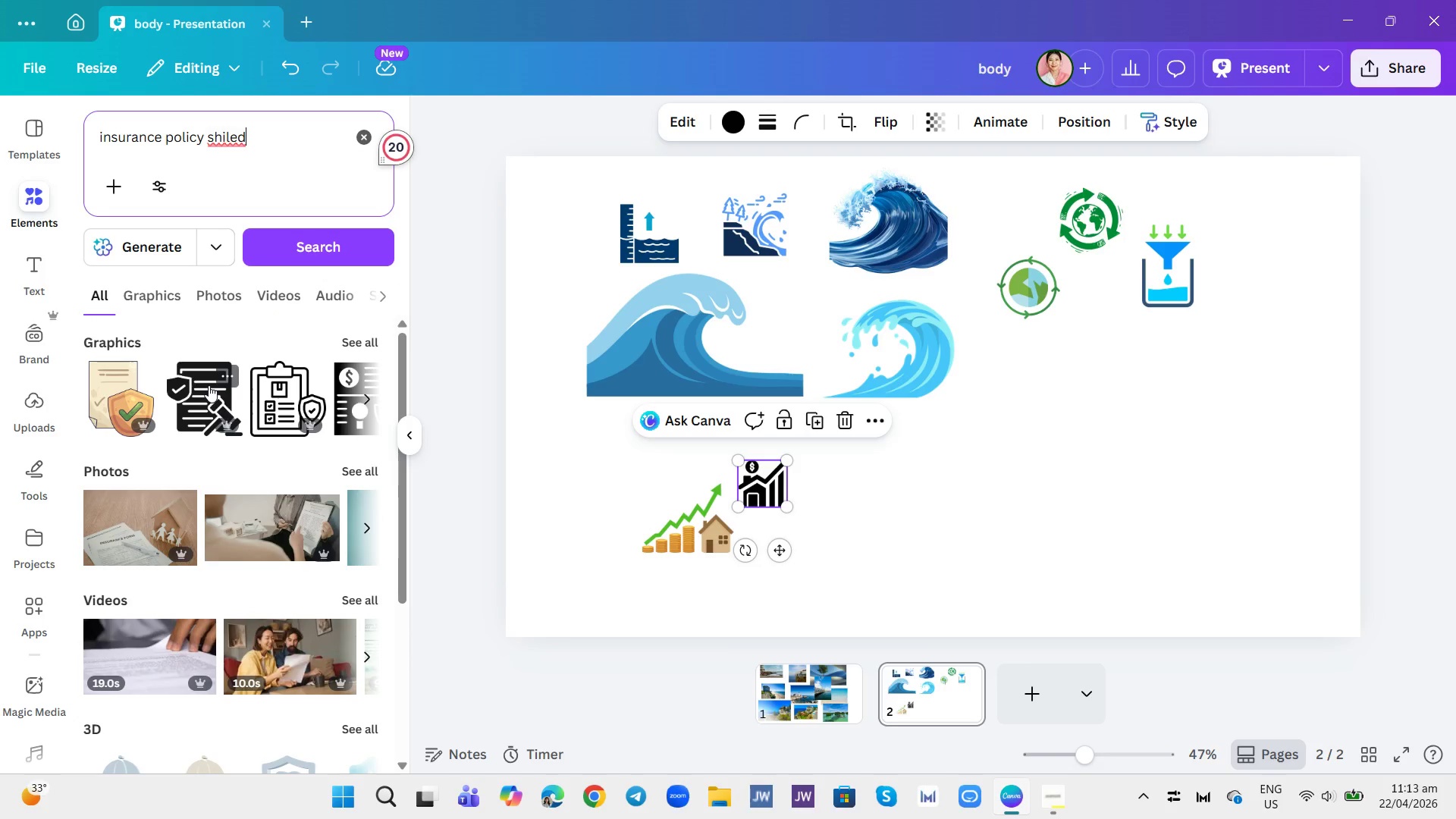 
wait(6.0)
 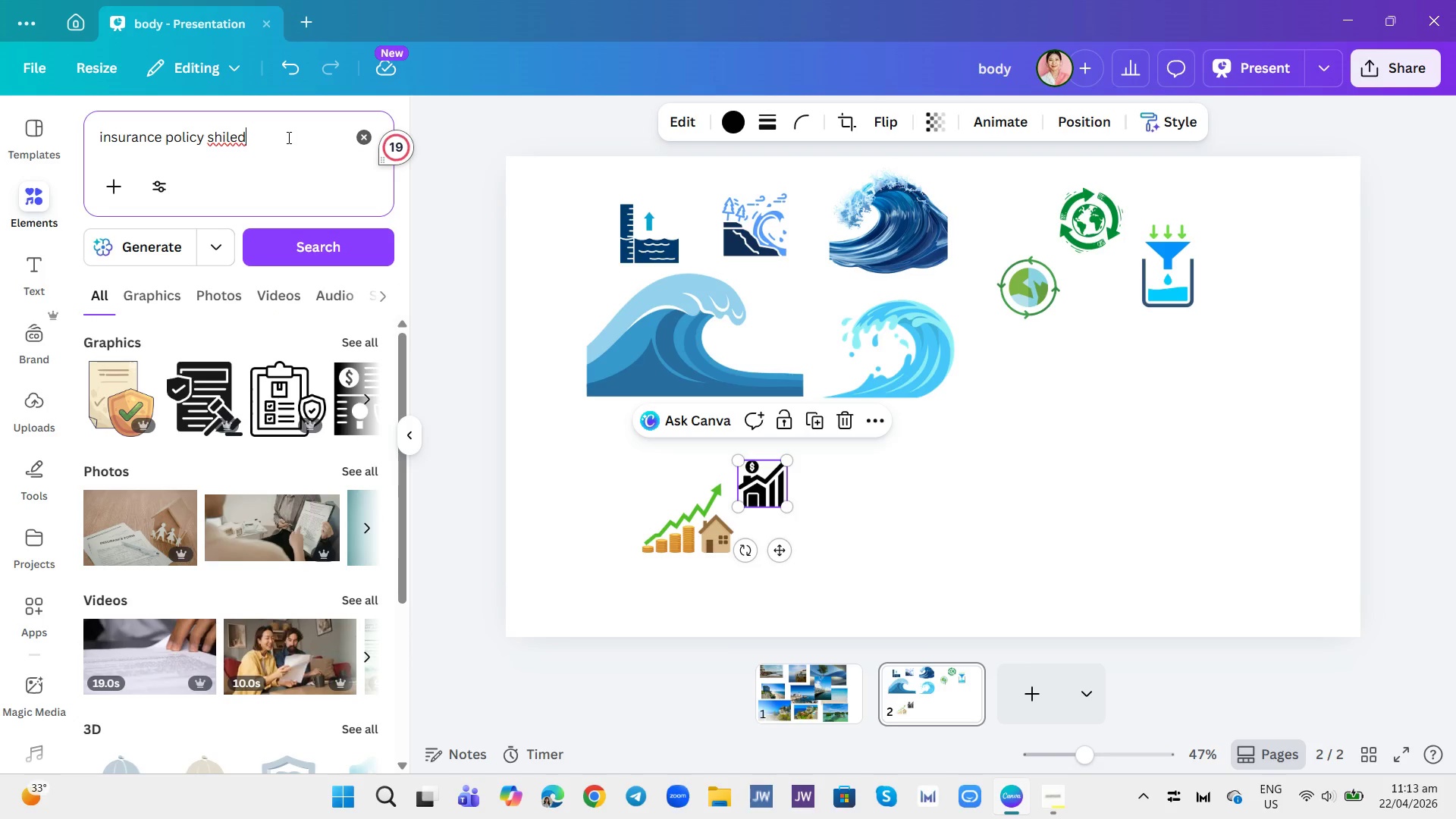 
key(Backspace)
key(Backspace)
key(Backspace)
type(eld)
 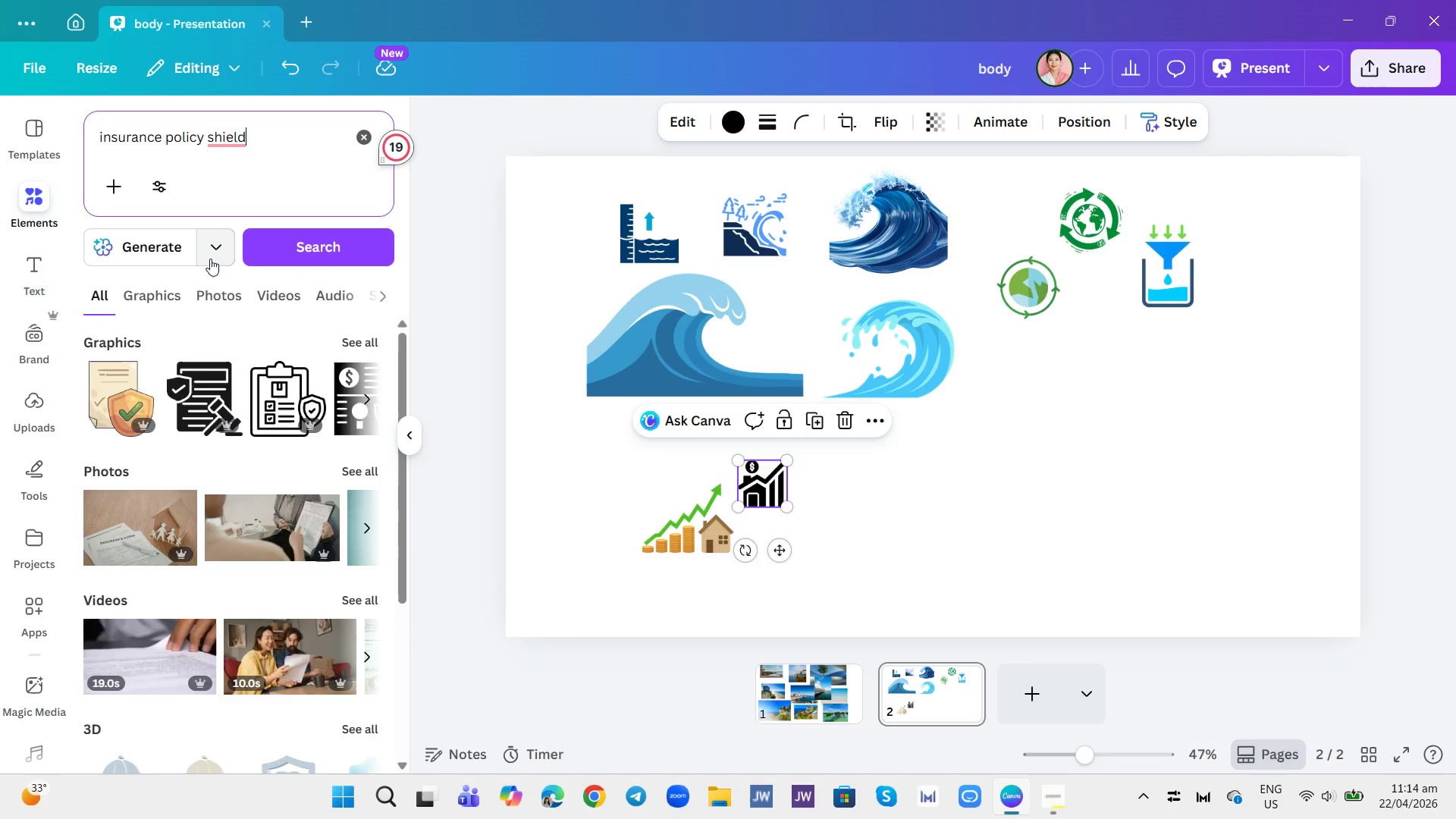 
key(Enter)
 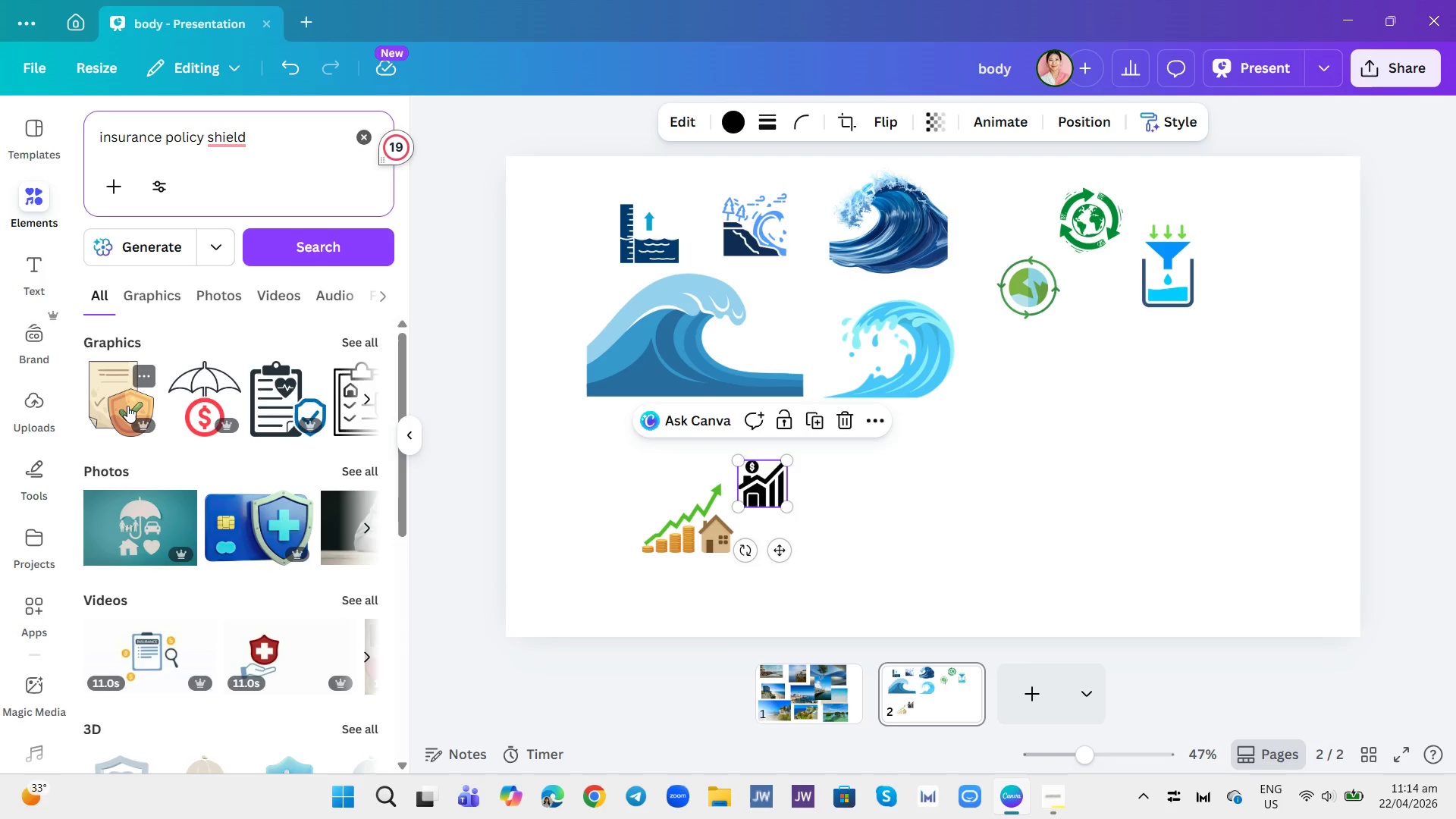 
wait(6.89)
 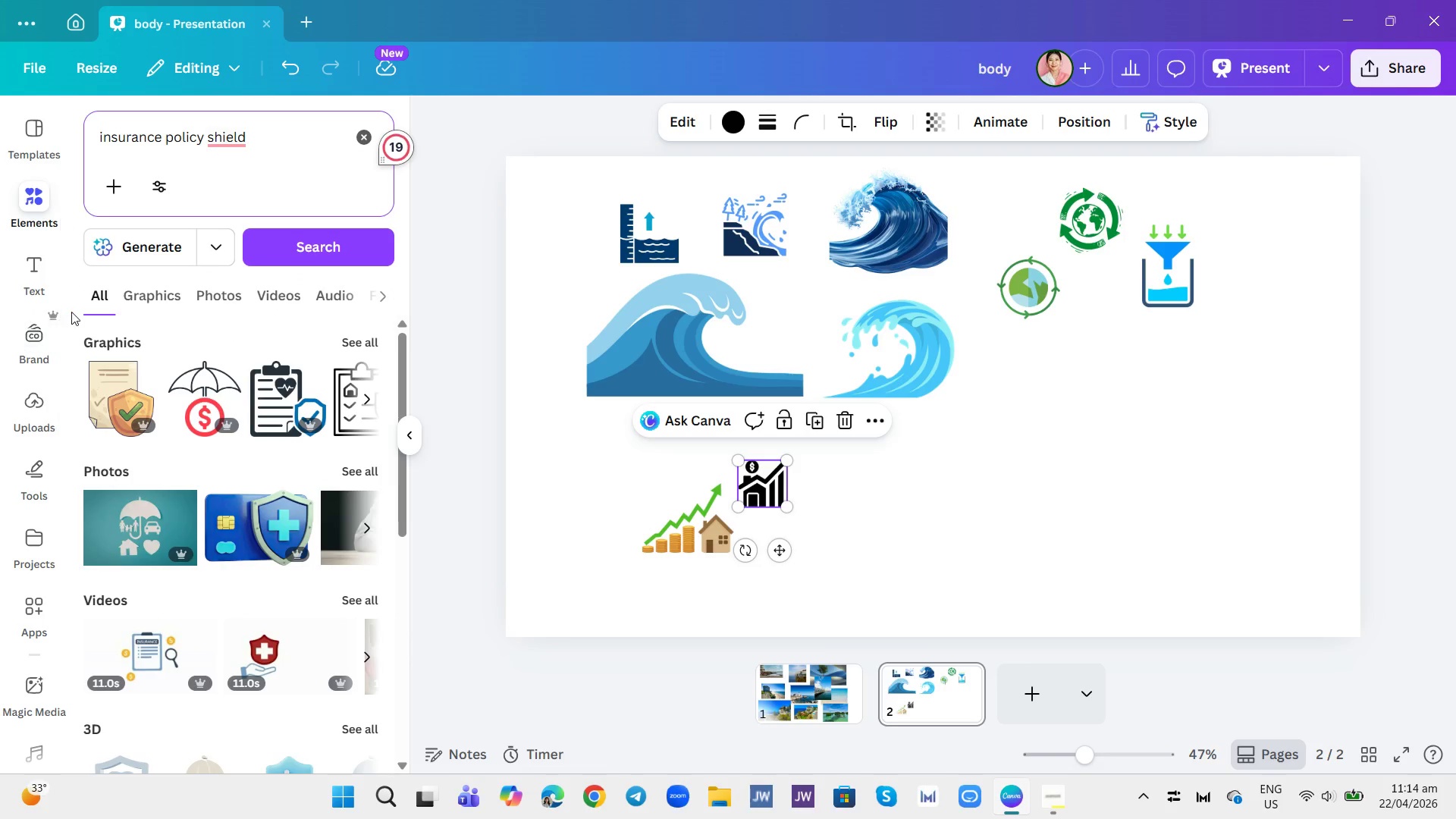 
left_click([281, 406])
 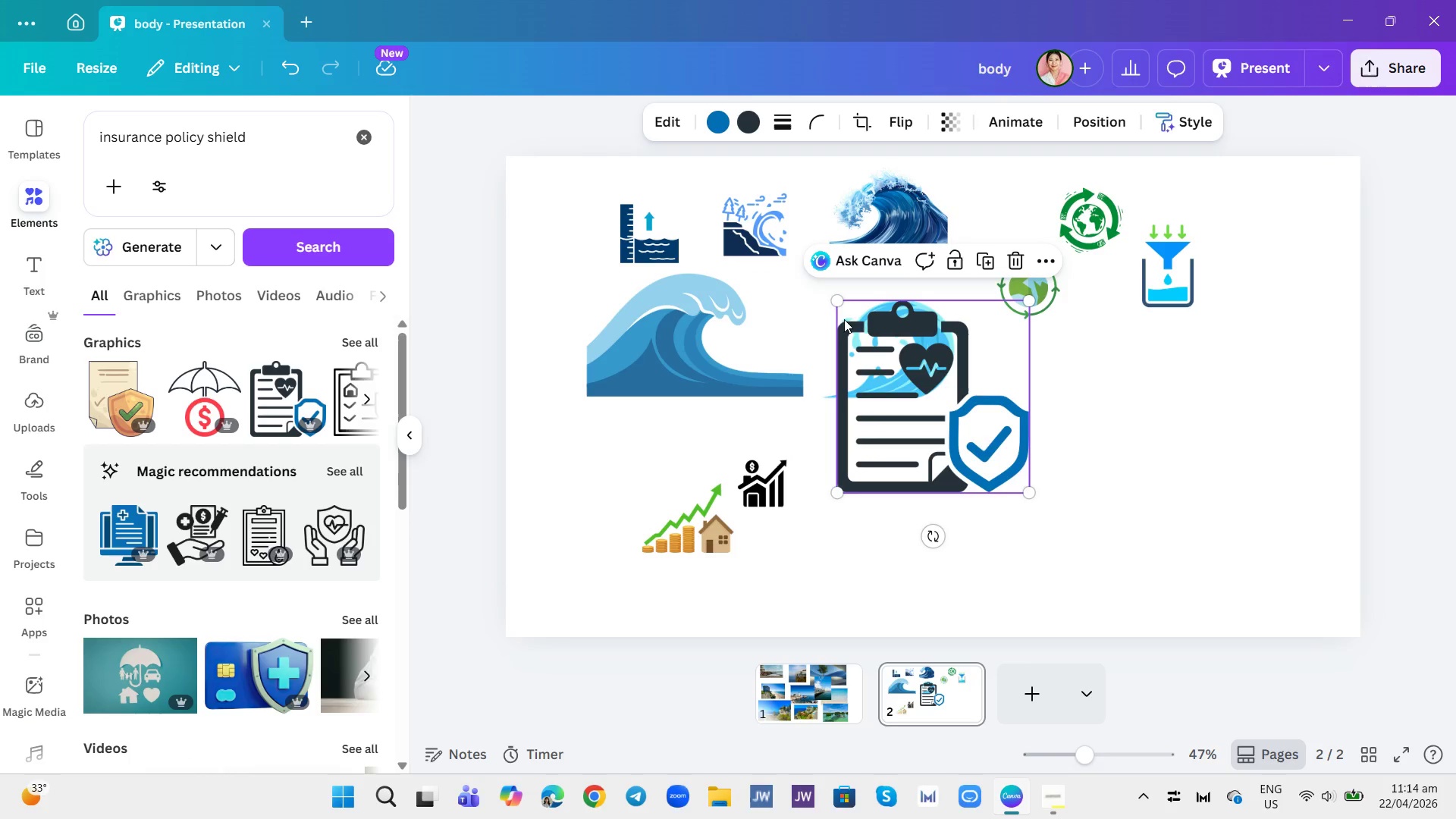 
left_click_drag(start_coordinate=[837, 297], to_coordinate=[939, 422])
 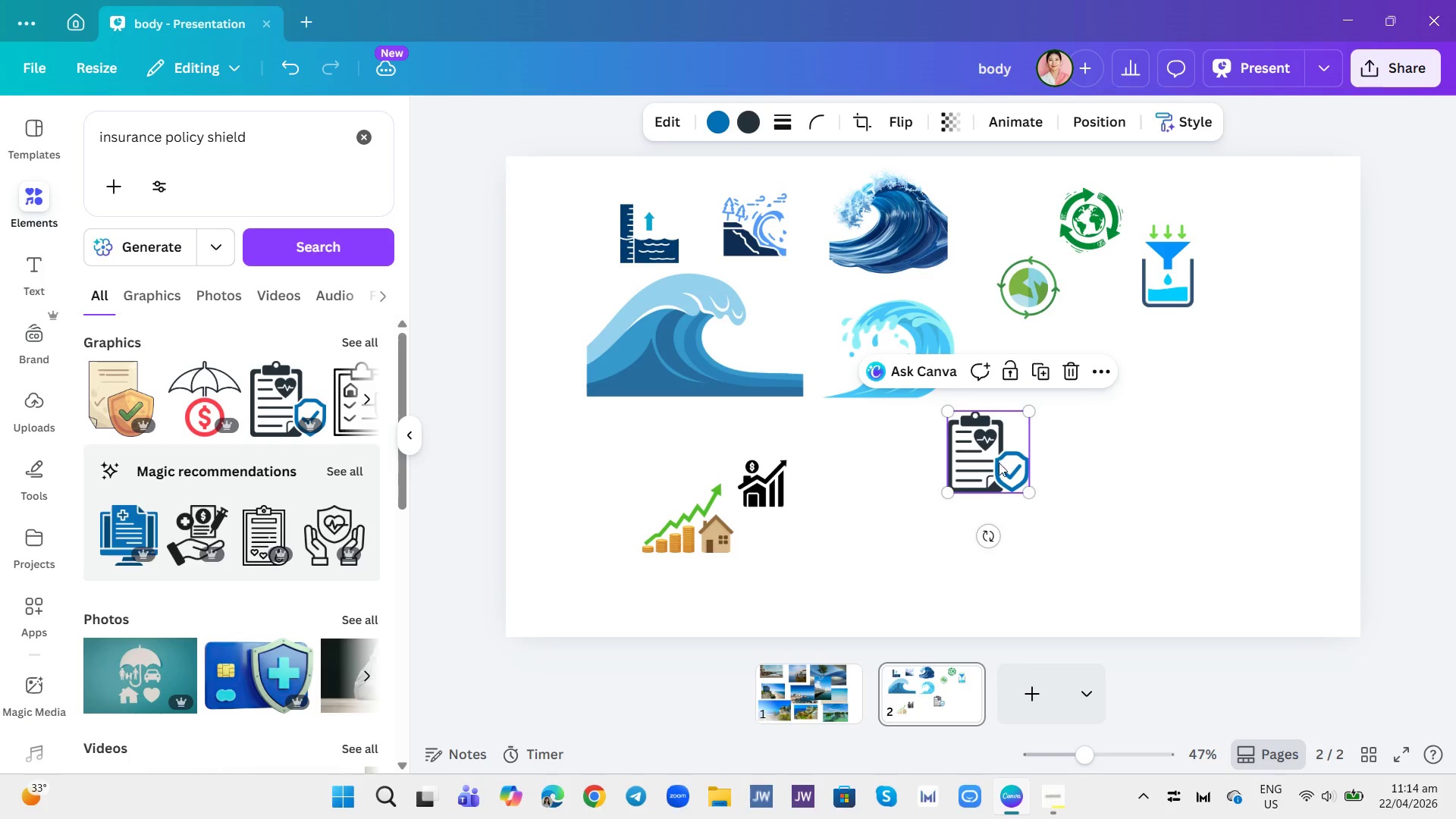 
left_click_drag(start_coordinate=[1001, 463], to_coordinate=[888, 480])
 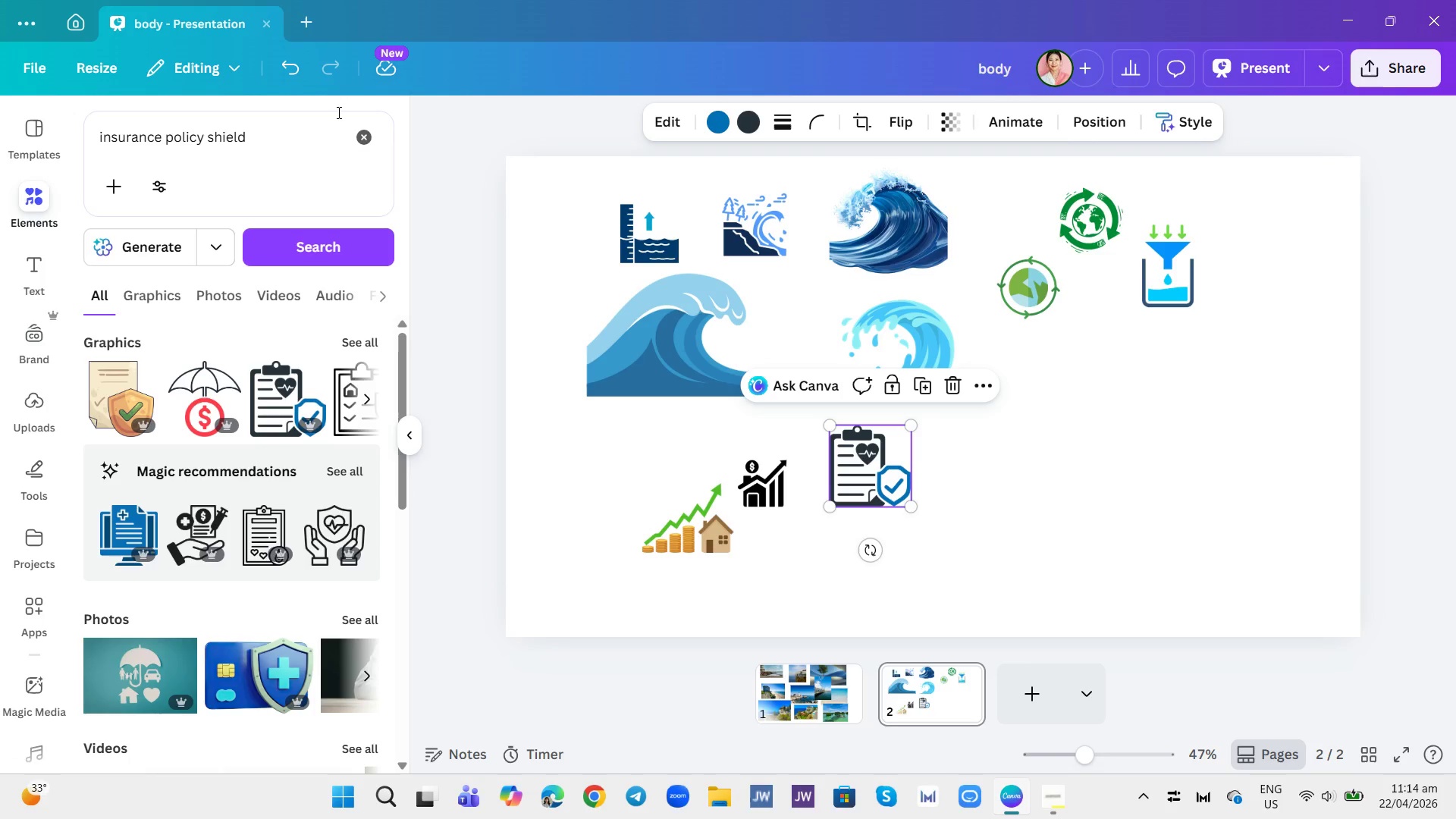 
left_click([362, 139])
 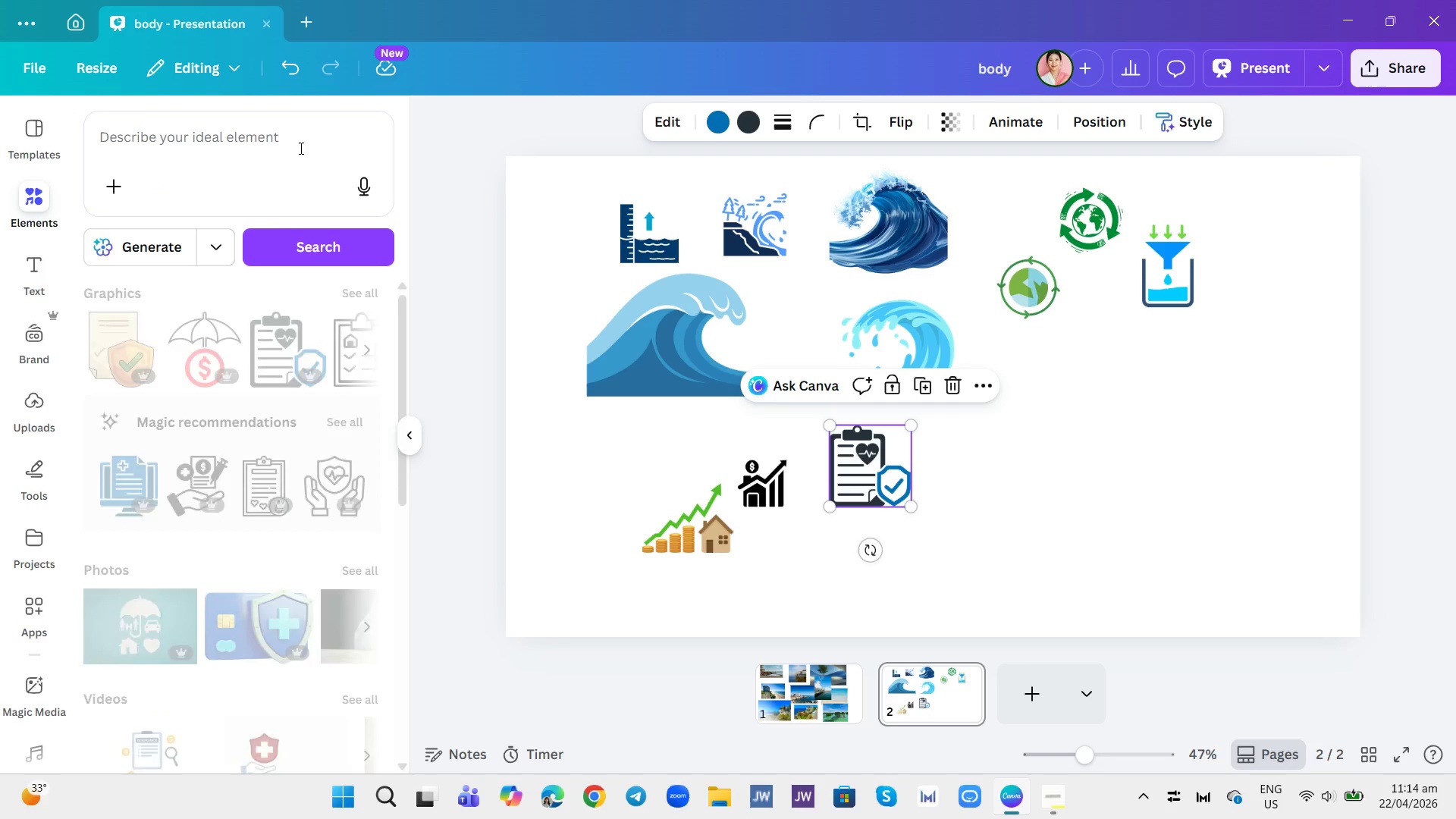 
left_click([298, 146])
 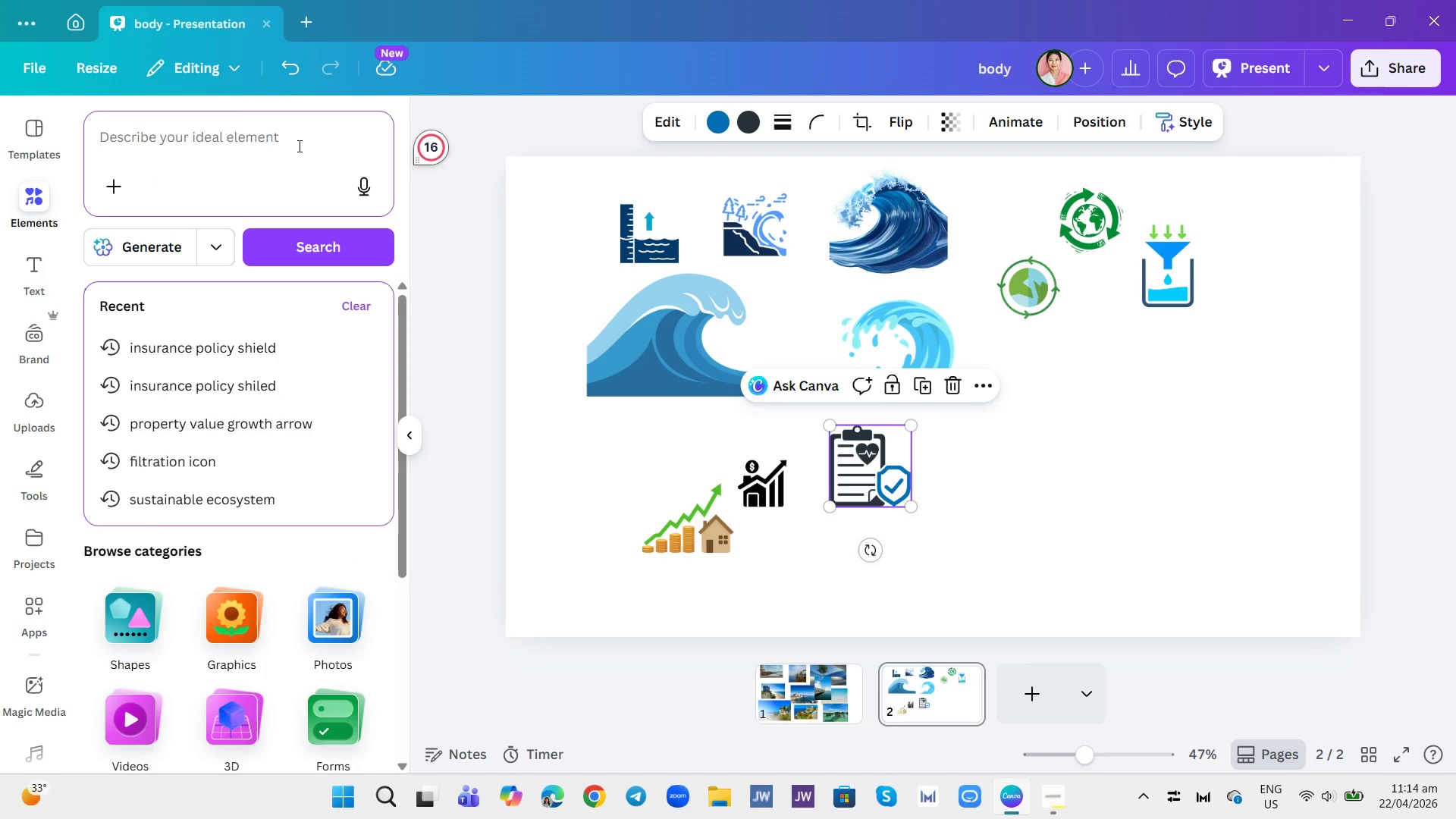 
wait(5.09)
 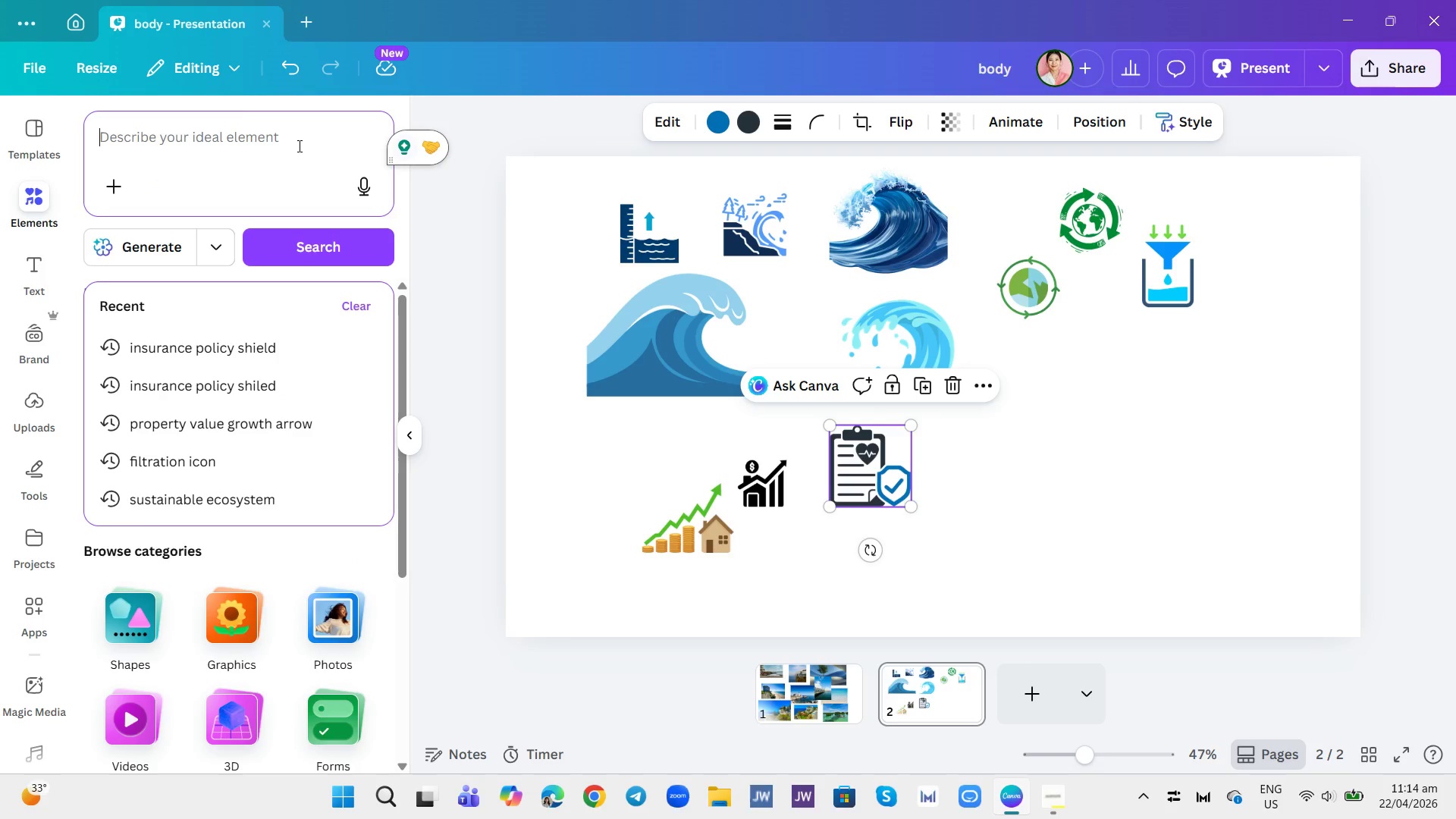 
type(tax inceb)
key(Backspace)
type(ntu)
key(Backspace)
type(ive document icon)
 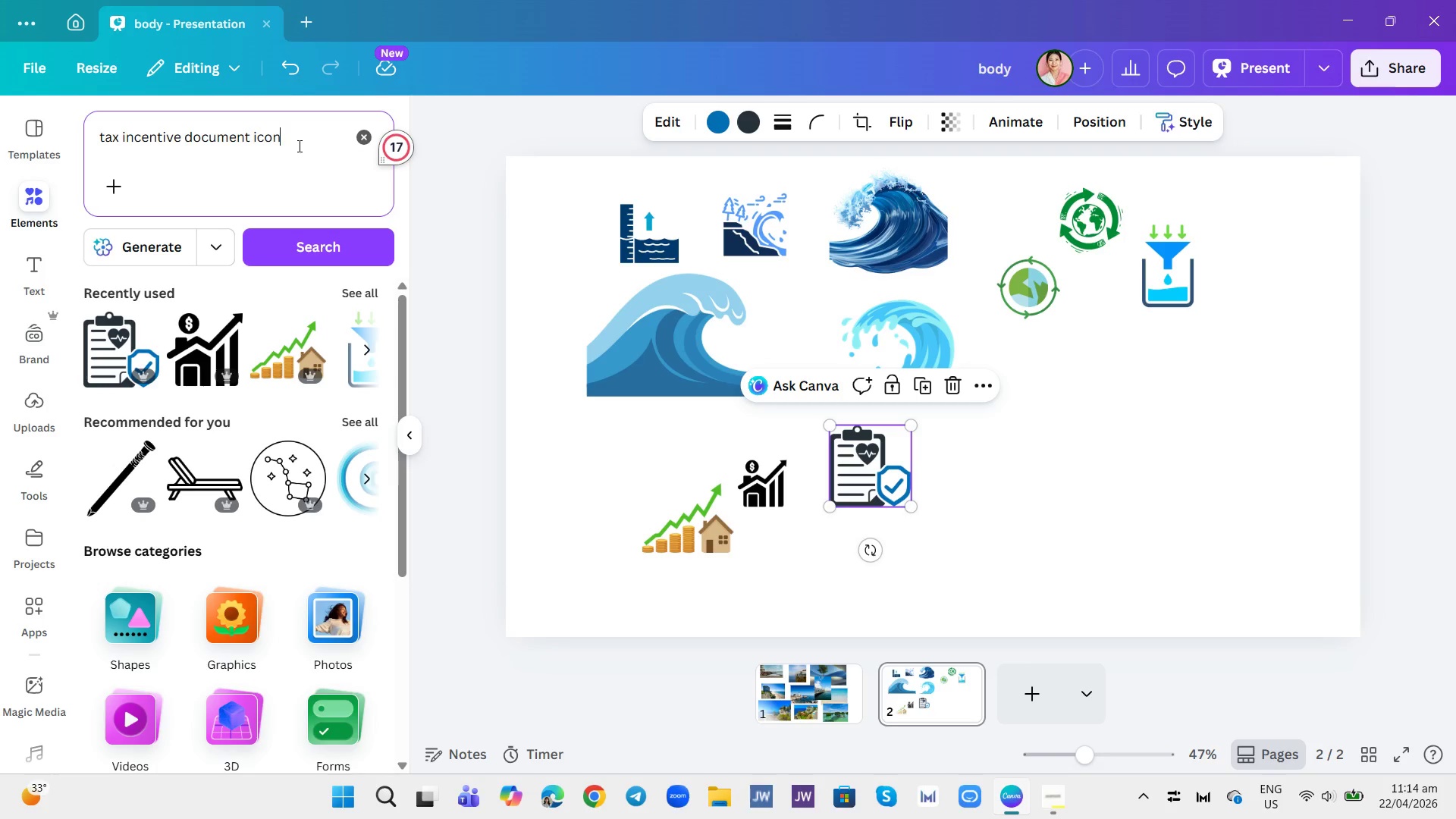 
key(Enter)
 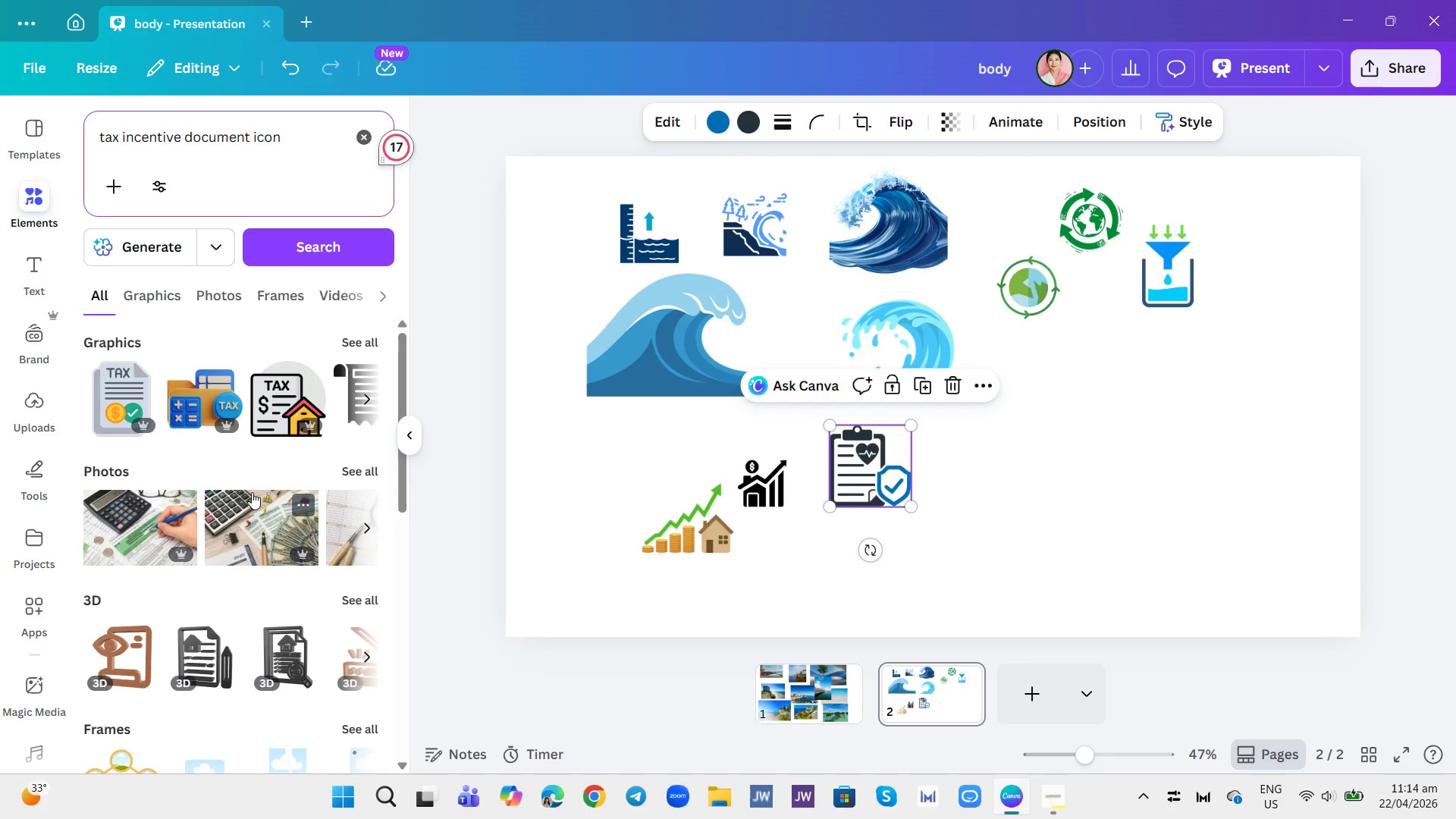 
wait(5.23)
 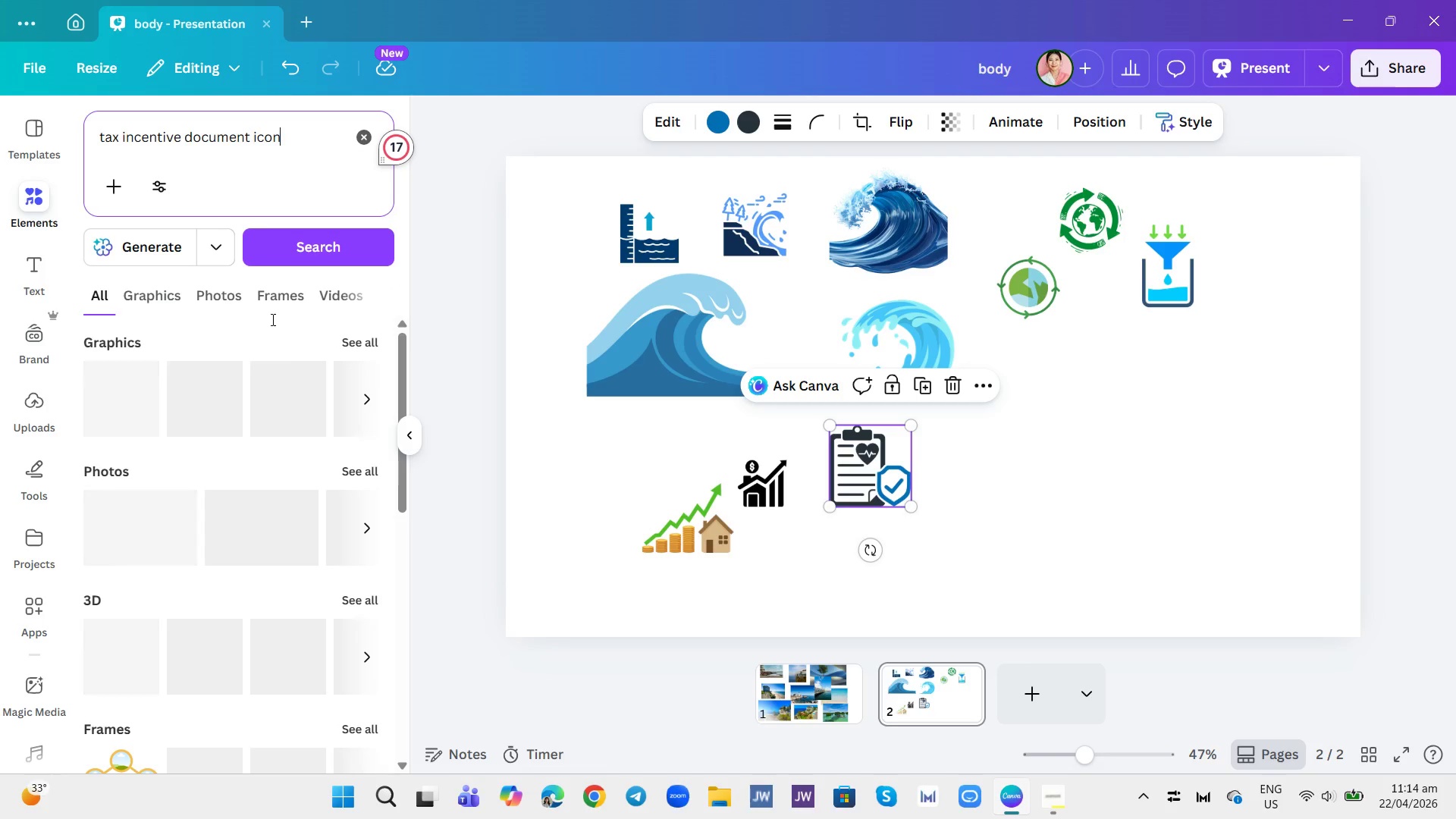 
left_click([279, 422])
 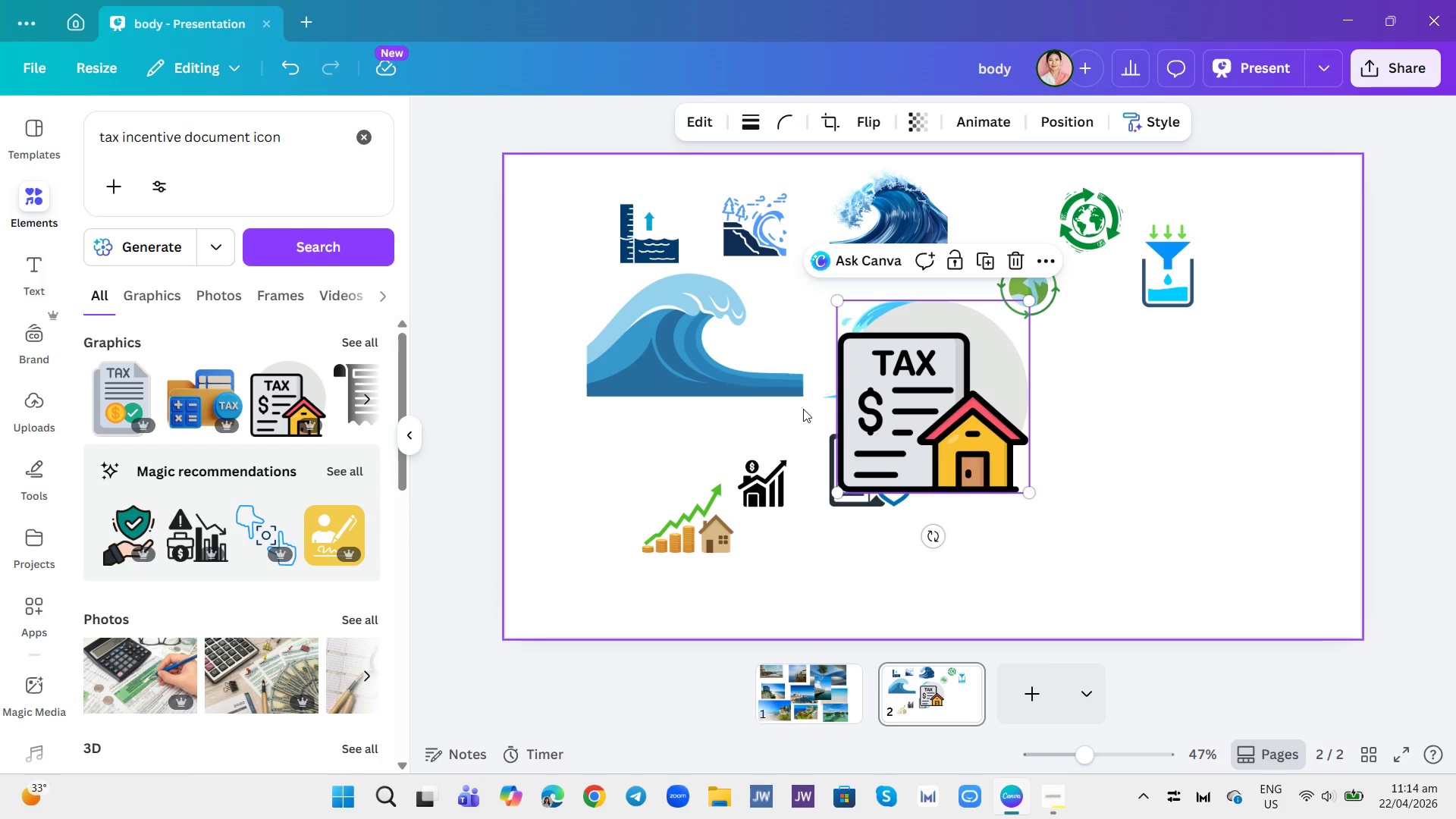 
left_click_drag(start_coordinate=[881, 416], to_coordinate=[975, 438])
 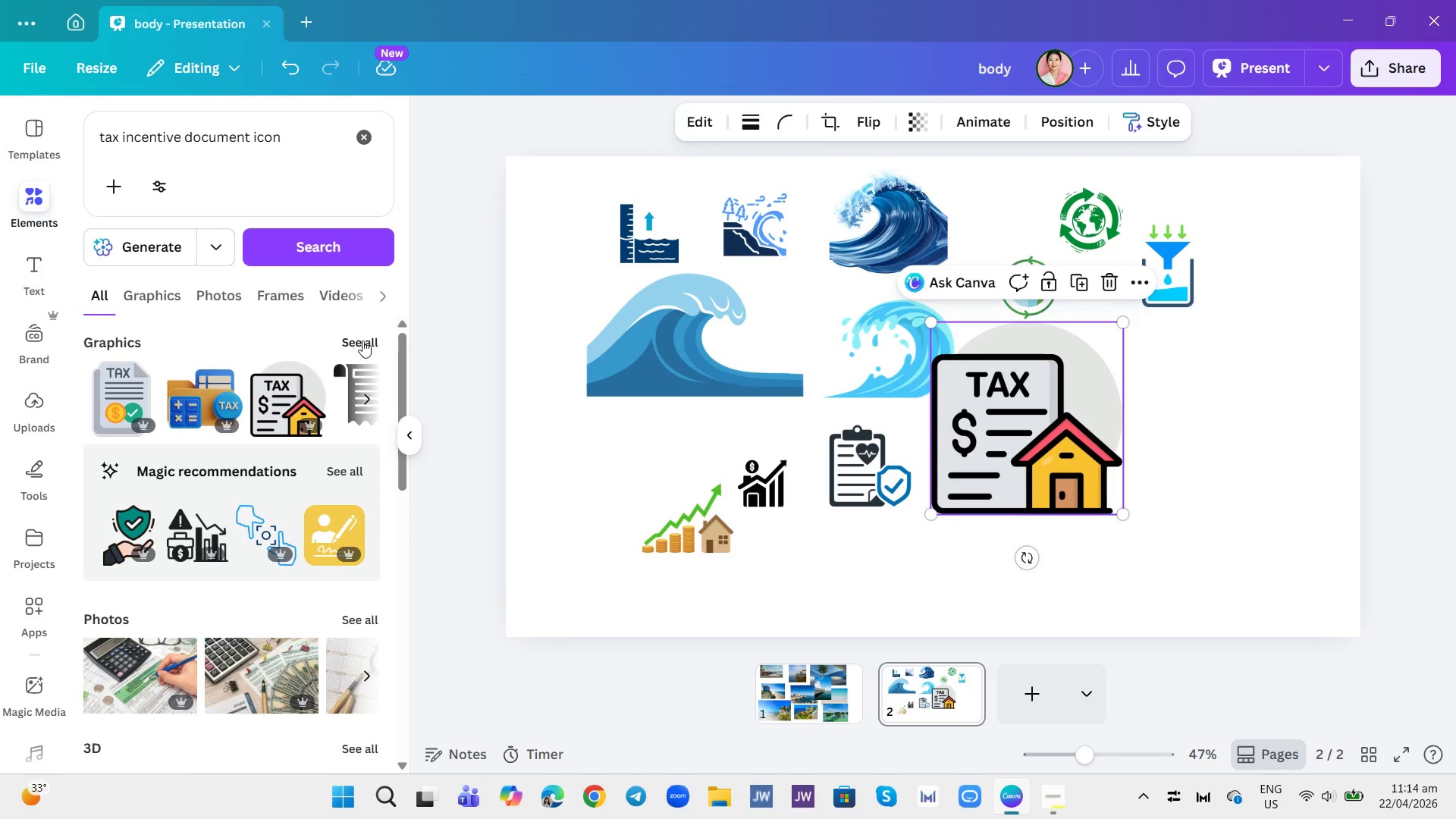 
left_click([363, 340])
 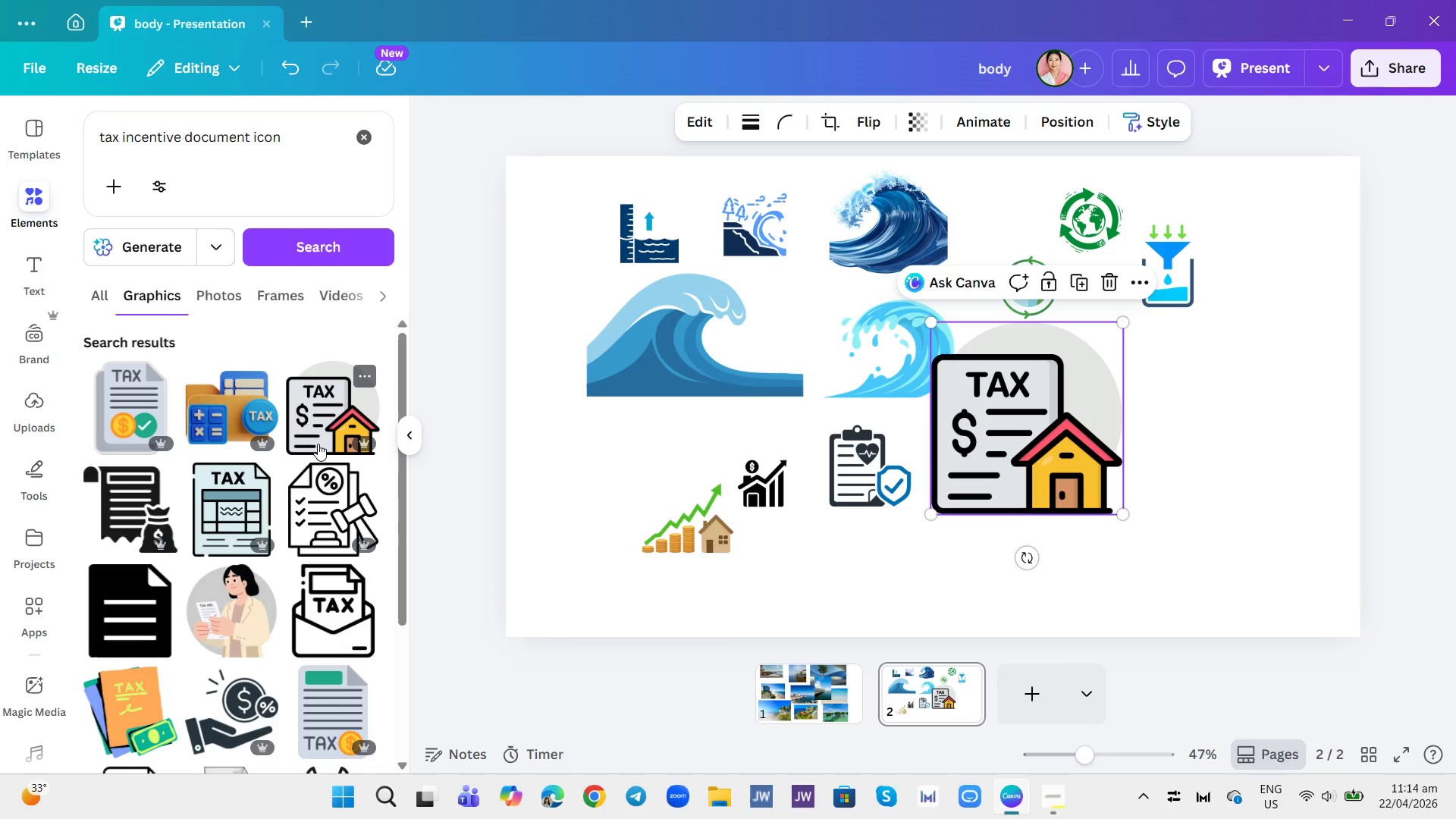 
scroll: coordinate [322, 457], scroll_direction: none, amount: 0.0
 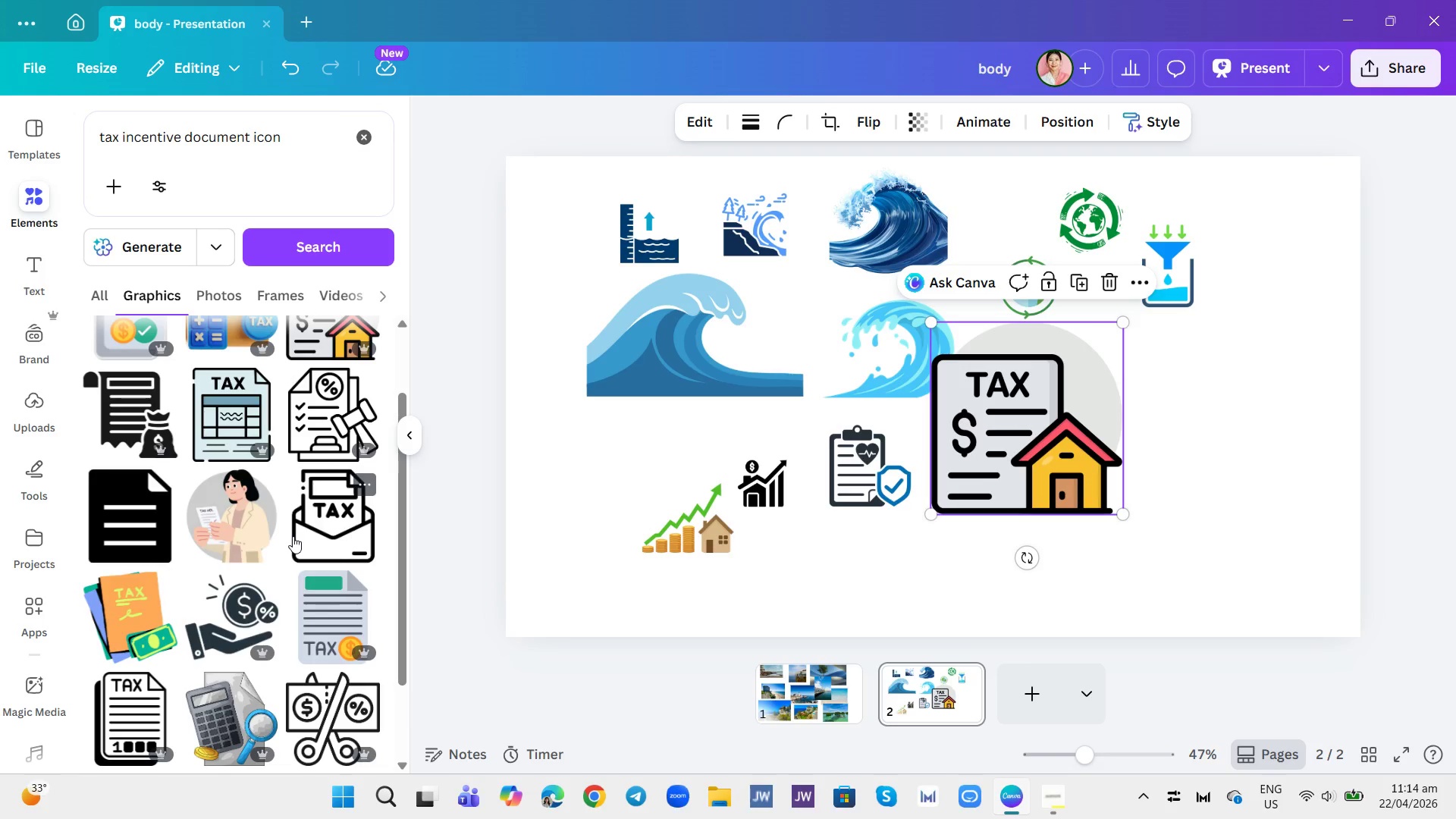 
mouse_move([314, 456])
 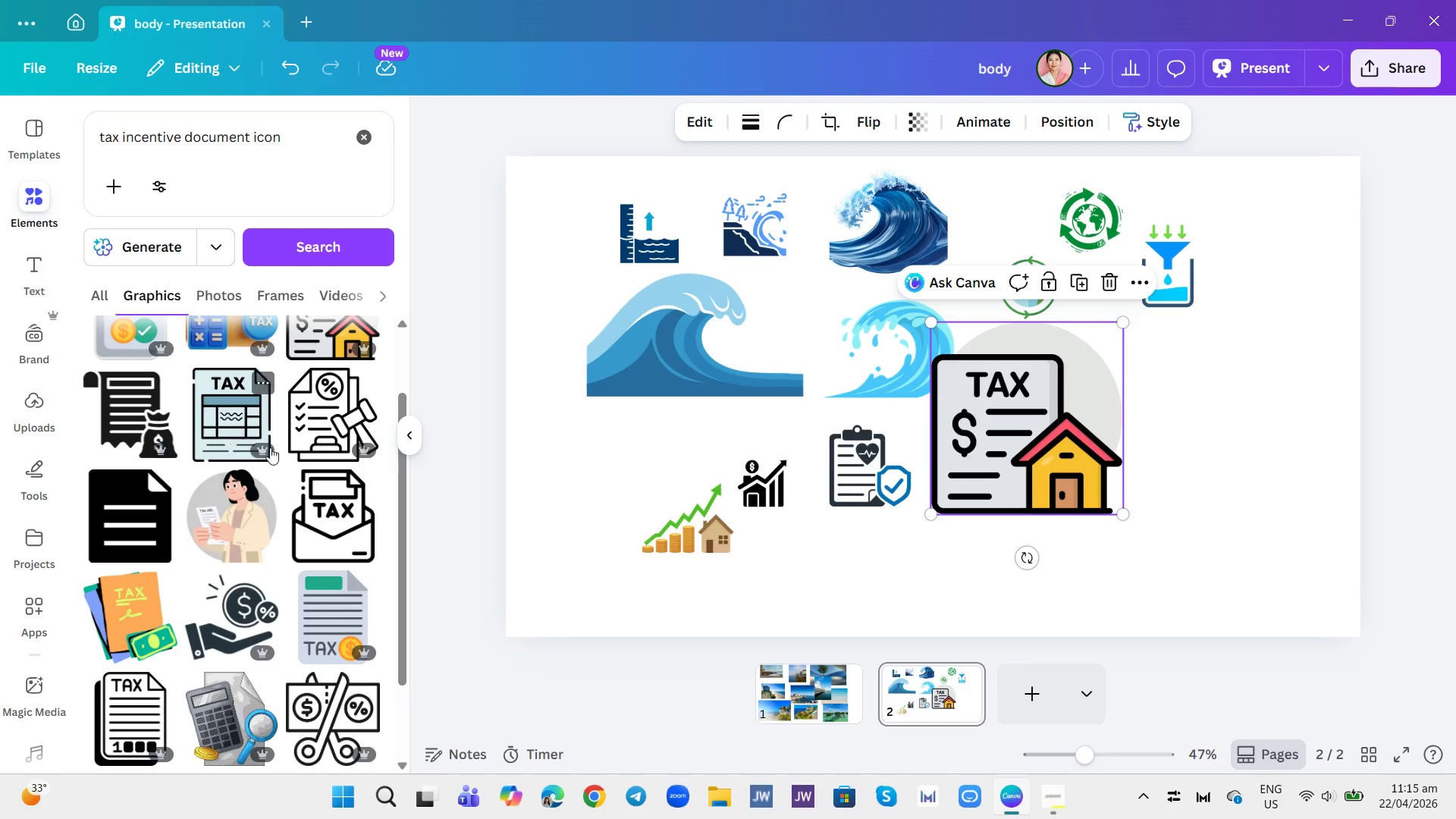 
scroll: coordinate [338, 509], scroll_direction: down, amount: 2.0
 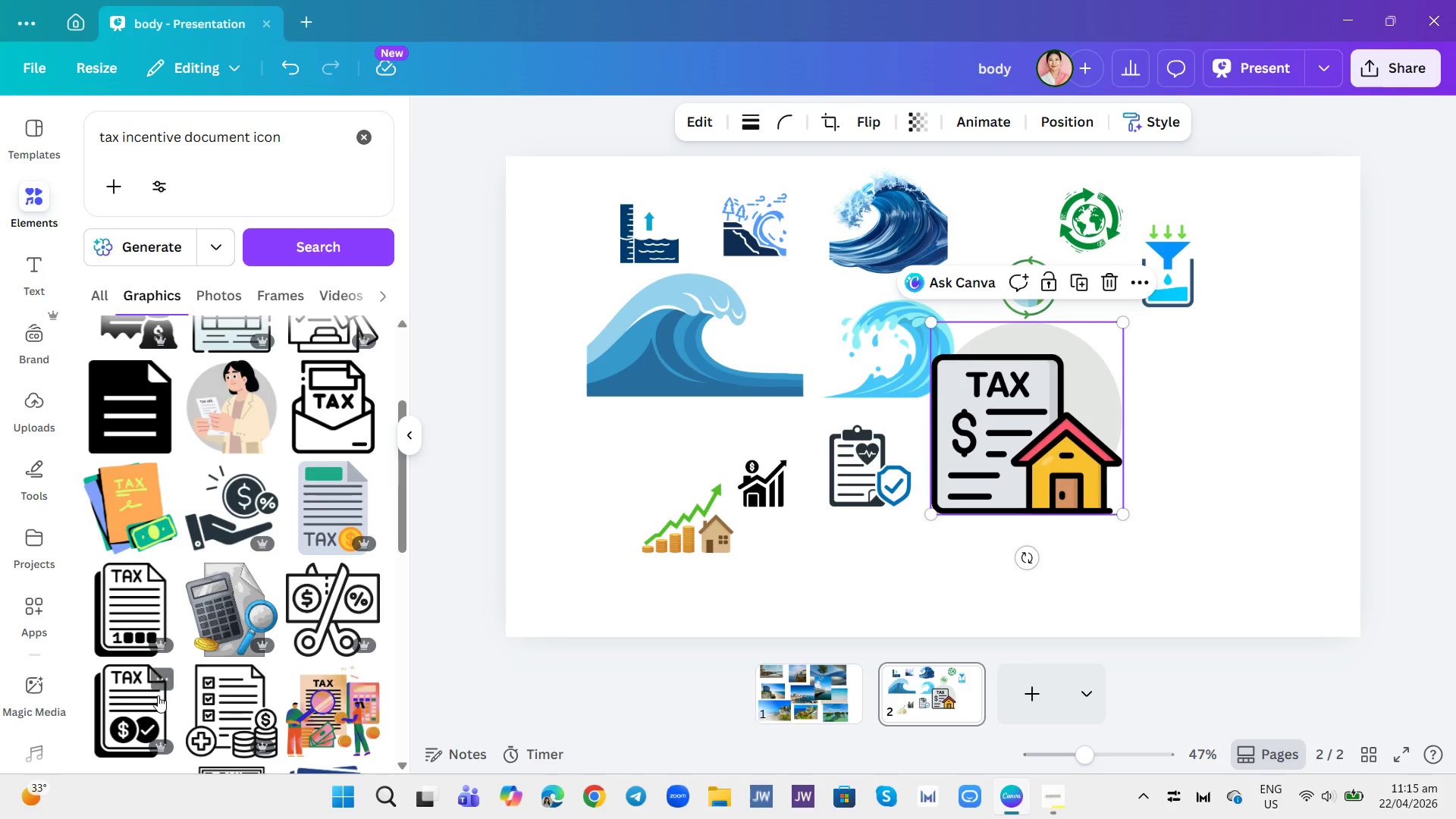 
left_click([137, 707])
 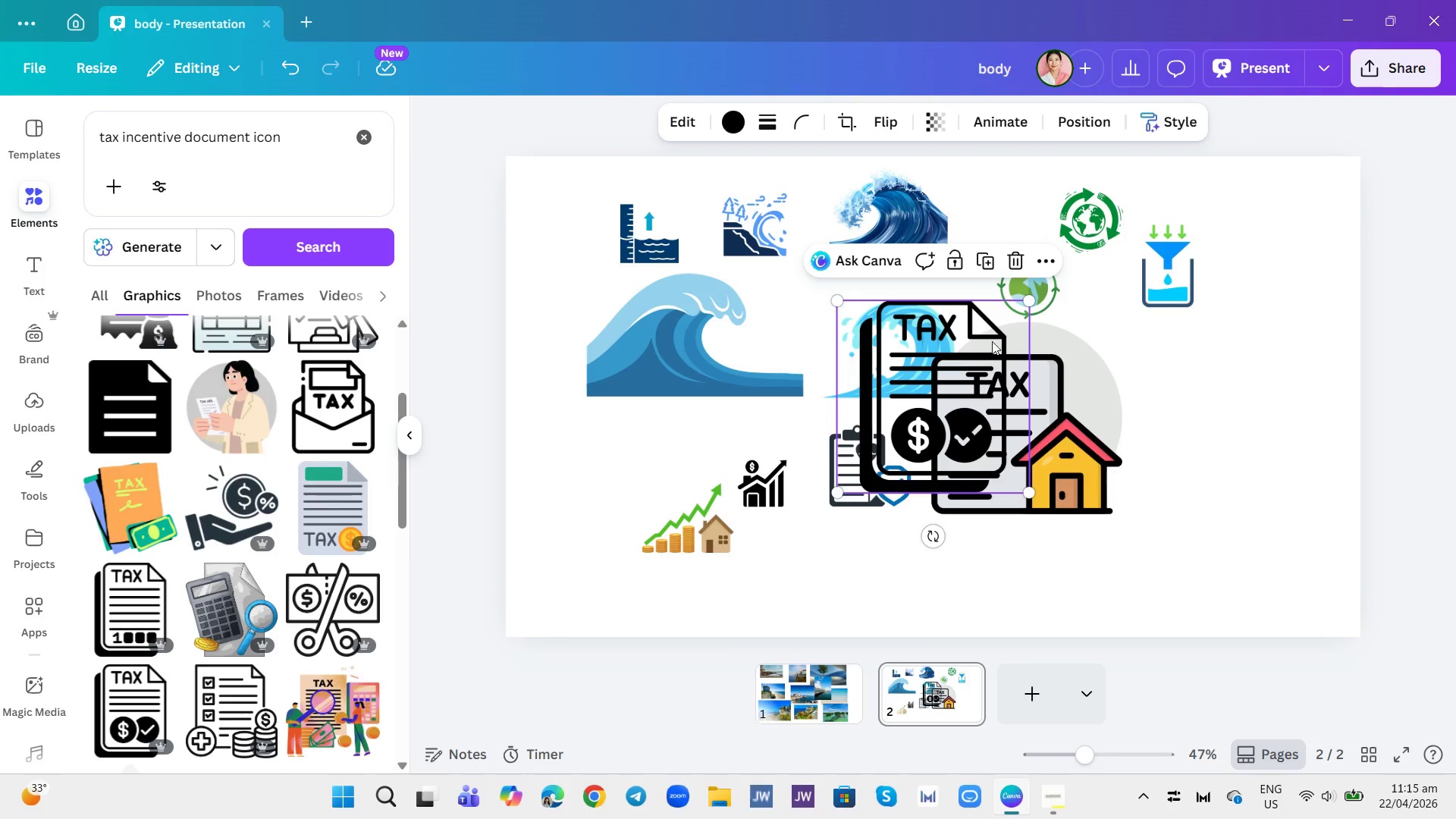 
left_click_drag(start_coordinate=[1031, 300], to_coordinate=[937, 419])
 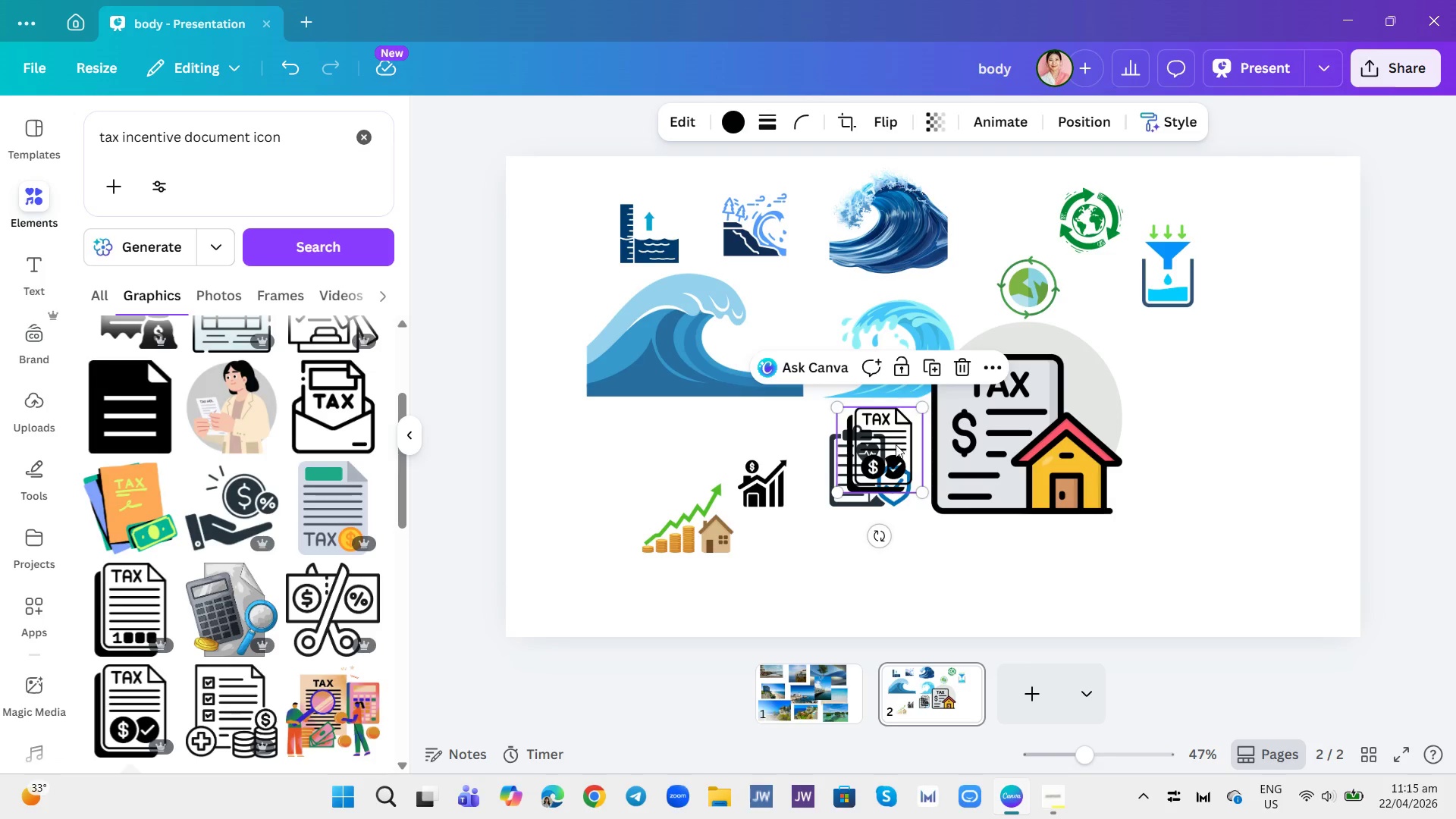 
left_click_drag(start_coordinate=[890, 441], to_coordinate=[856, 570])
 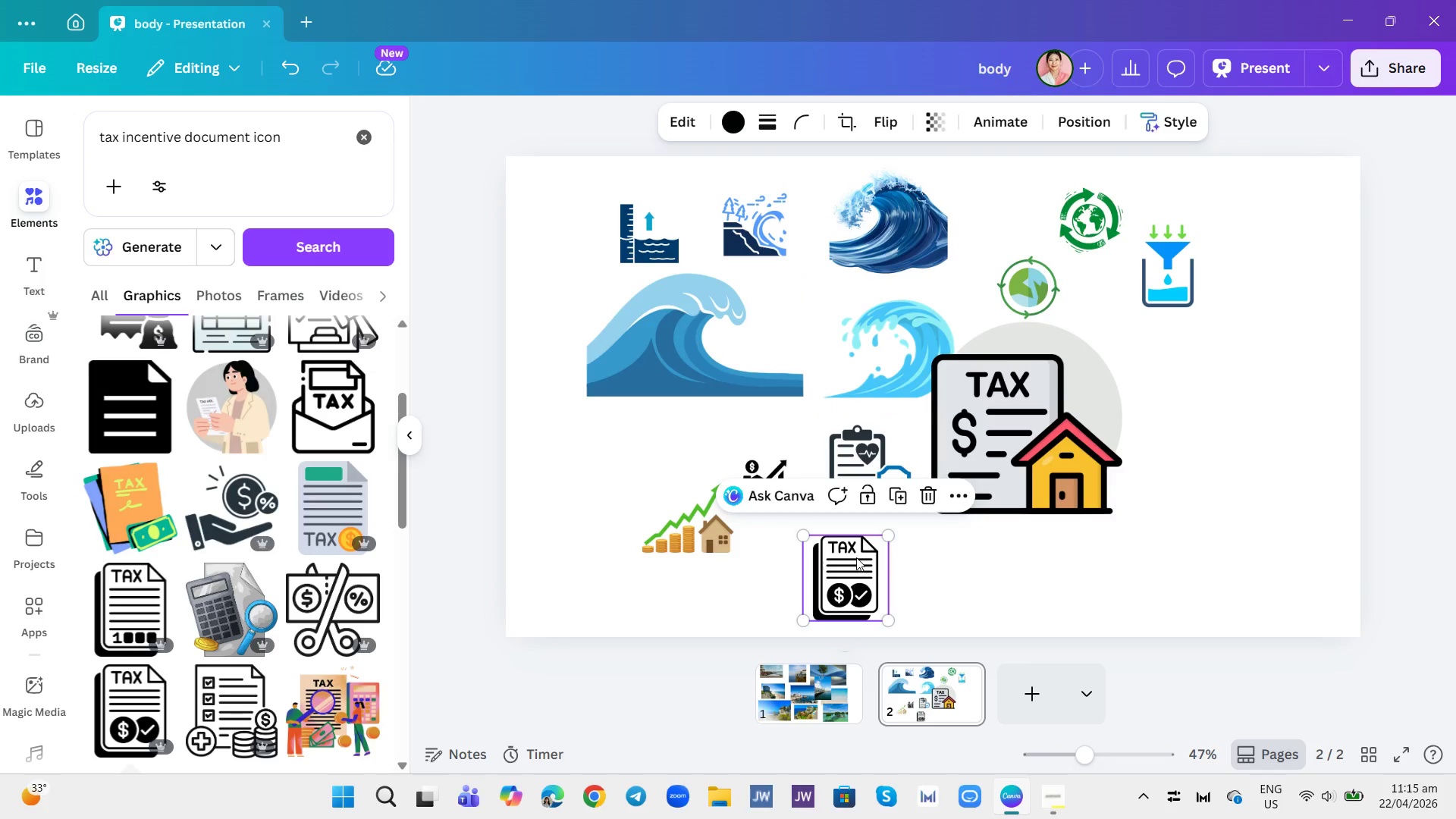 
left_click([856, 557])
 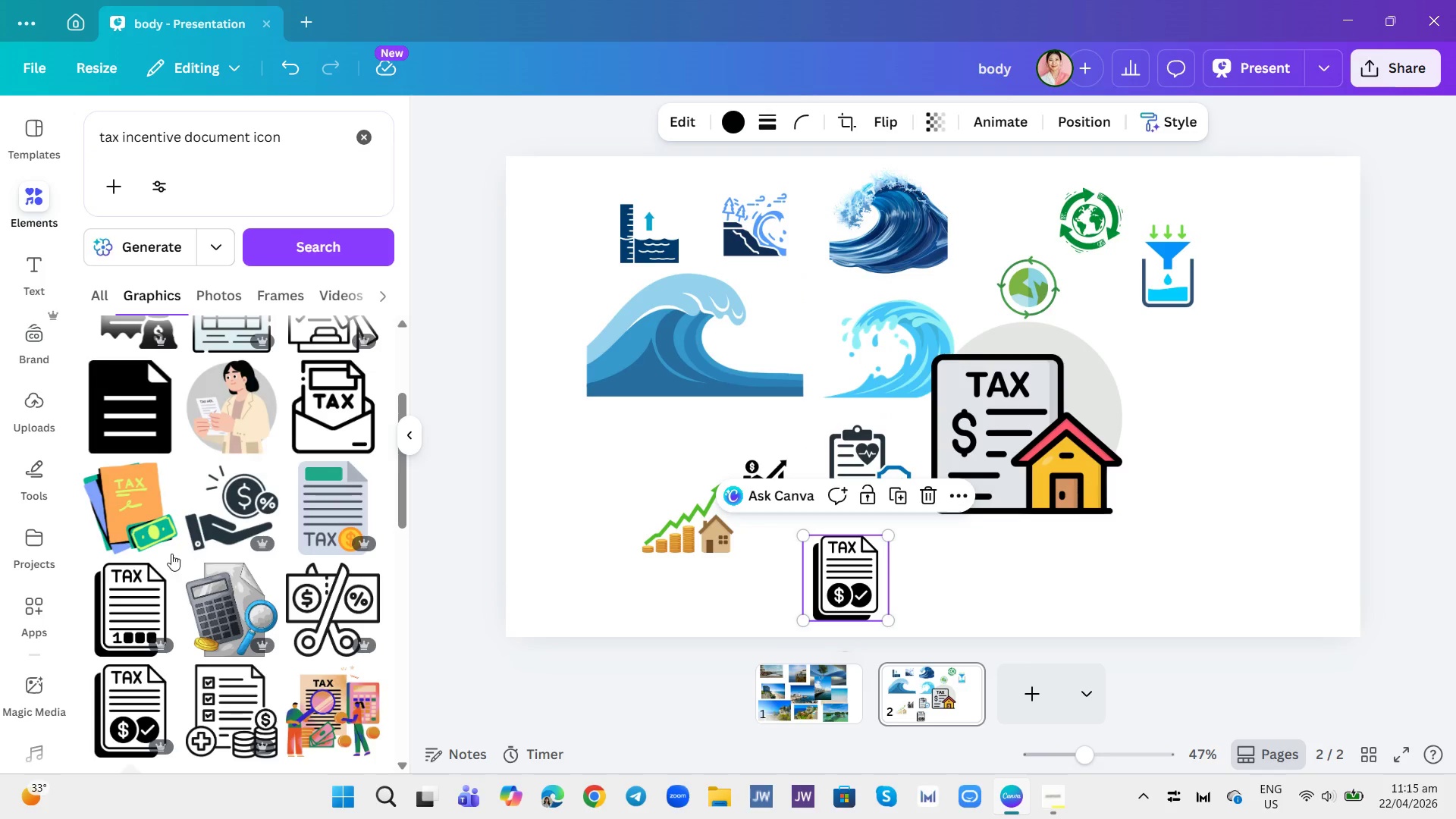 
scroll: coordinate [148, 555], scroll_direction: down, amount: 3.0
 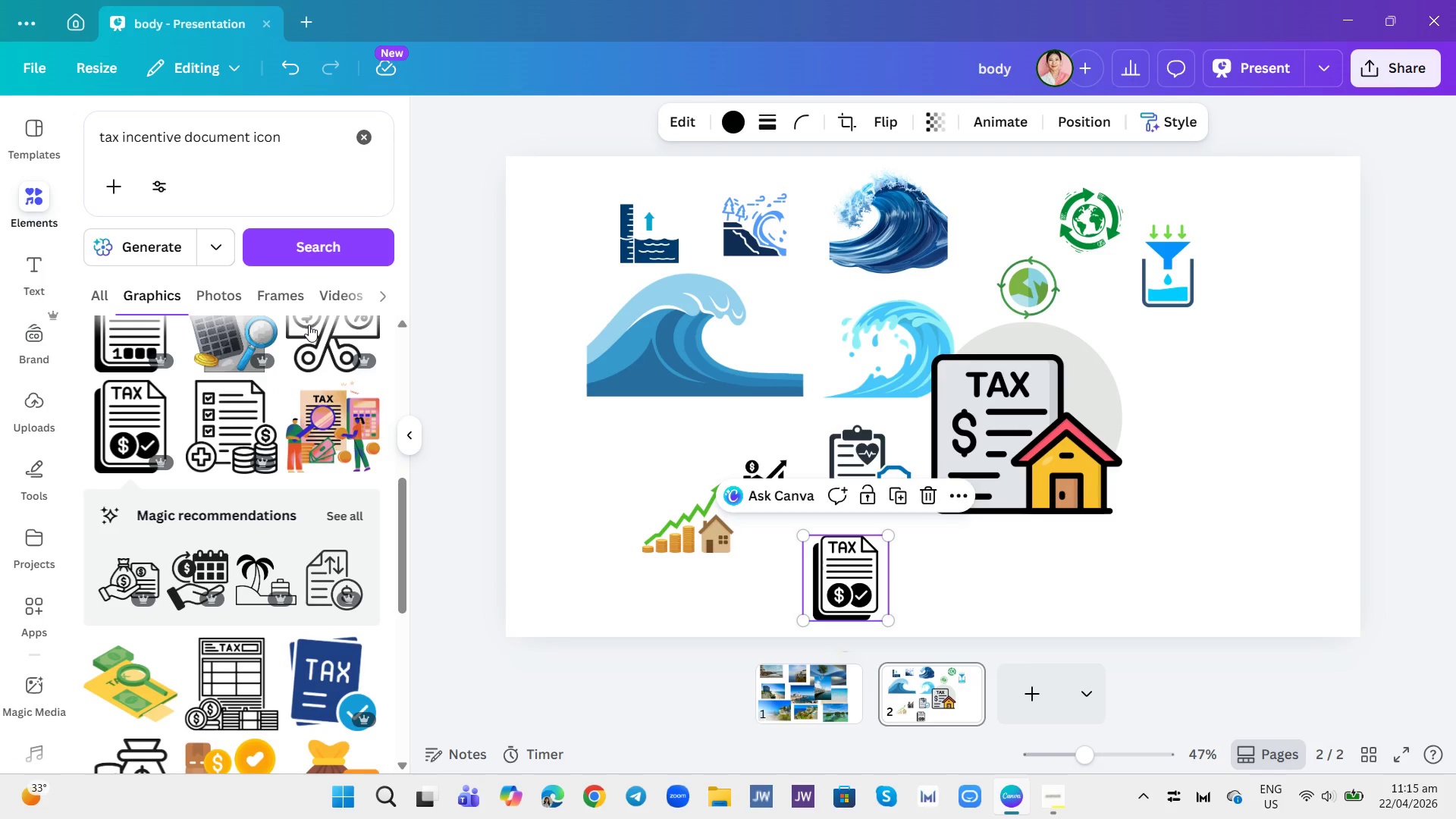 
wait(16.45)
 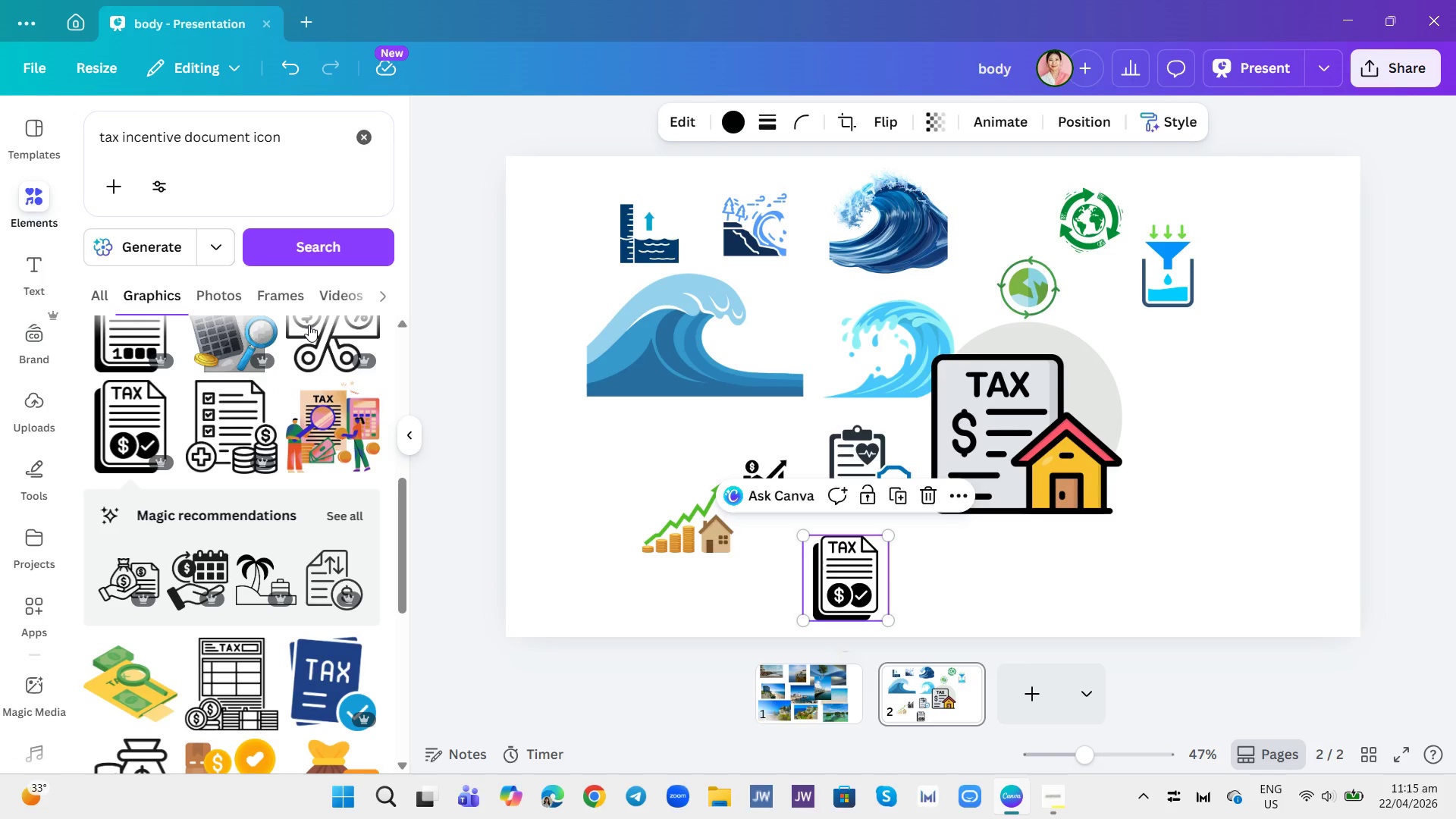 
left_click([360, 136])
 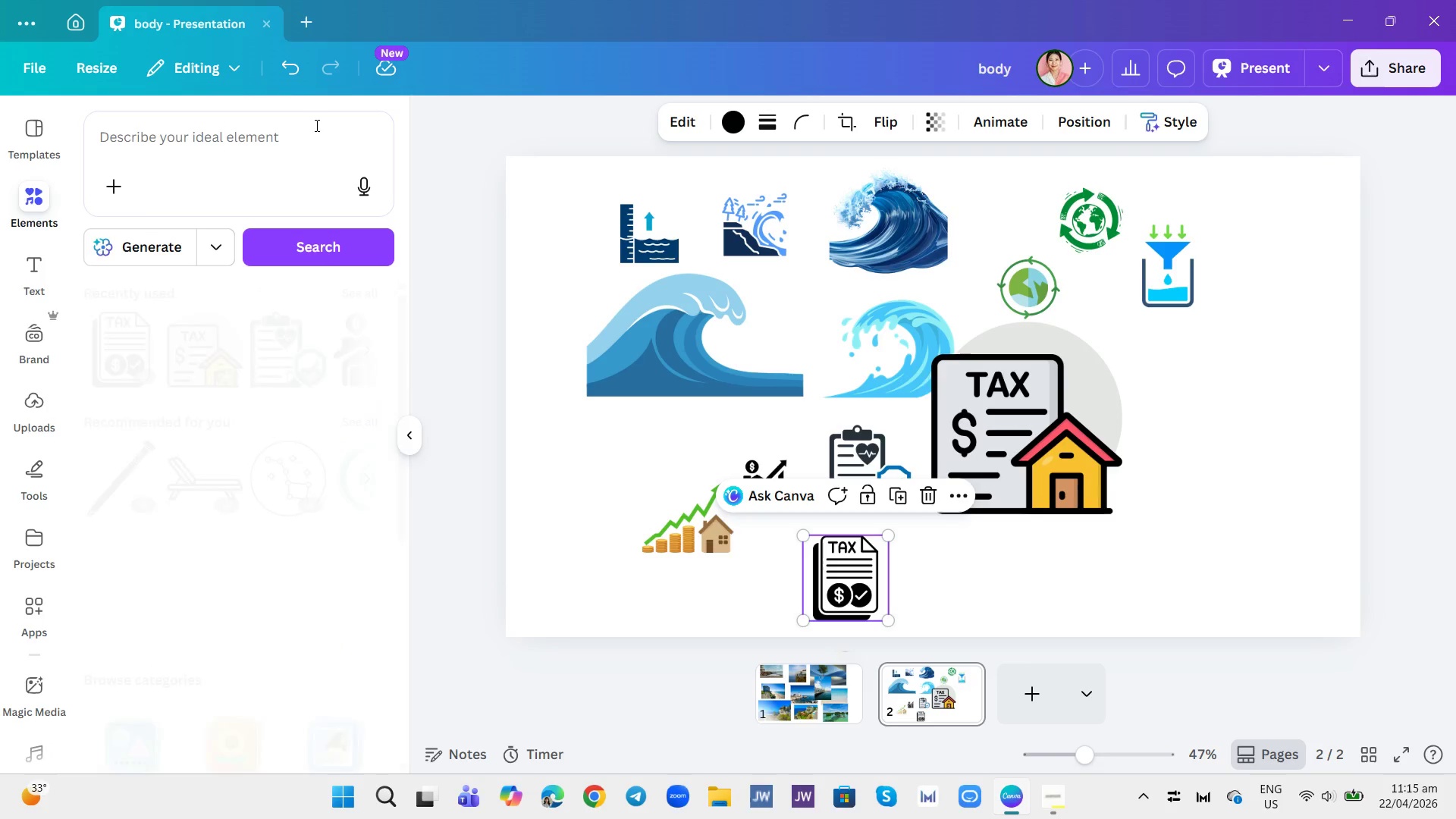 
left_click([315, 124])
 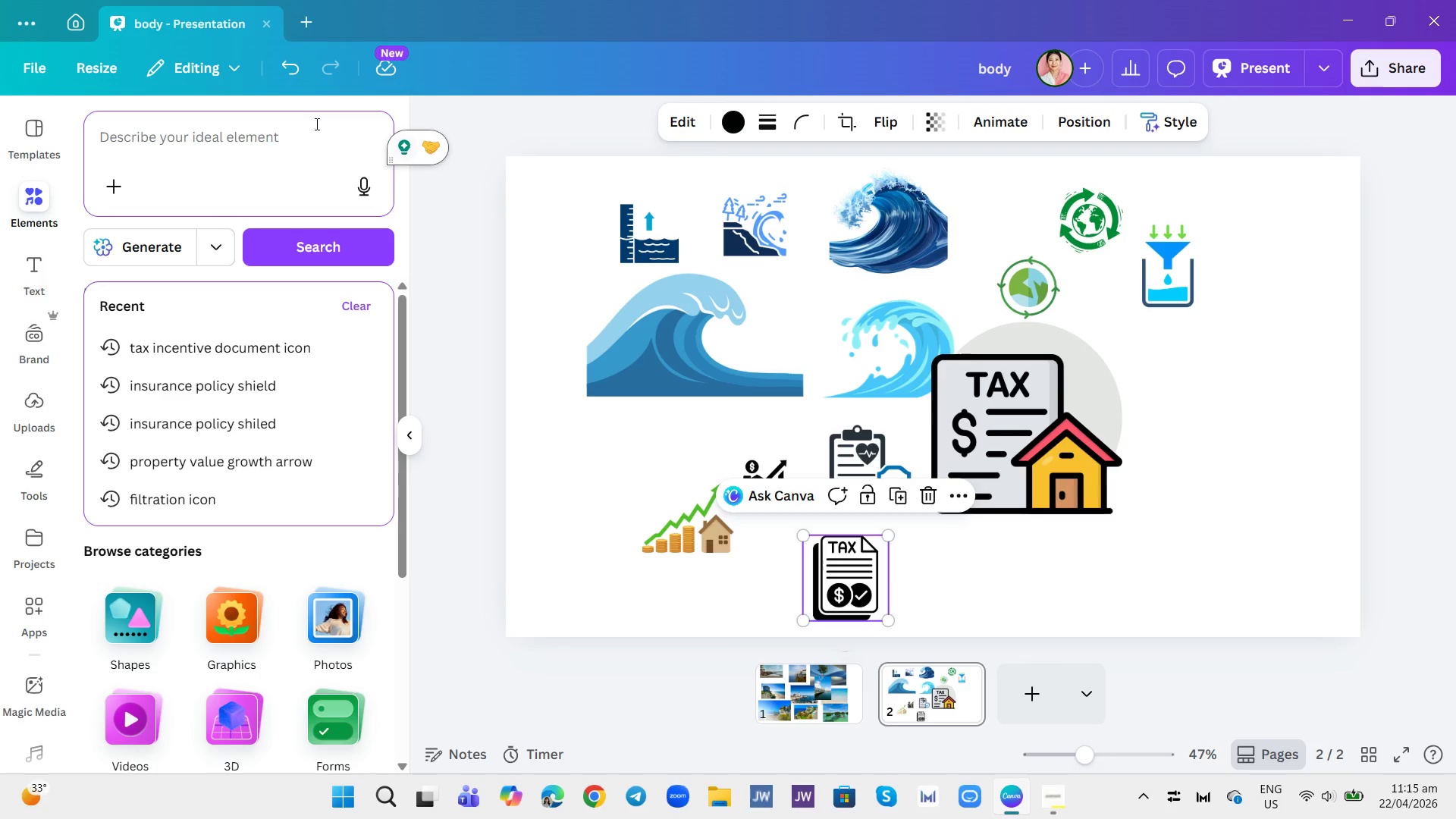 
type(return on investment)
 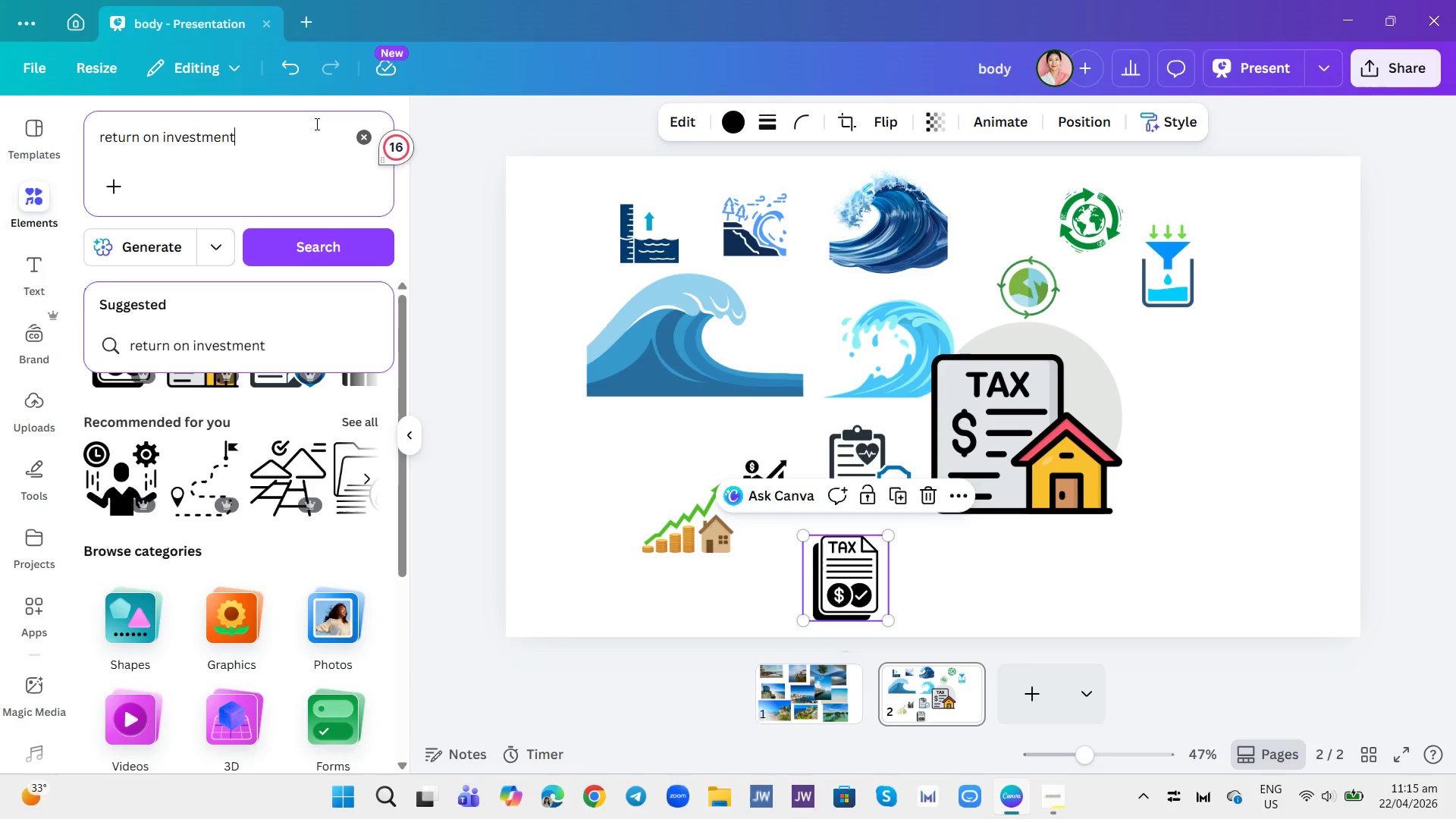 
key(Shift+Enter)
 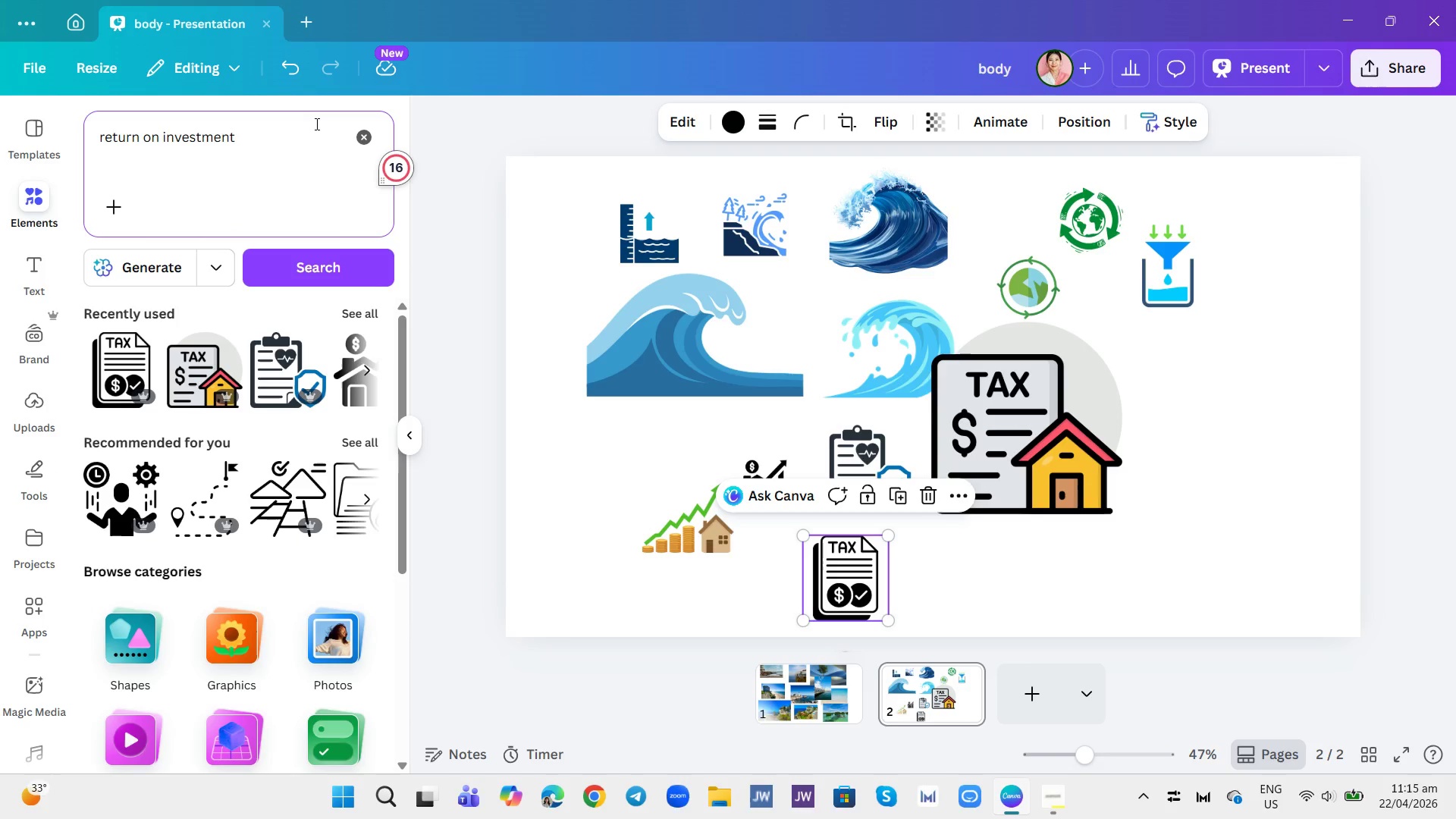 
key(Shift+ShiftRight)
 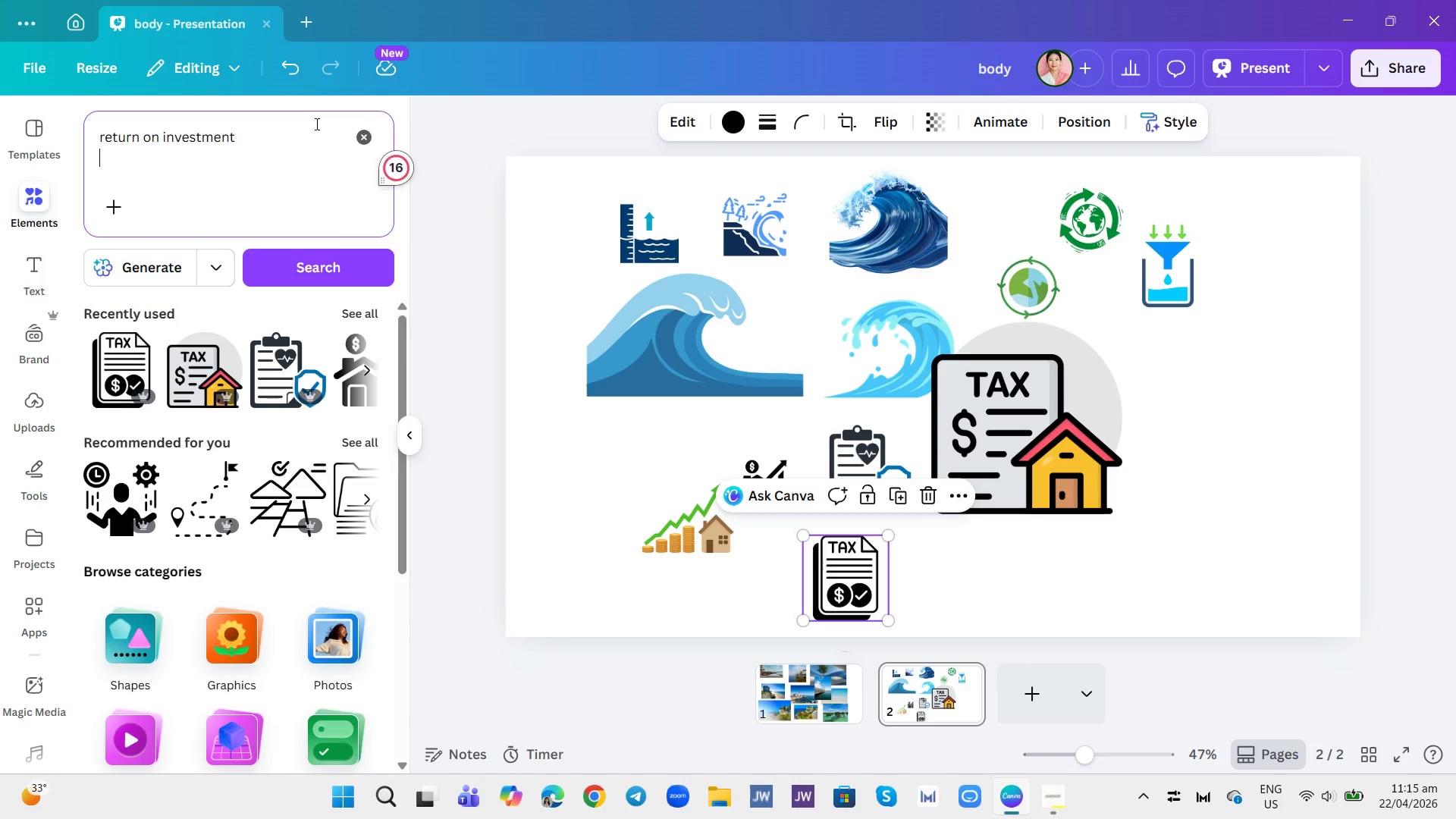 
key(Enter)
 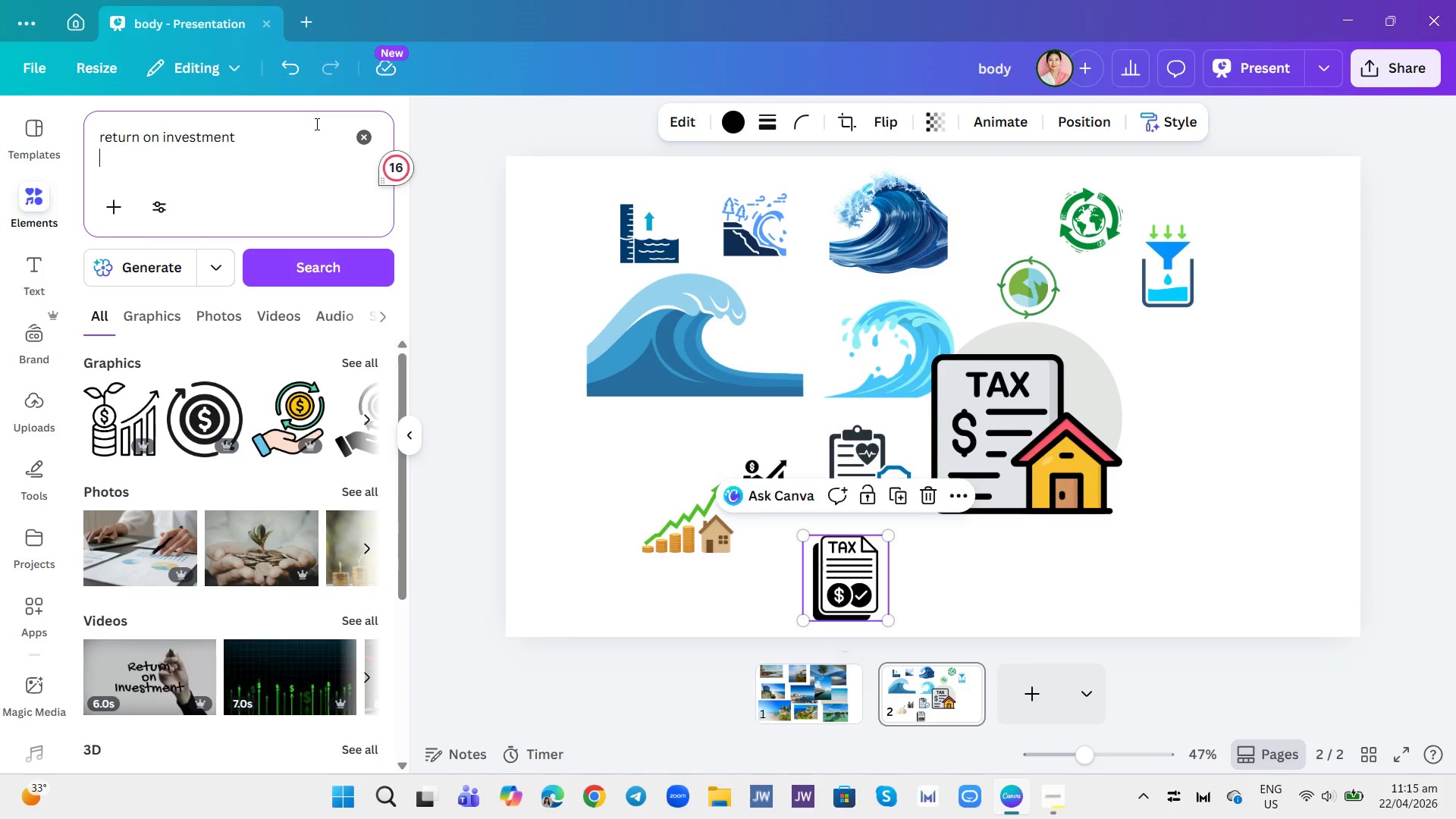 
left_click([315, 124])
 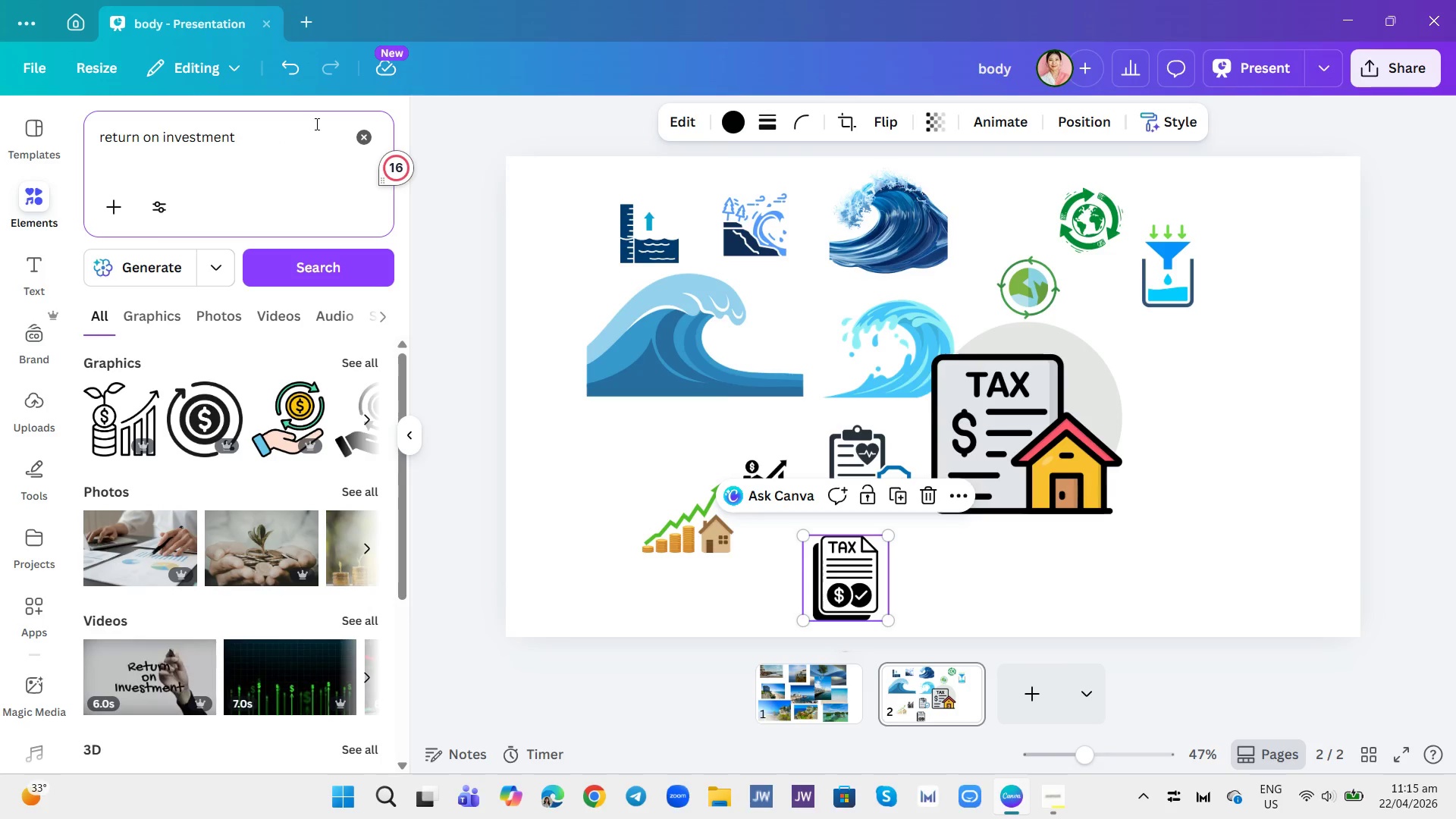 
key(Space)
 